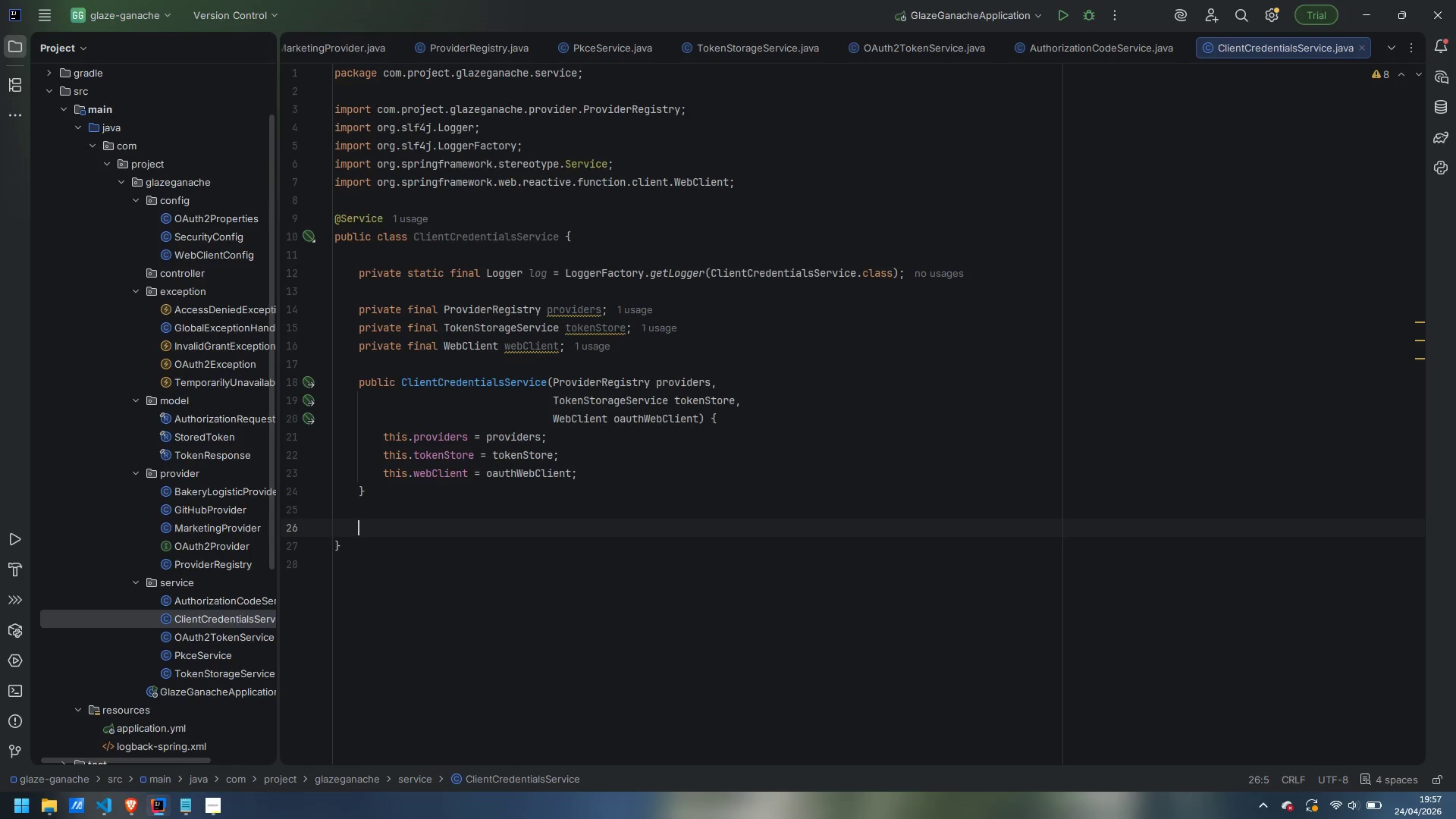 
wait(19.28)
 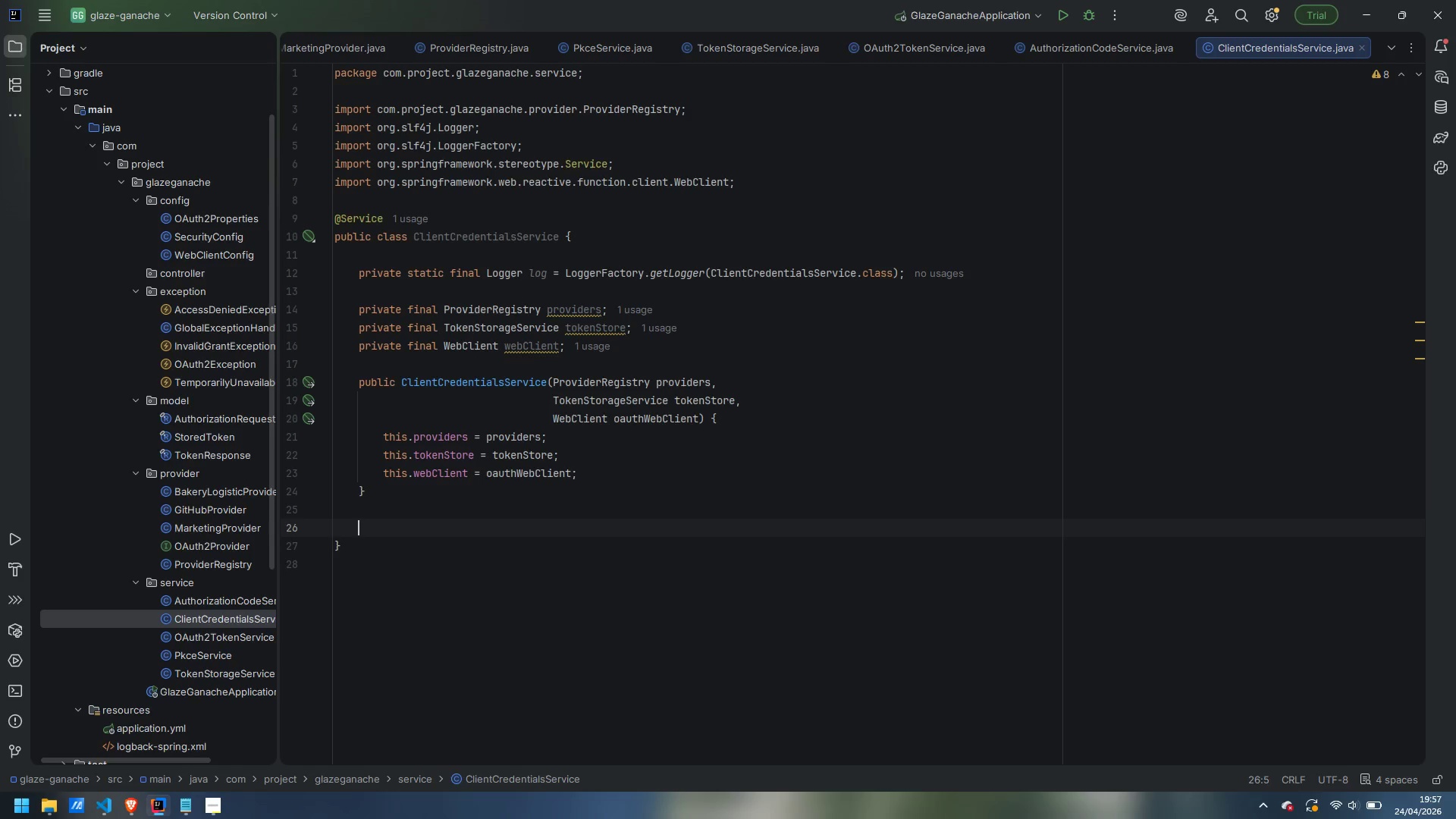 
type(public StoredToken rqu)
key(Backspace)
key(Backspace)
type(equest)
 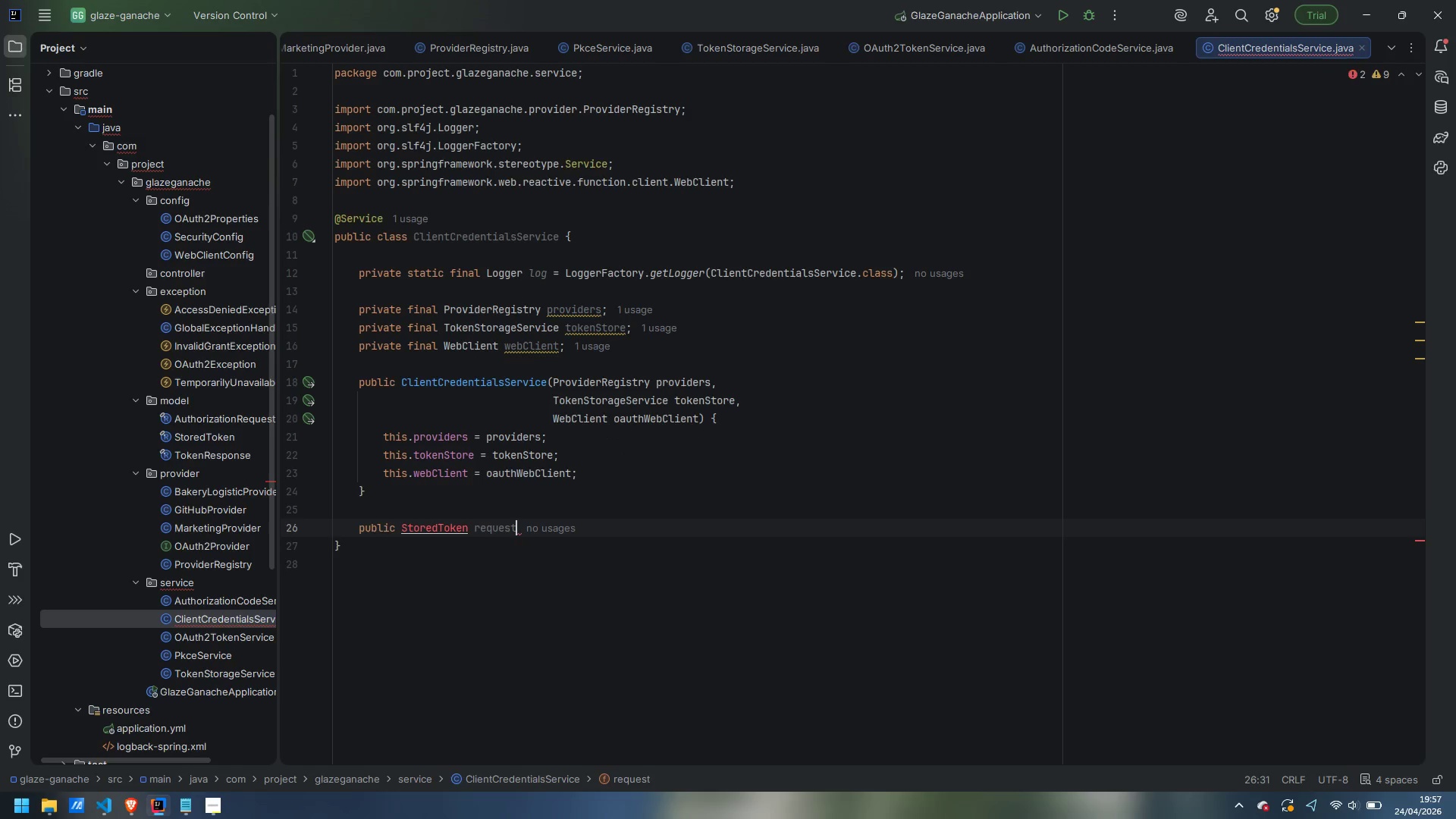 
key(Control+Period)
 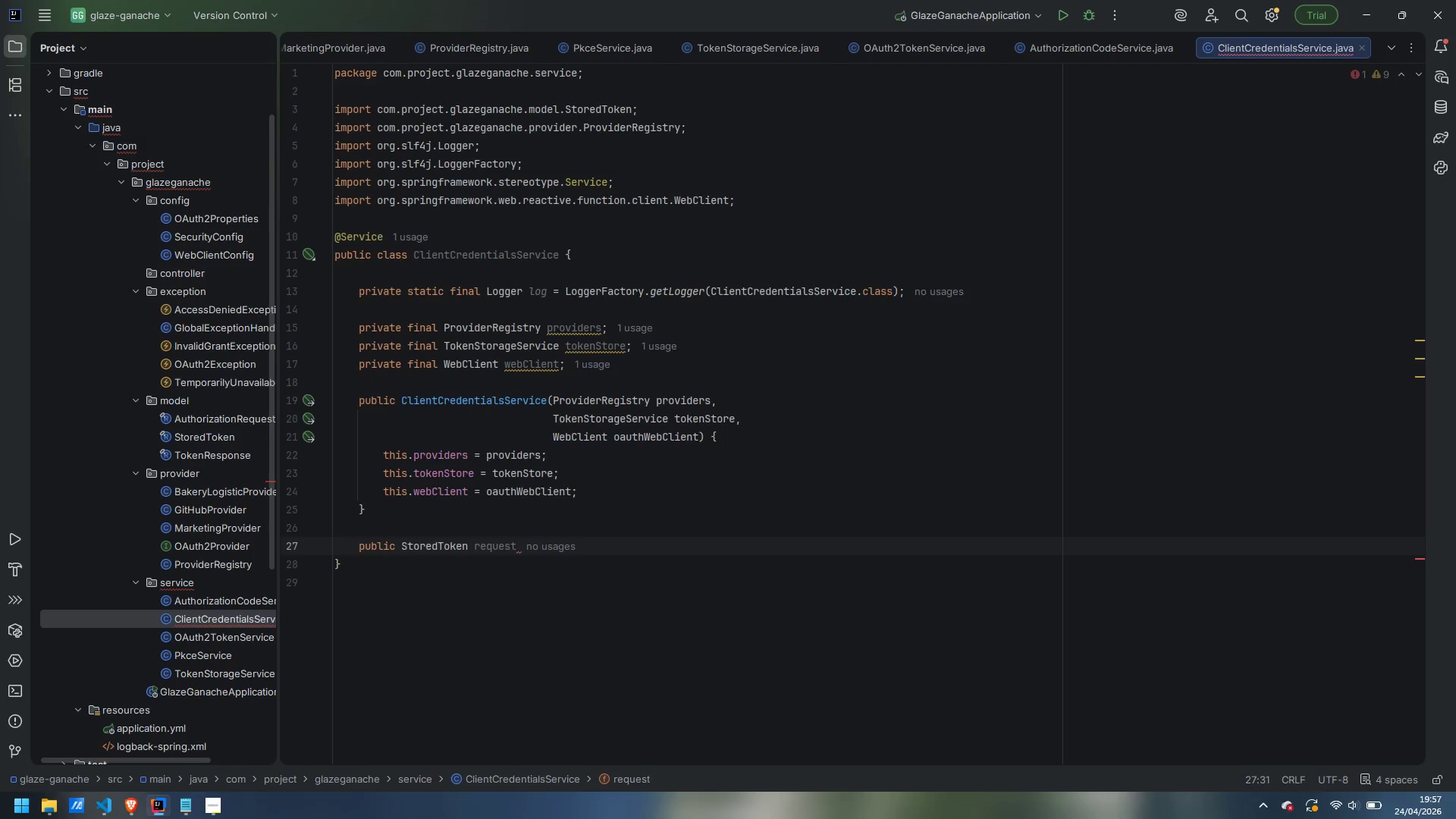 
type(Token(String providerNname)
key(Backspace)
key(Backspace)
key(Backspace)
key(Backspace)
type(ame)
 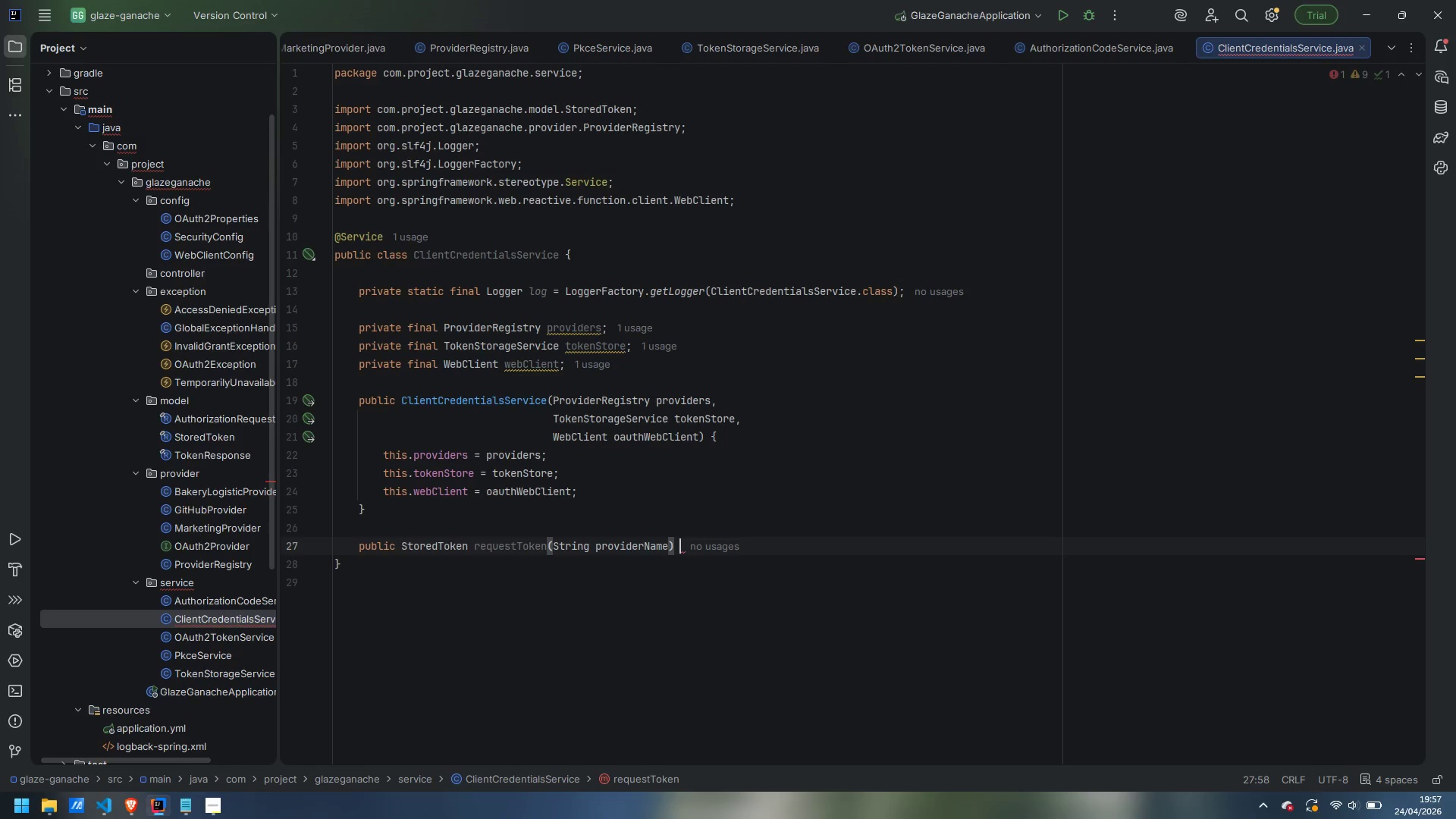 
 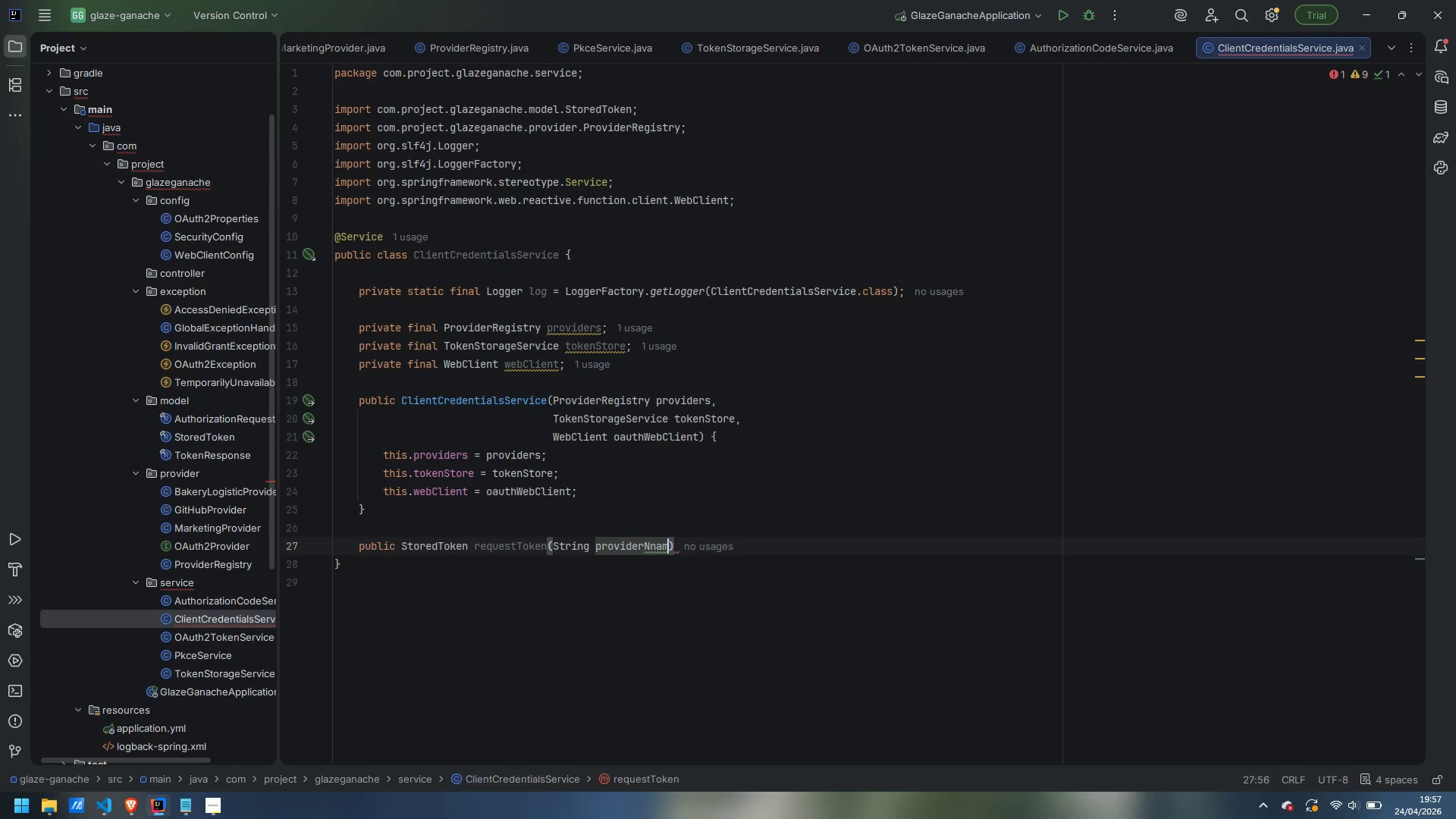 
key(ArrowRight)
 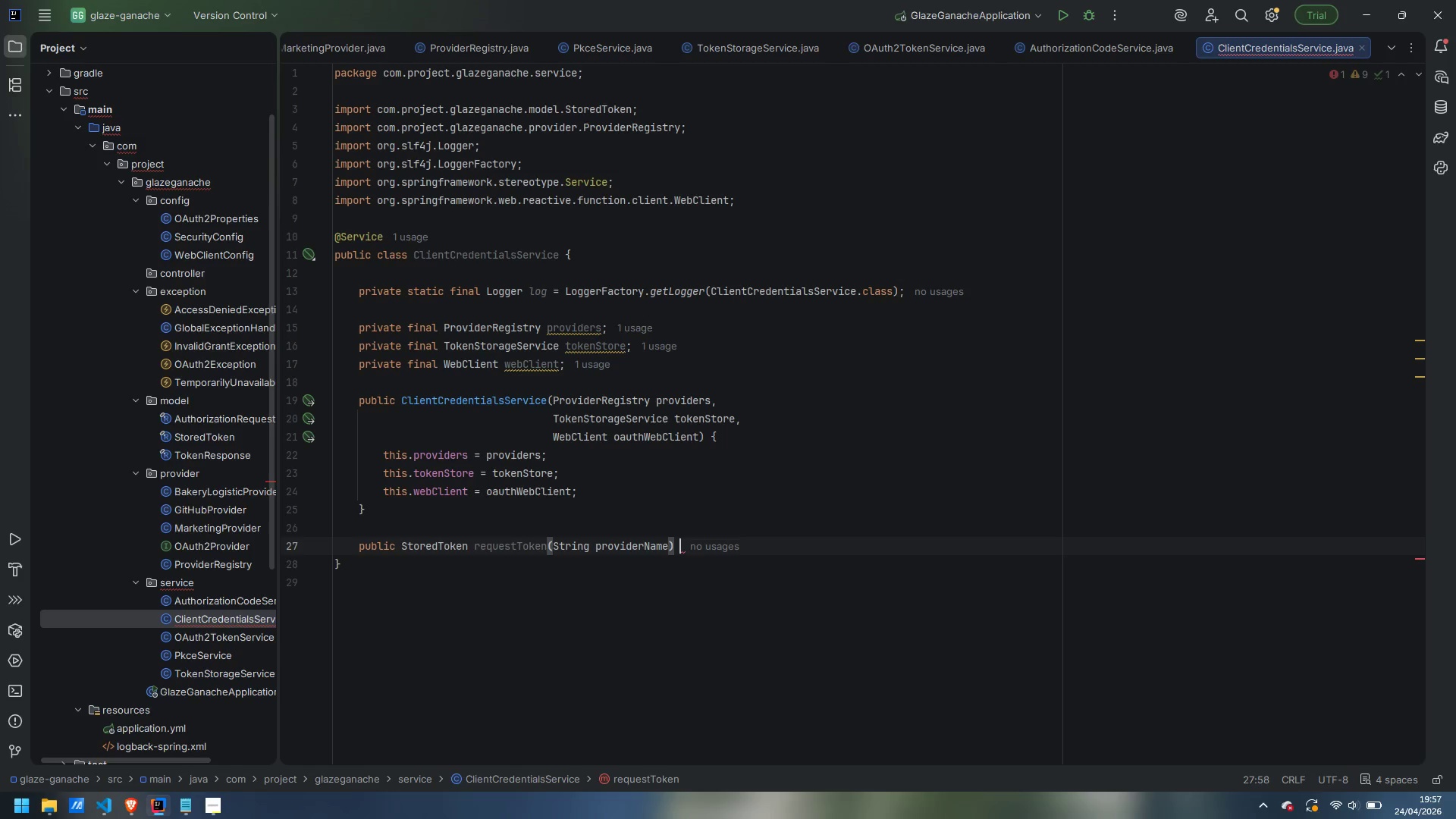 
key(Space)
 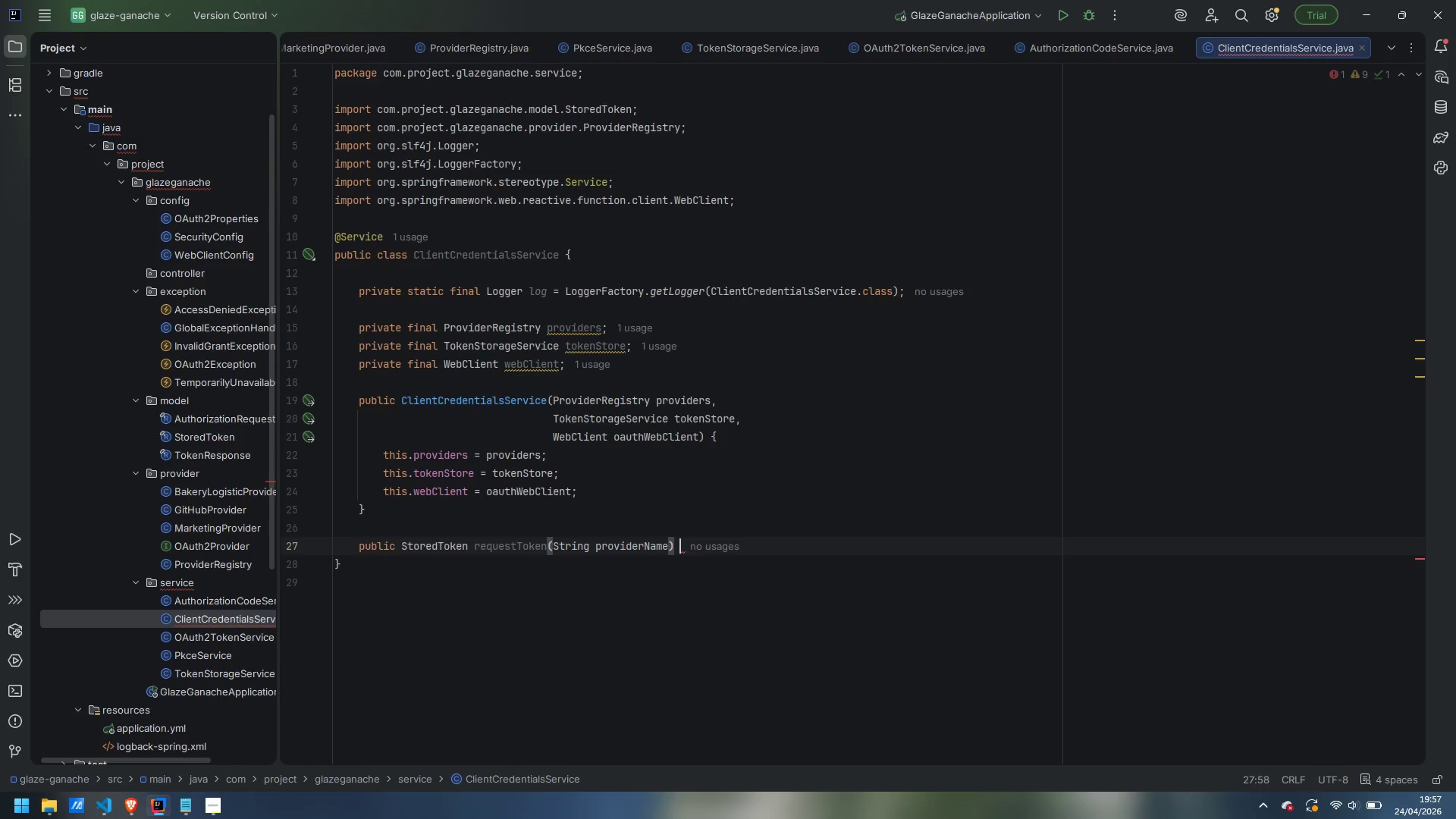 
key(Shift+BracketLeft)
 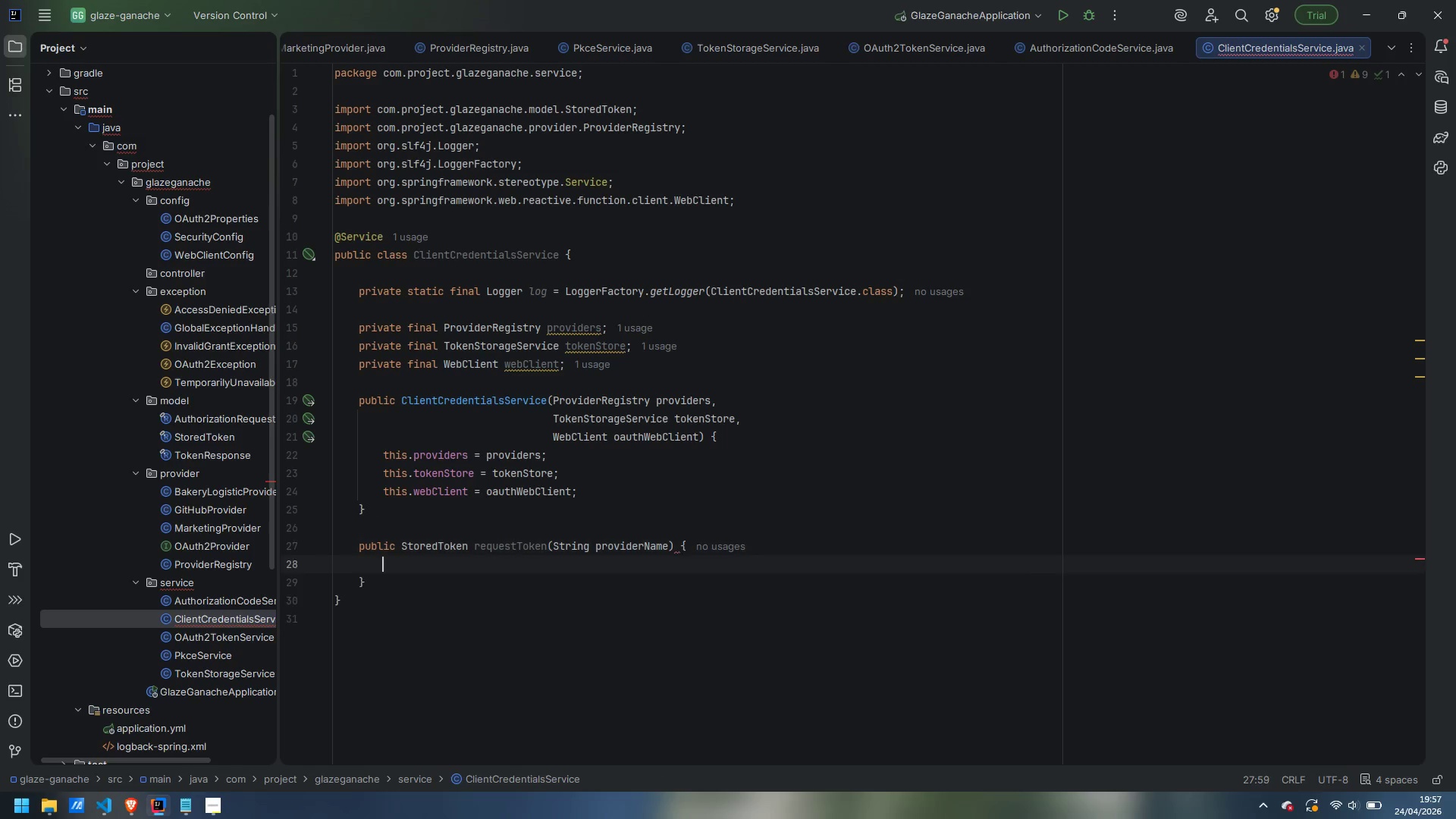 
key(Enter)
 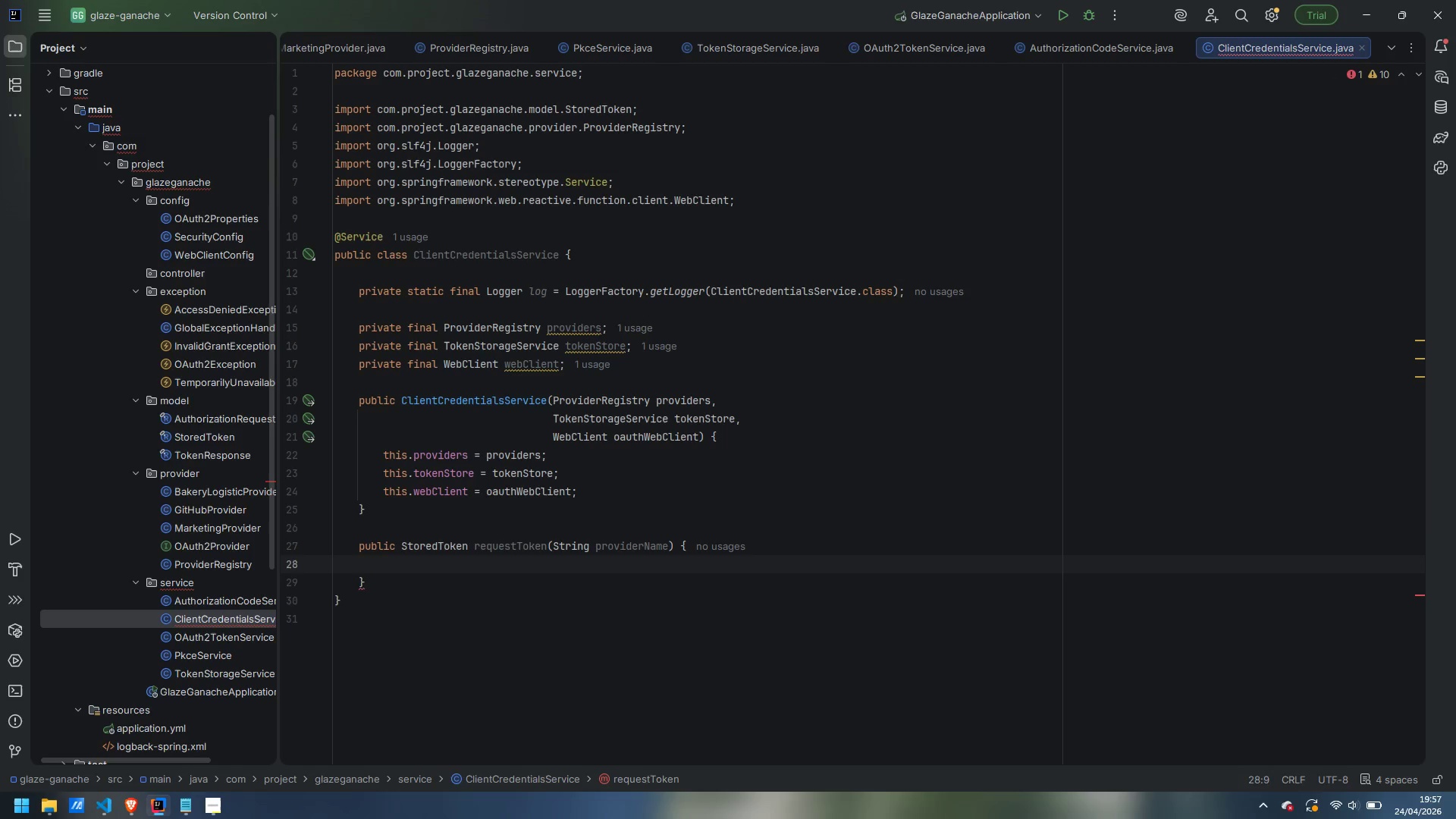 
wait(7.47)
 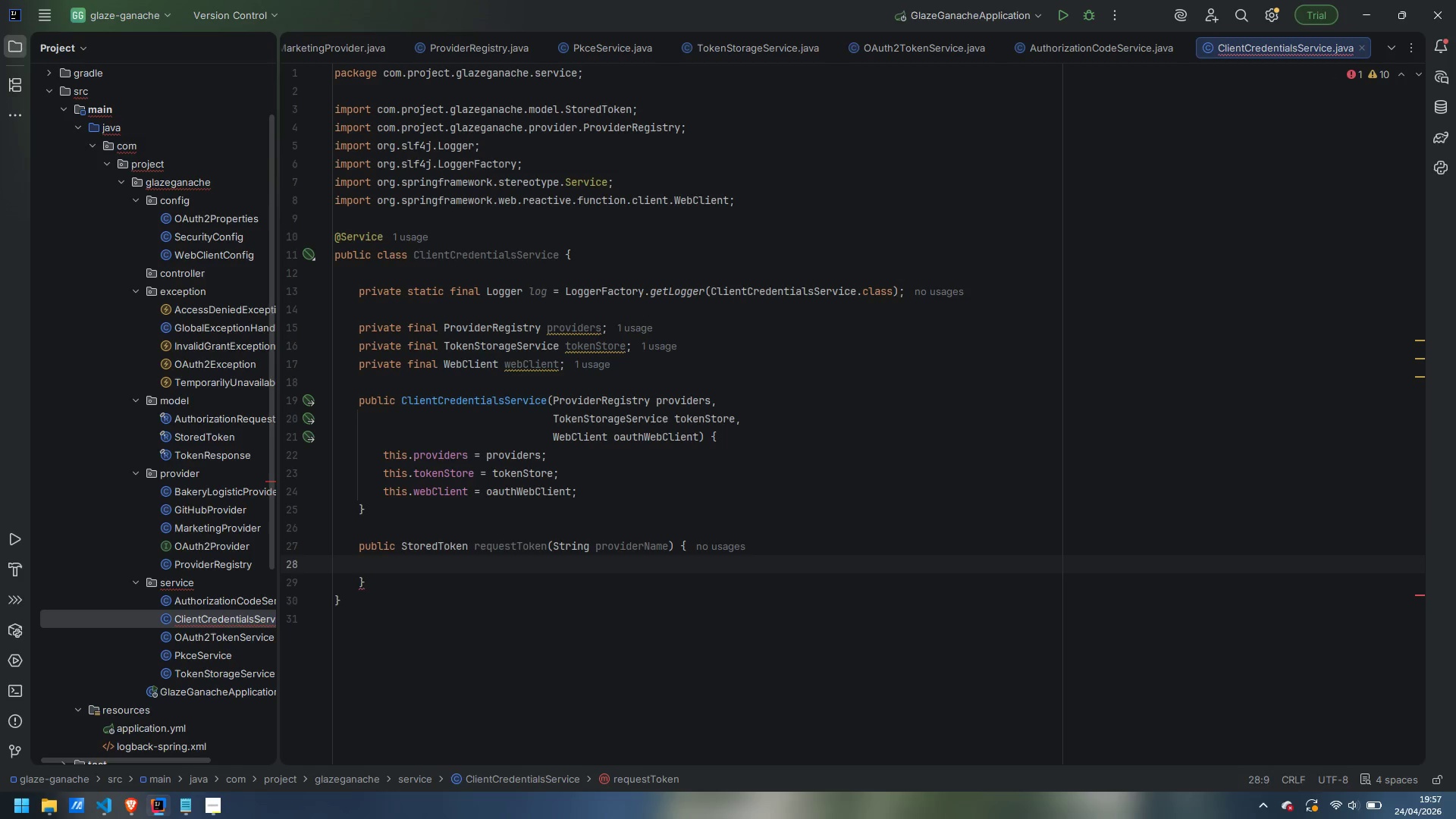 
type(OAuth2Provider)
 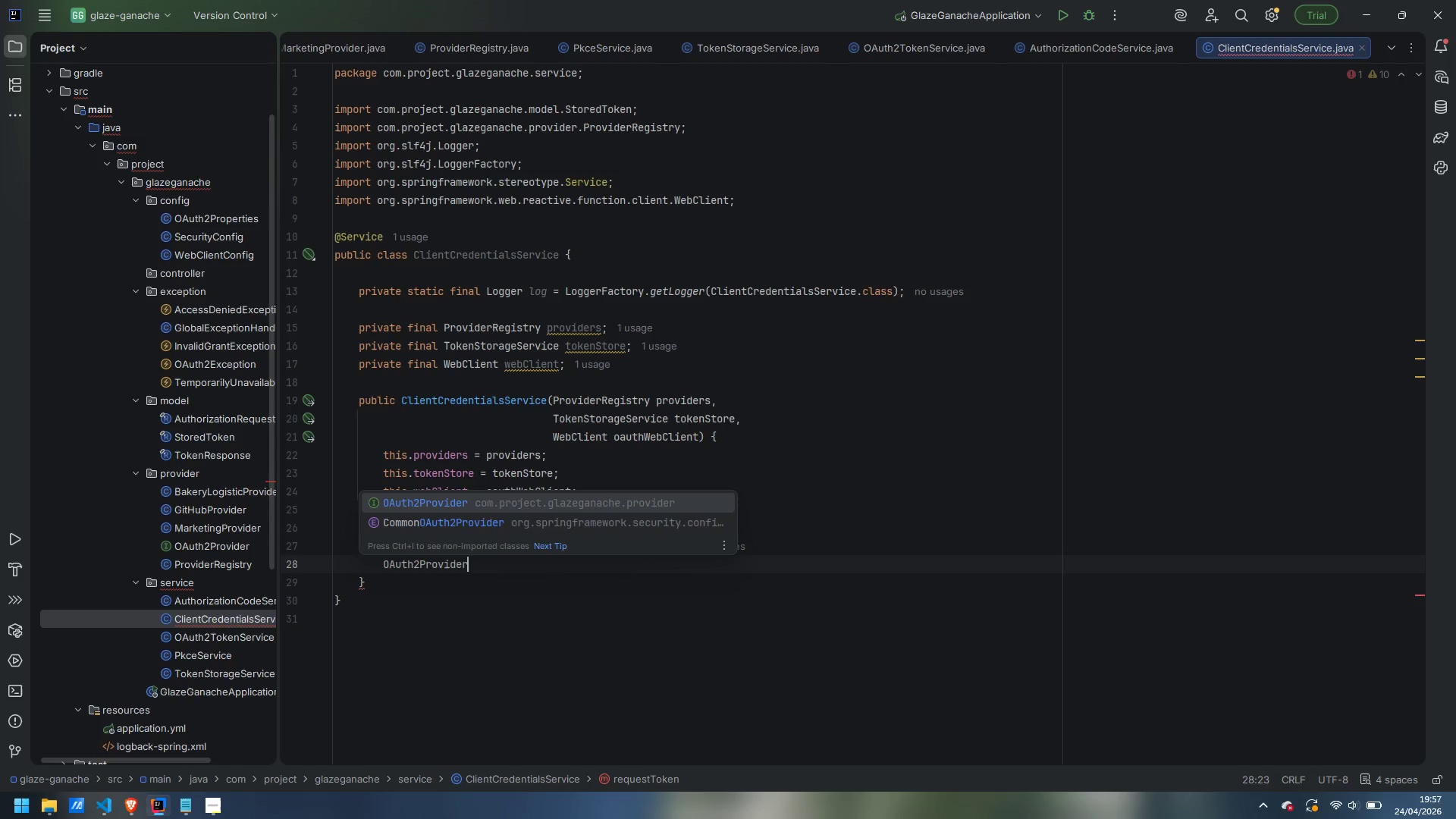 
key(Enter)
 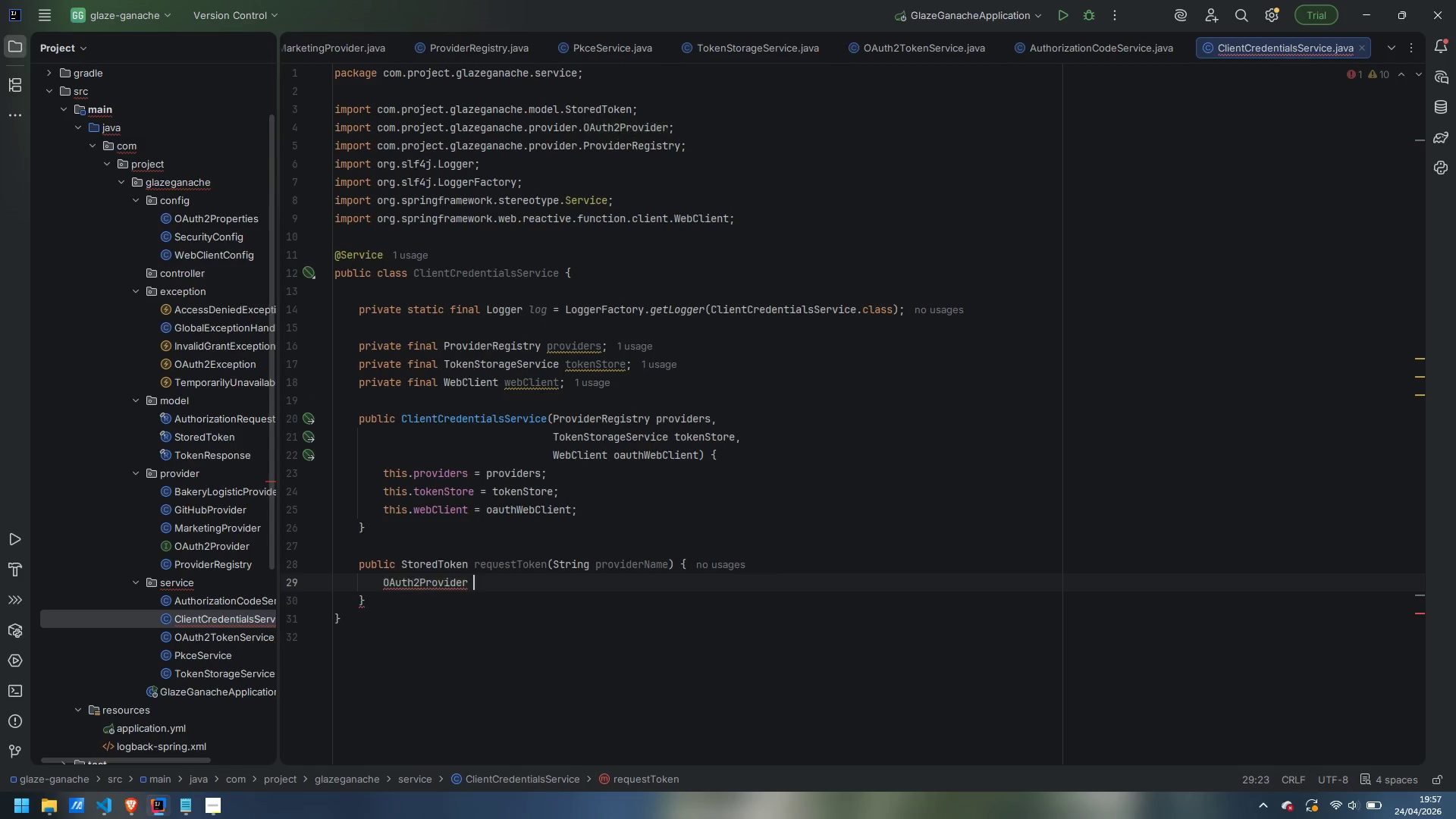 
type( provider = provider.get)
 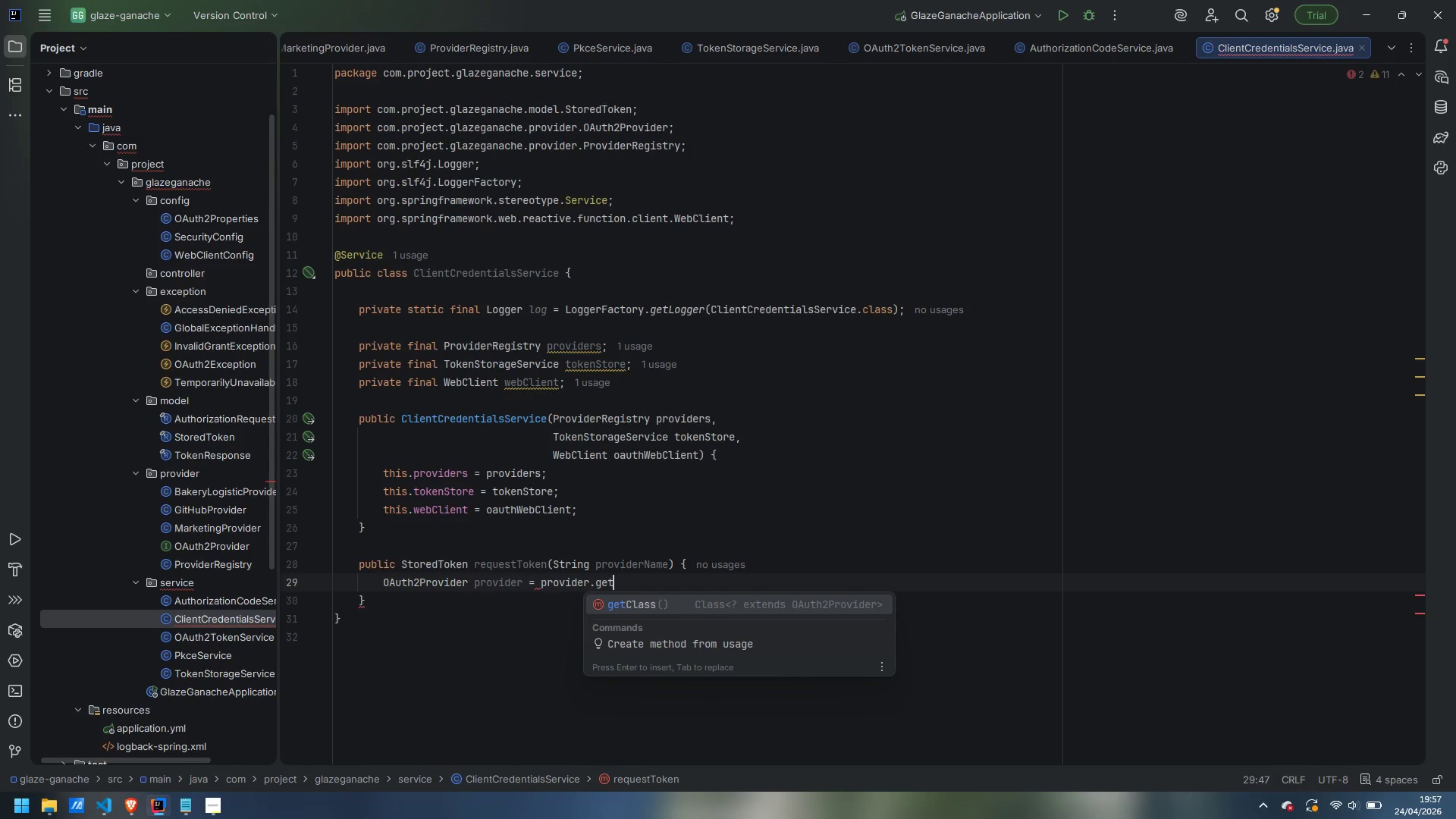 
hold_key(key=ShiftLeft, duration=1.23)
 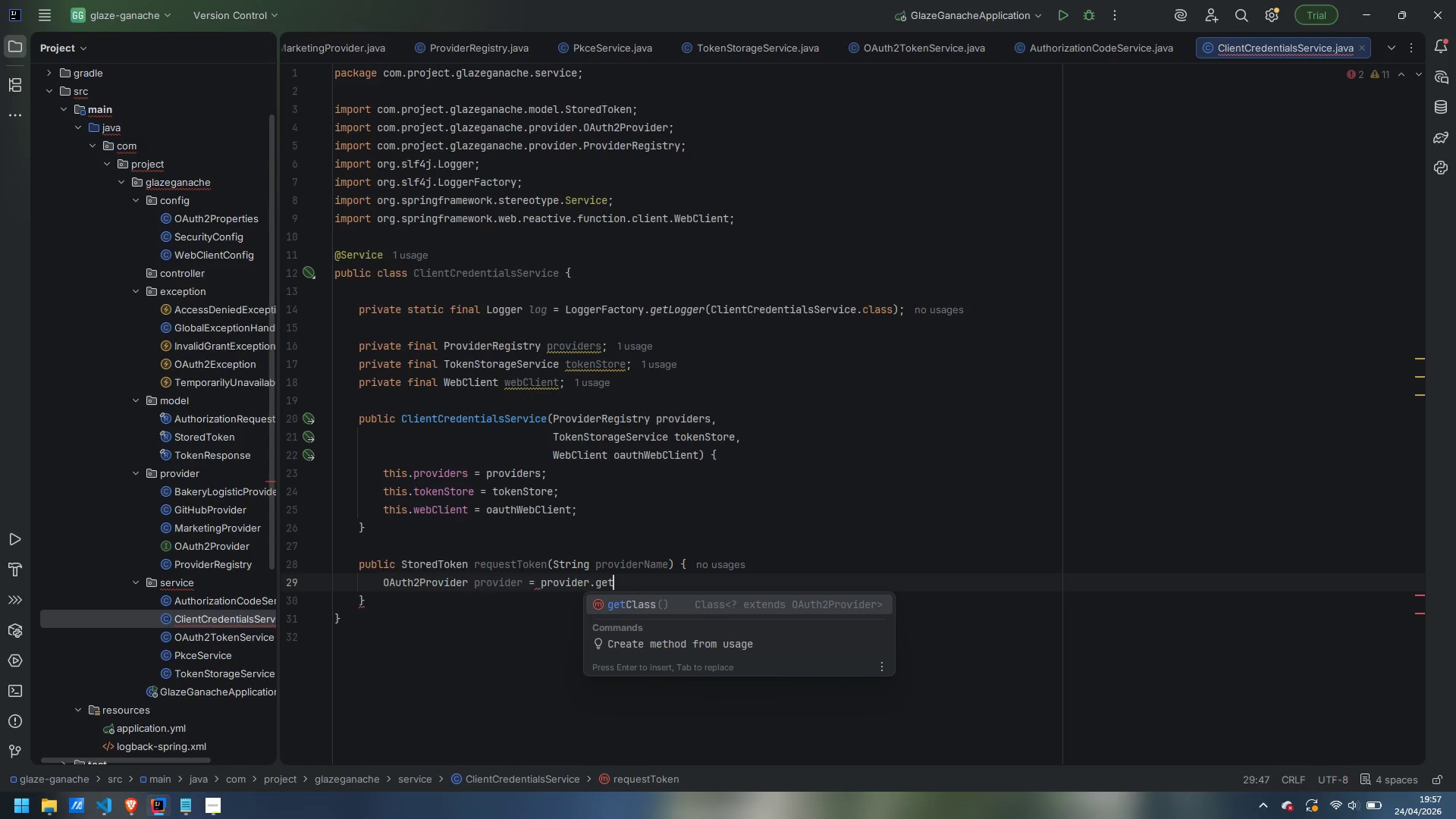 
key(Control+ArrowLeft)
 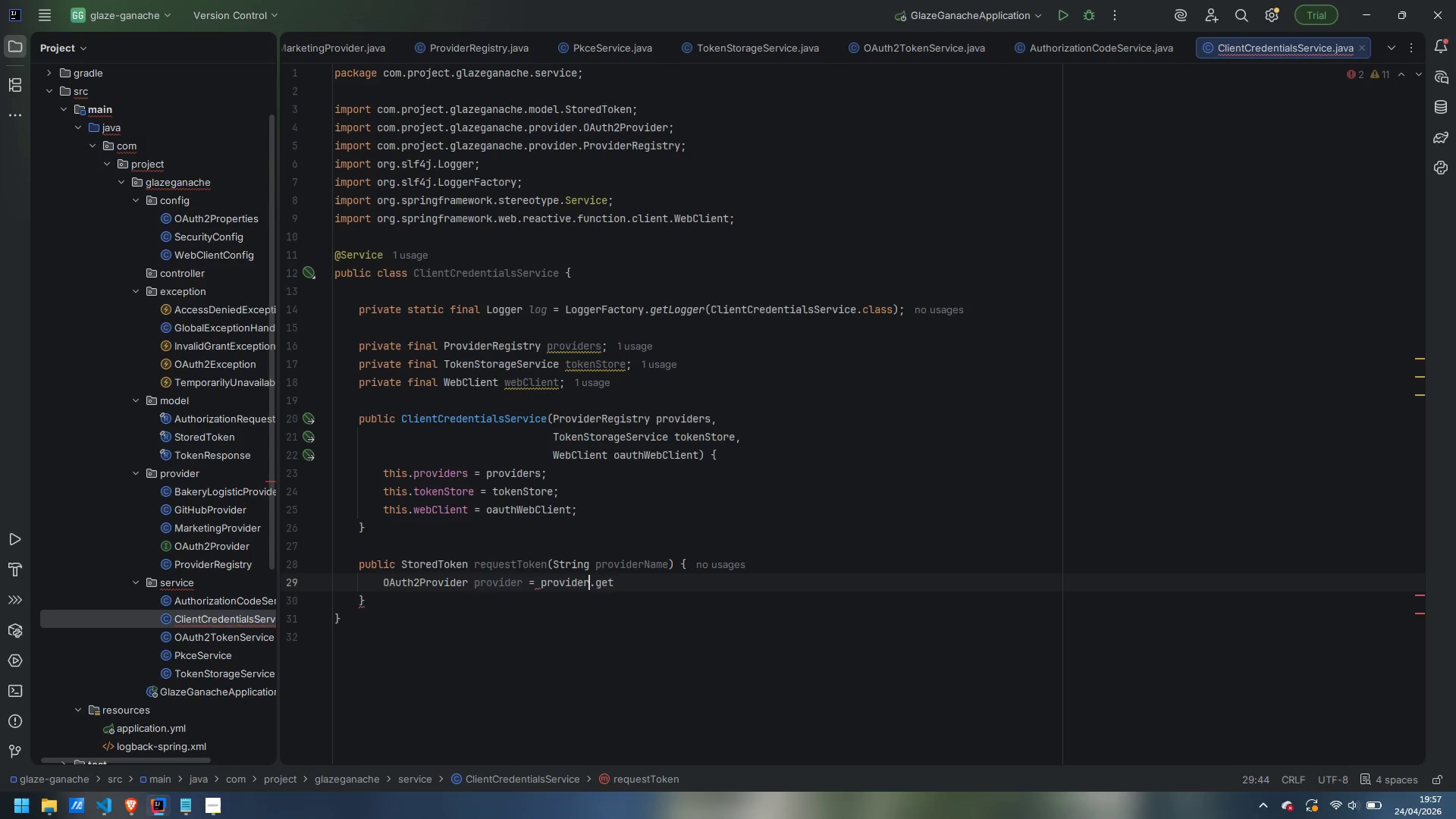 
key(ArrowLeft)
 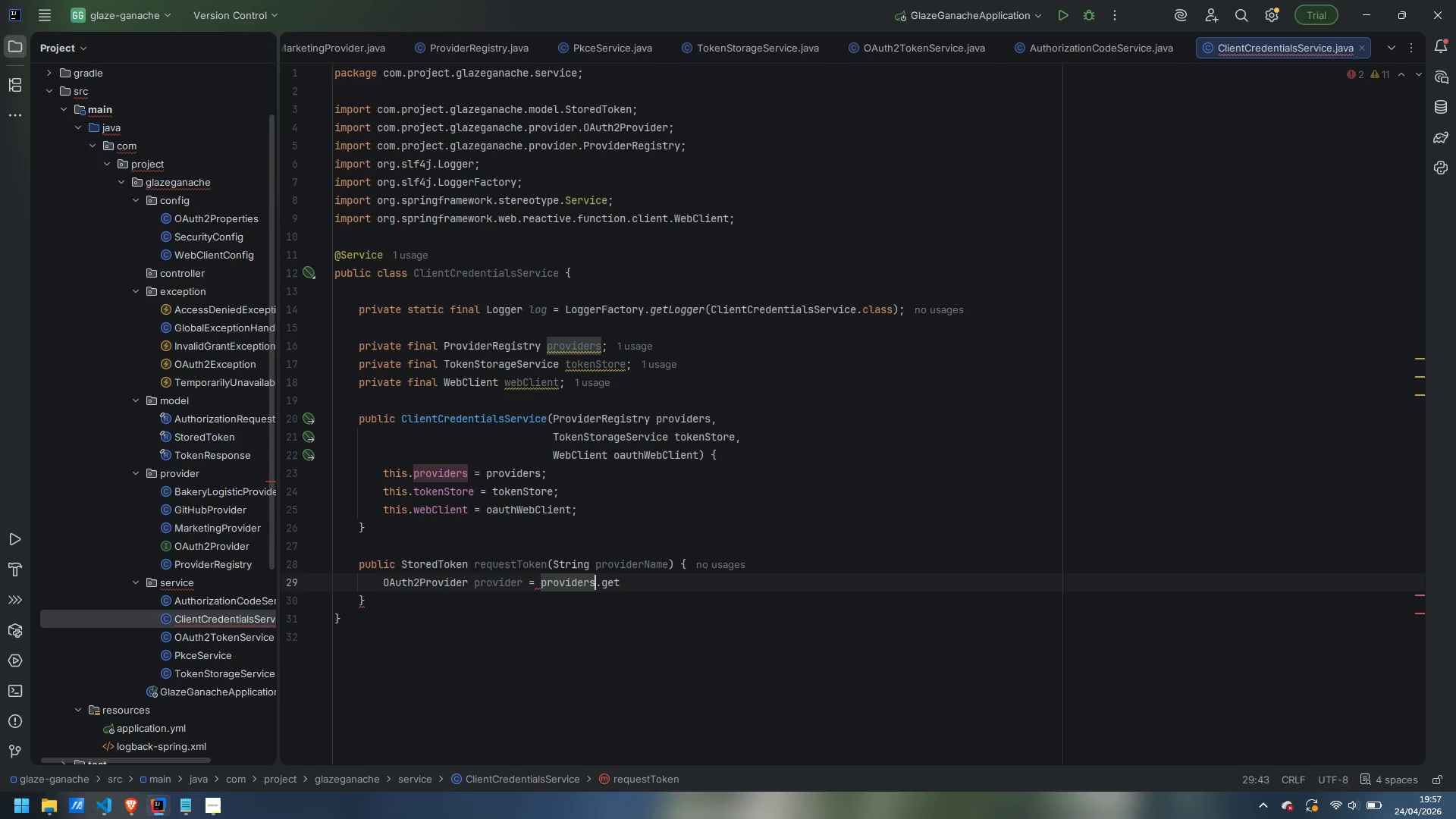 
key(S)
 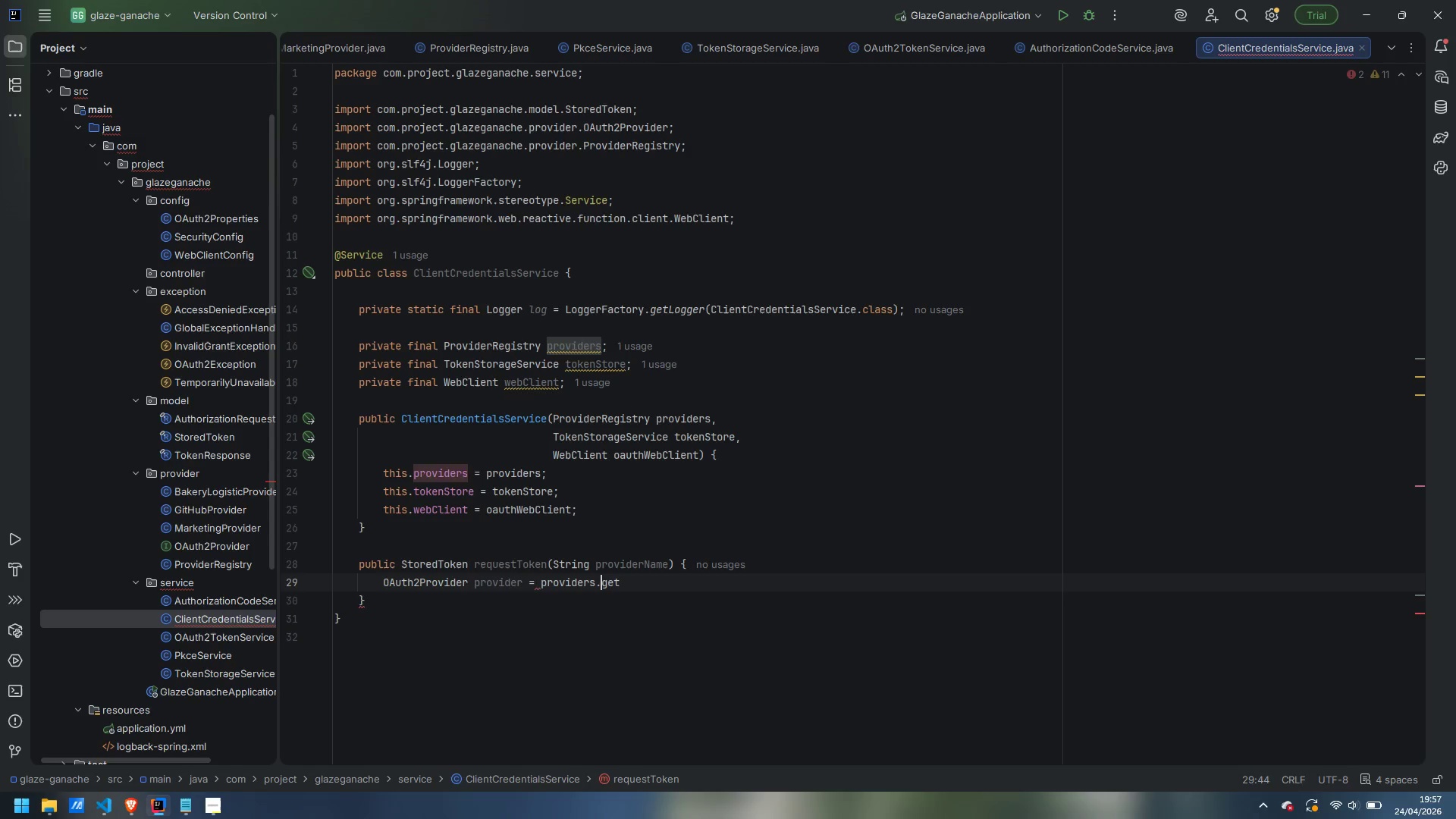 
key(Control+ArrowRight)
 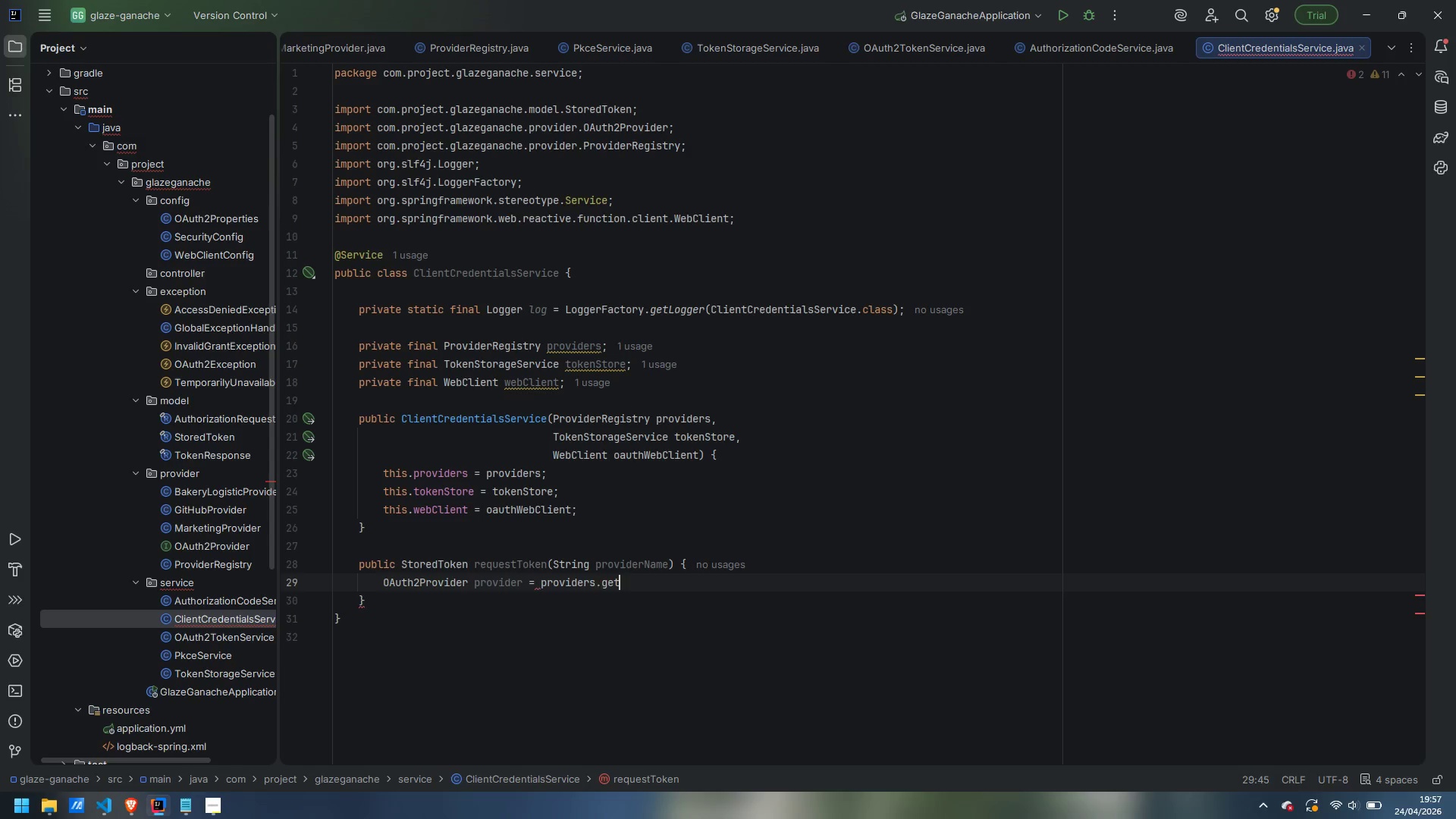 
key(Control+ArrowRight)
 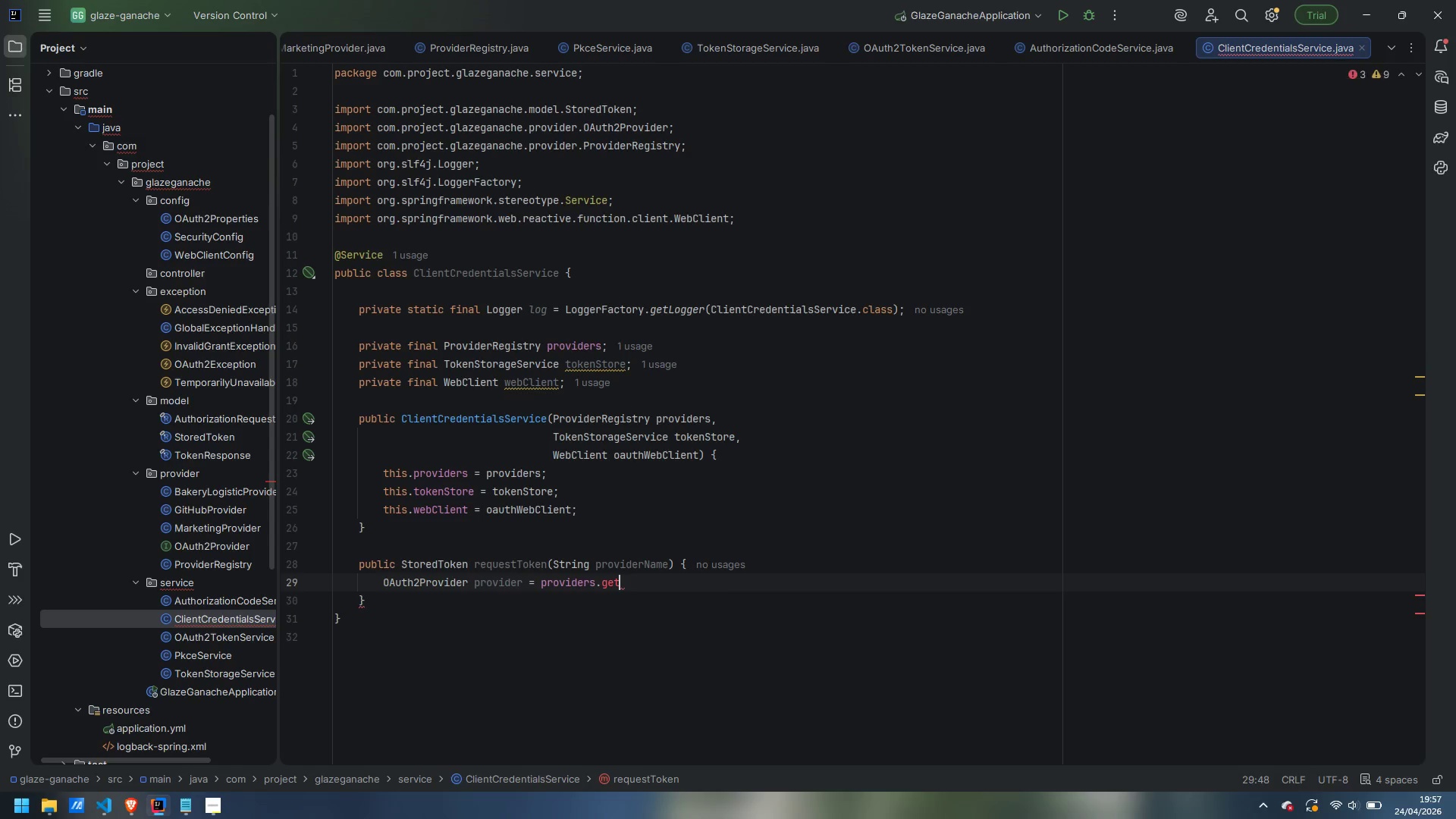 
type((providerName)
 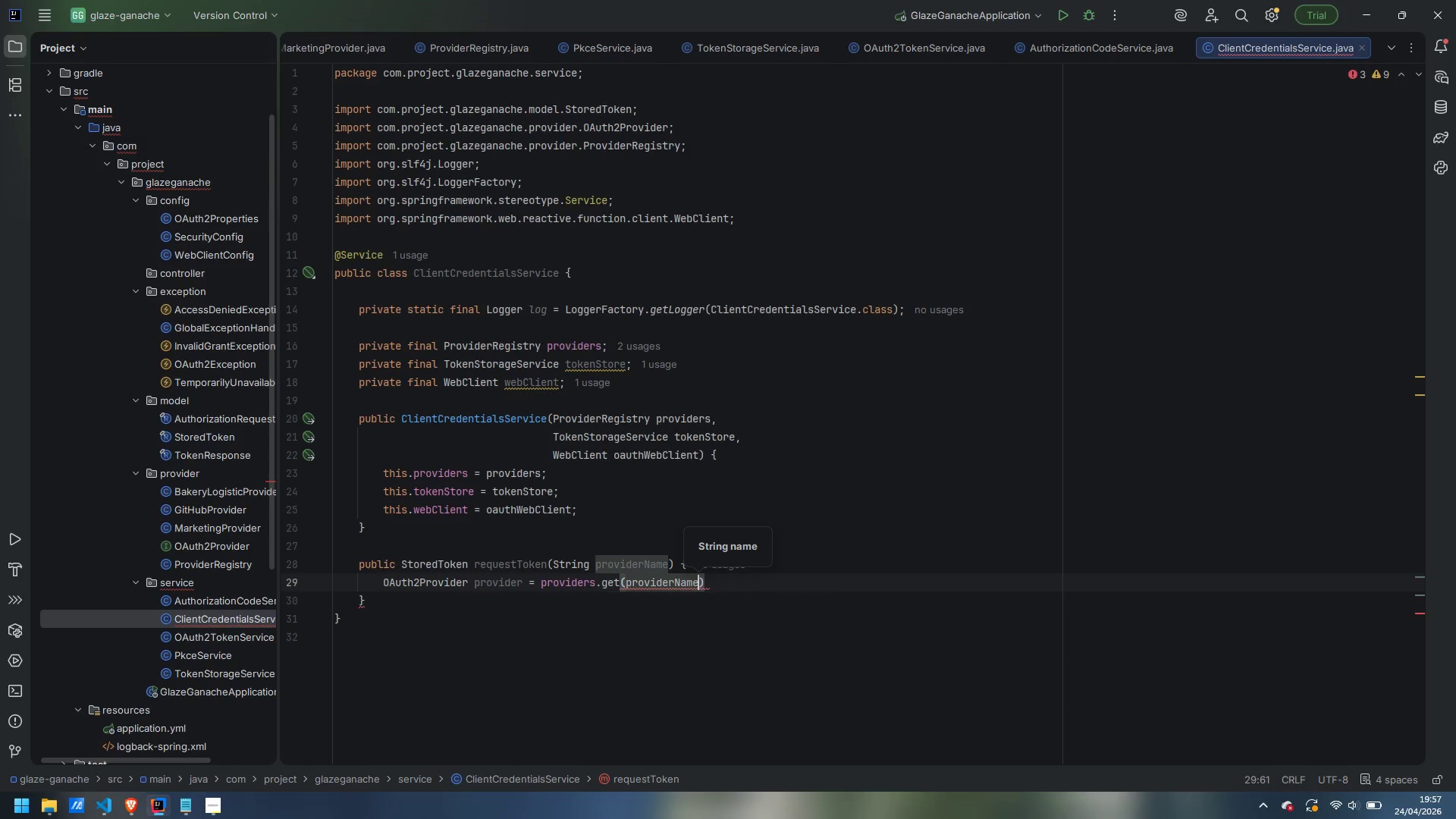 
key(ArrowRight)
 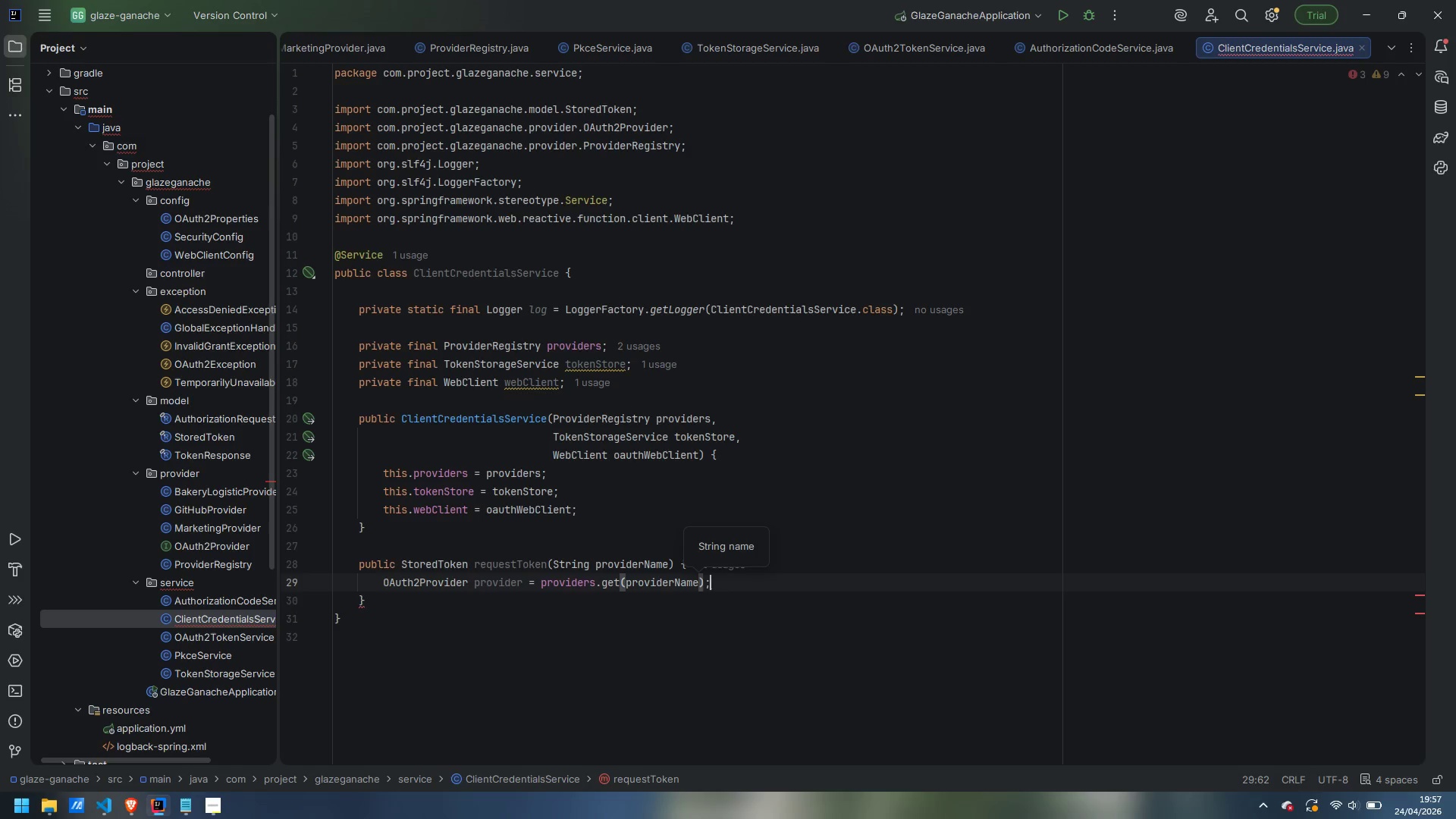 
key(Semicolon)
 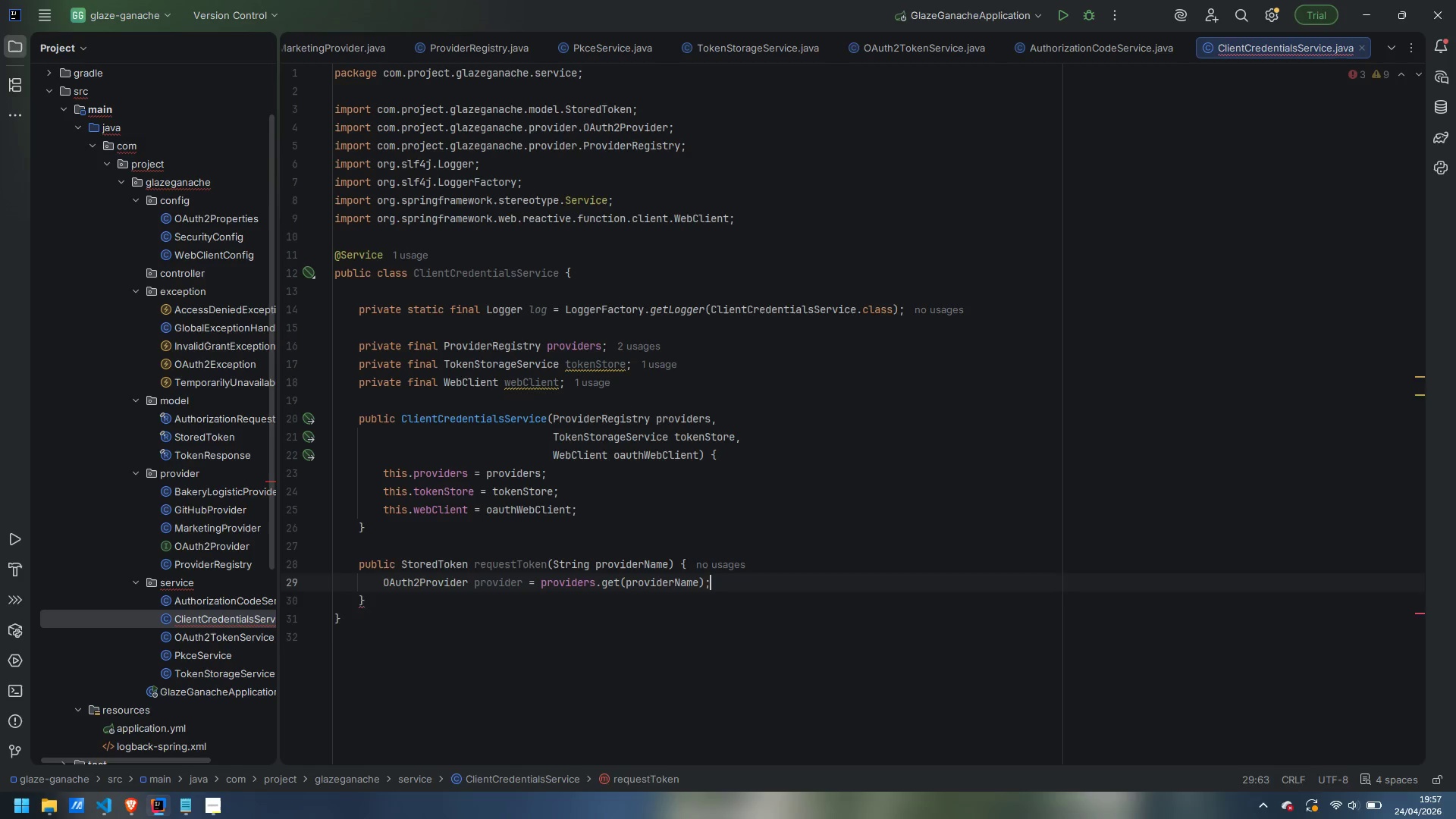 
key(Enter)
 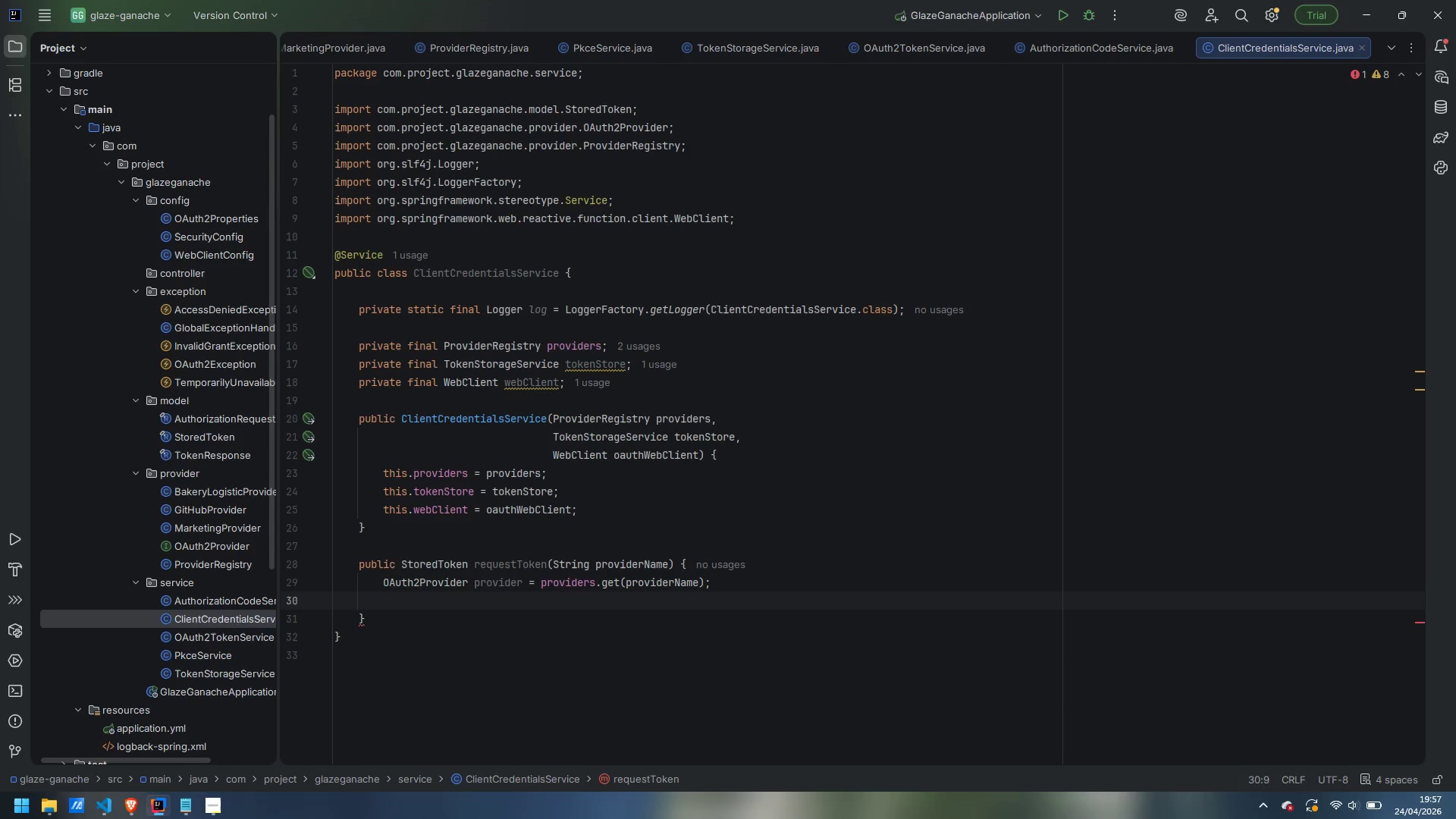 
type(Multui)
key(Backspace)
type(ValueMap<String )
key(Backspace)
type(, String)
 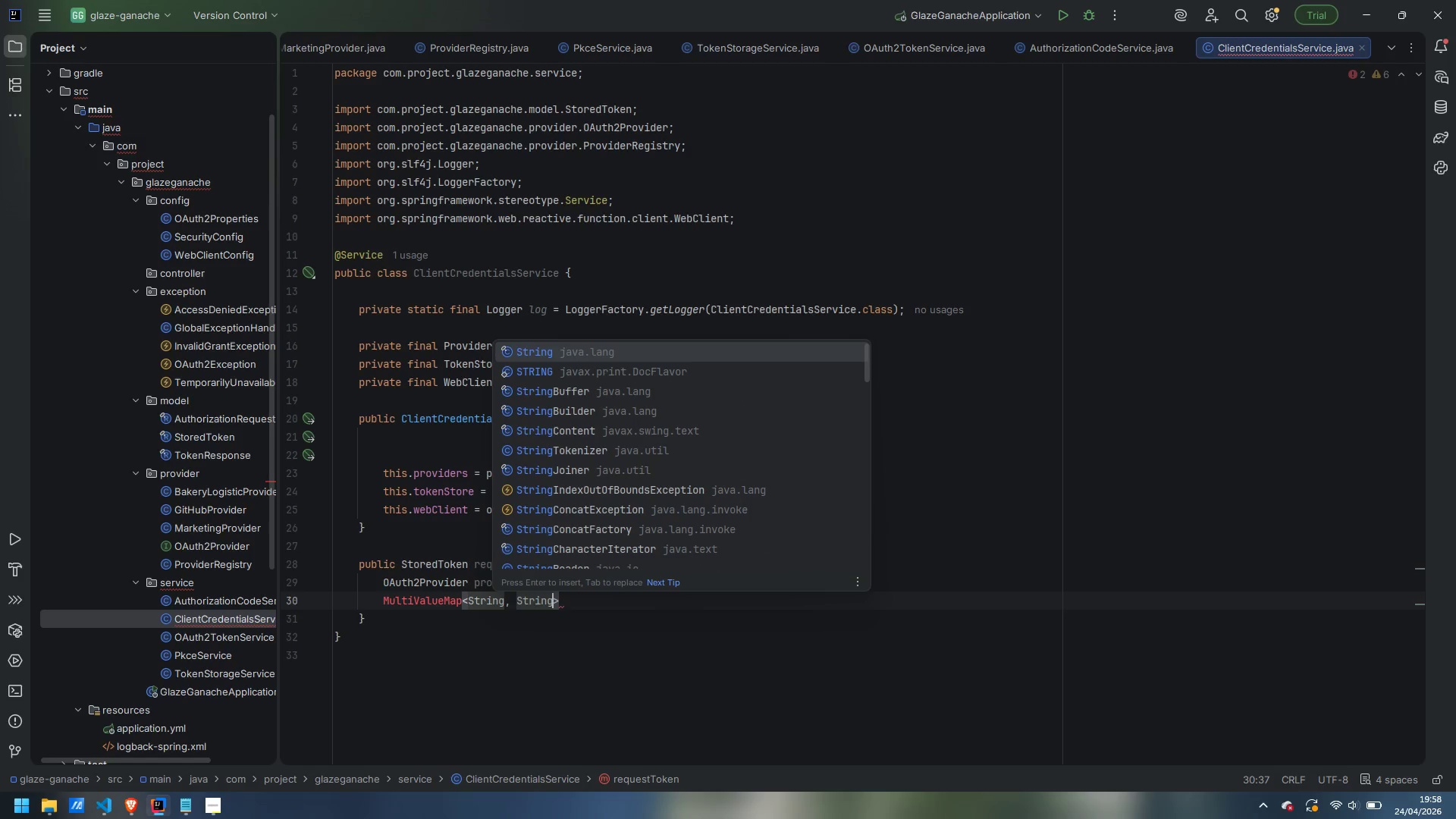 
key(ArrowRight)
 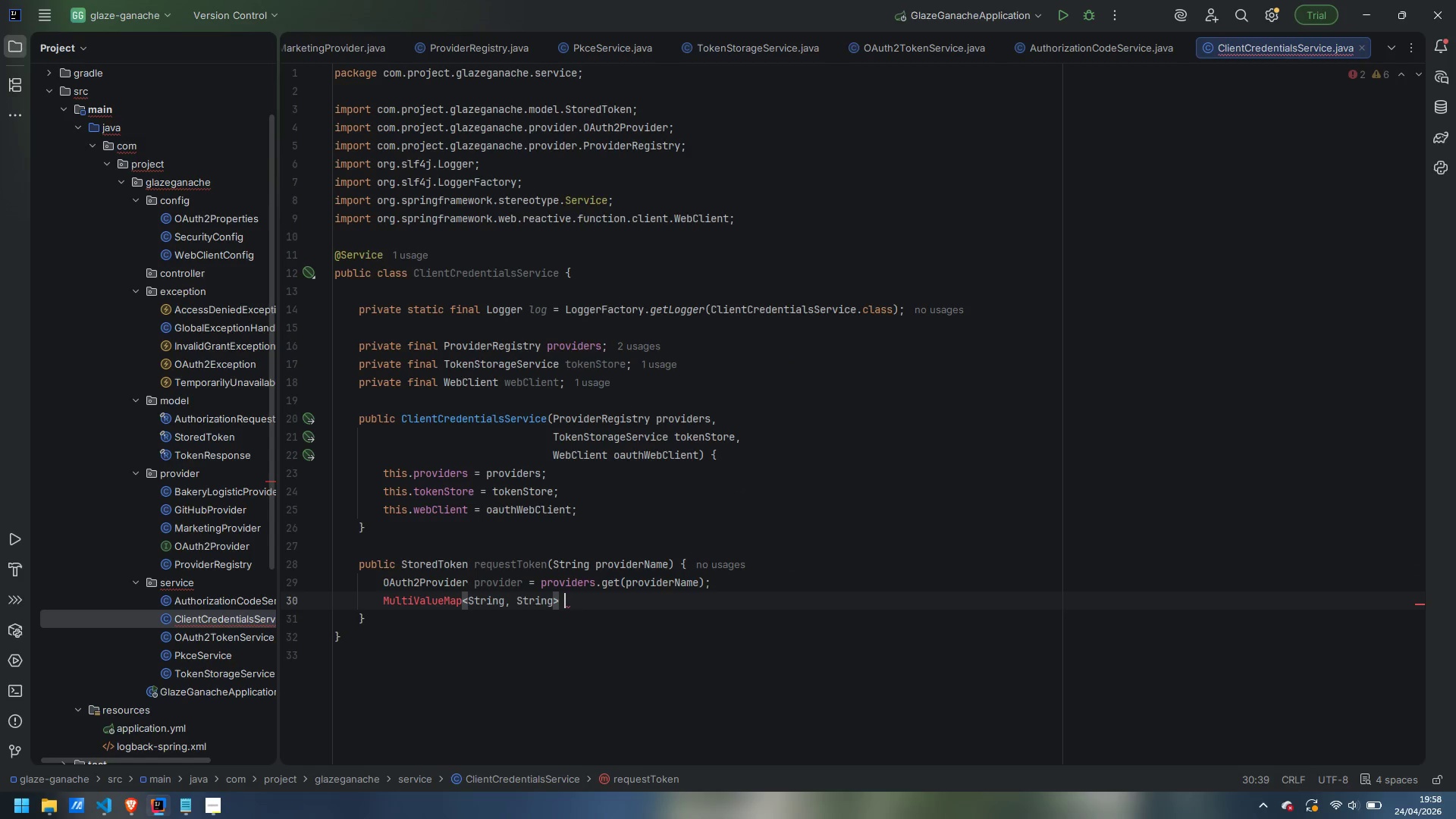 
key(Space)
 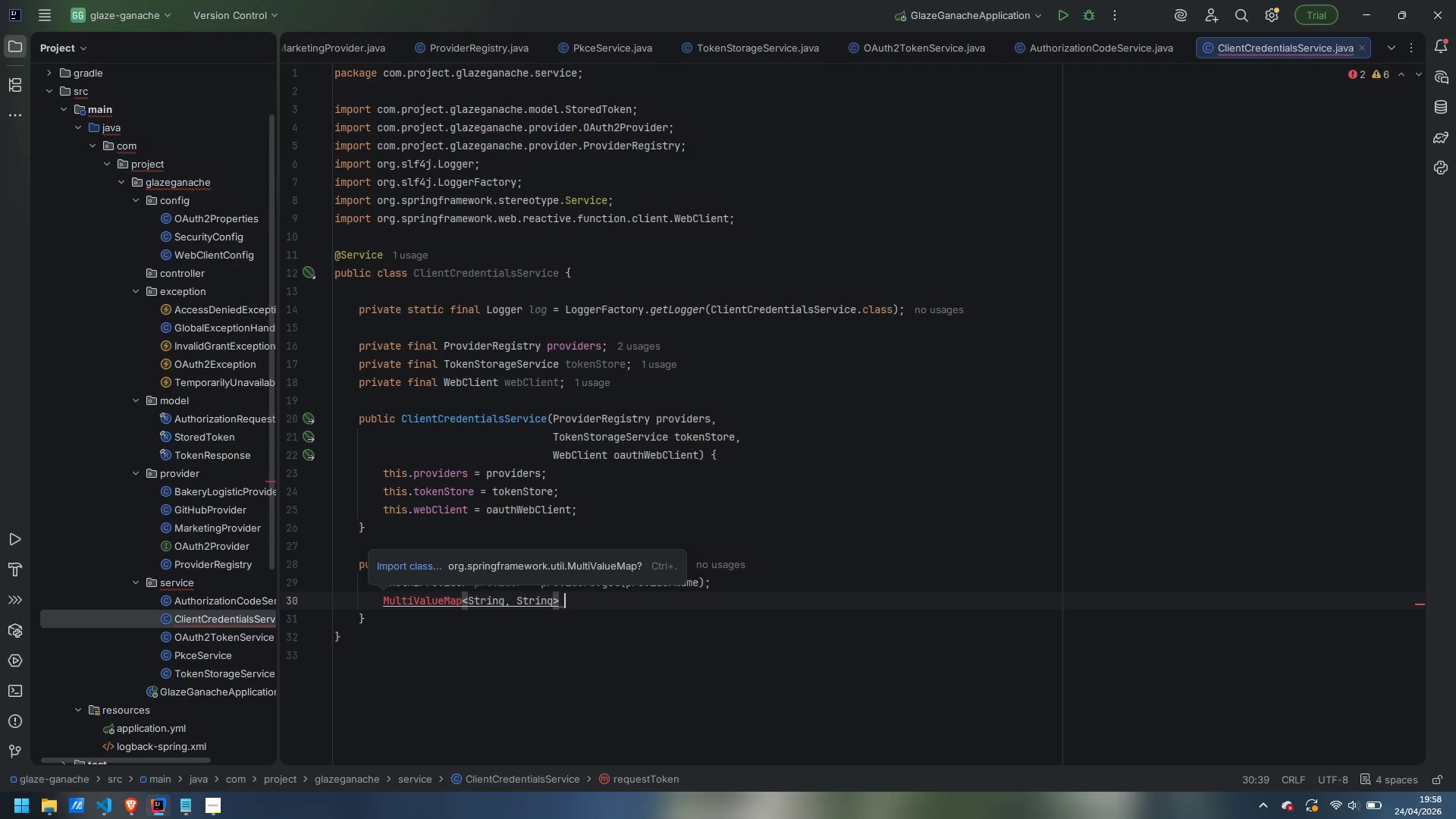 
key(Control+Period)
 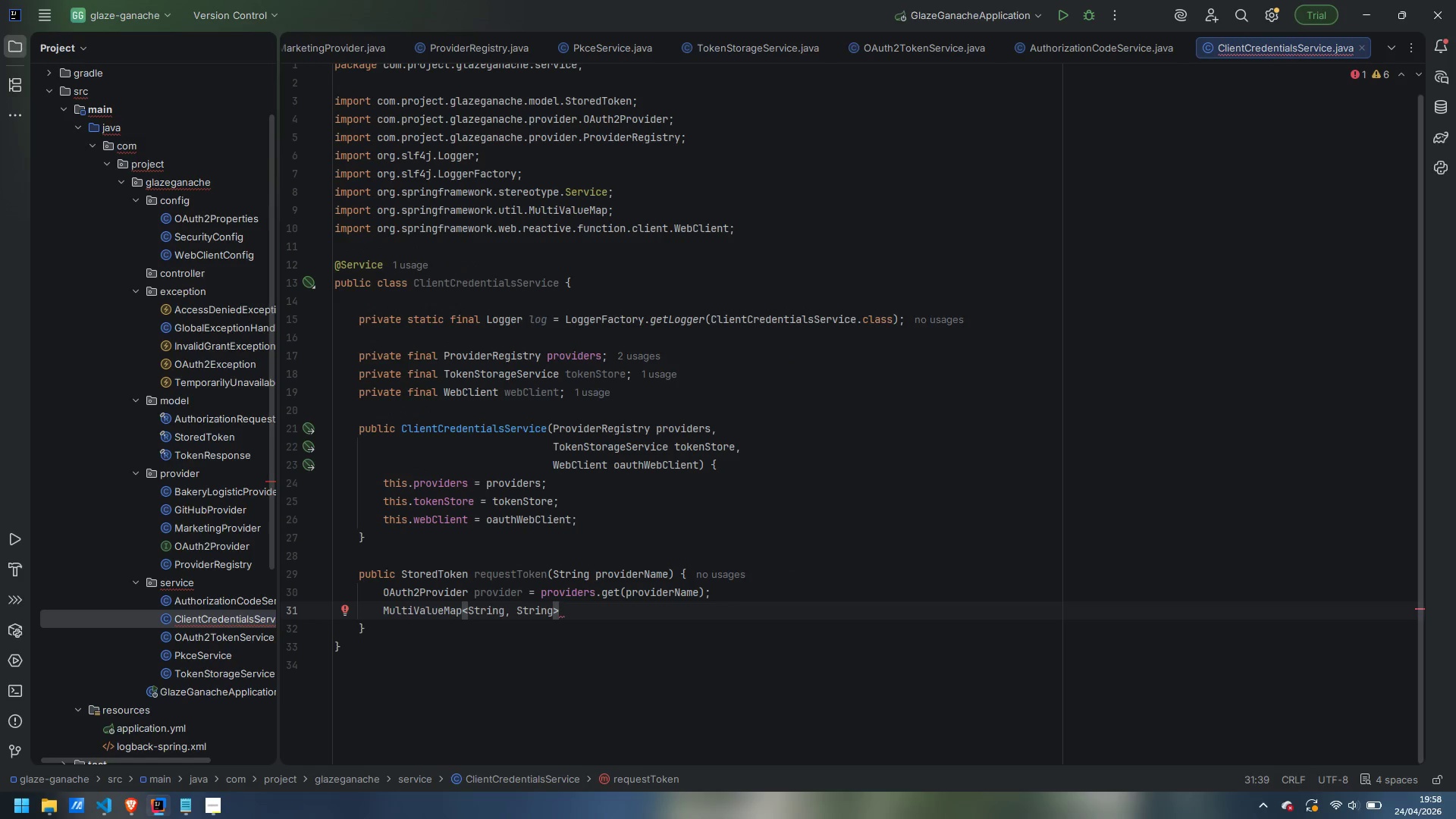 
type(form=  new LinkedMultiM)
key(Backspace)
type(ValueMap<>();)
 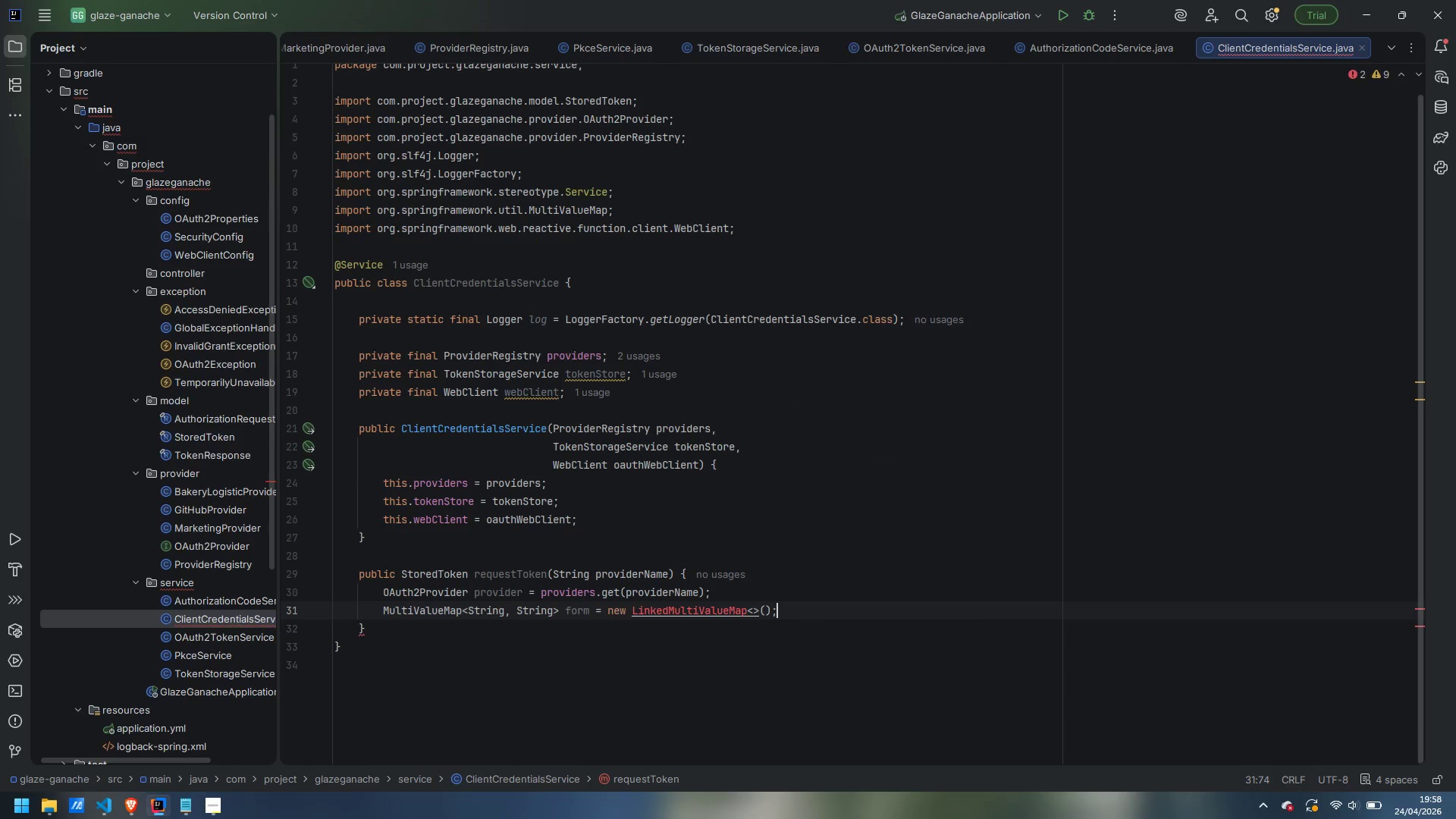 
key(Control+Period)
 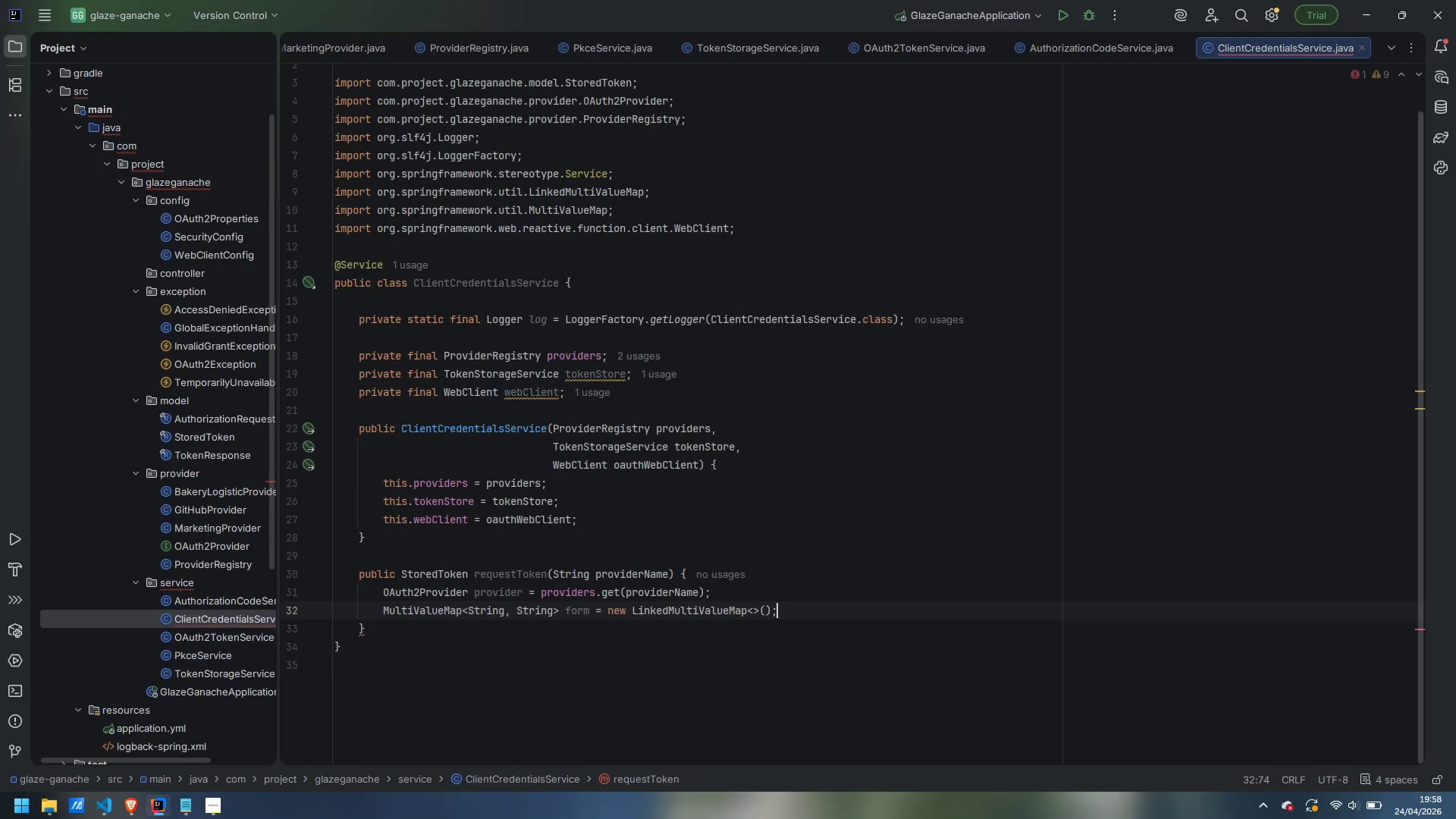 
key(Enter)
 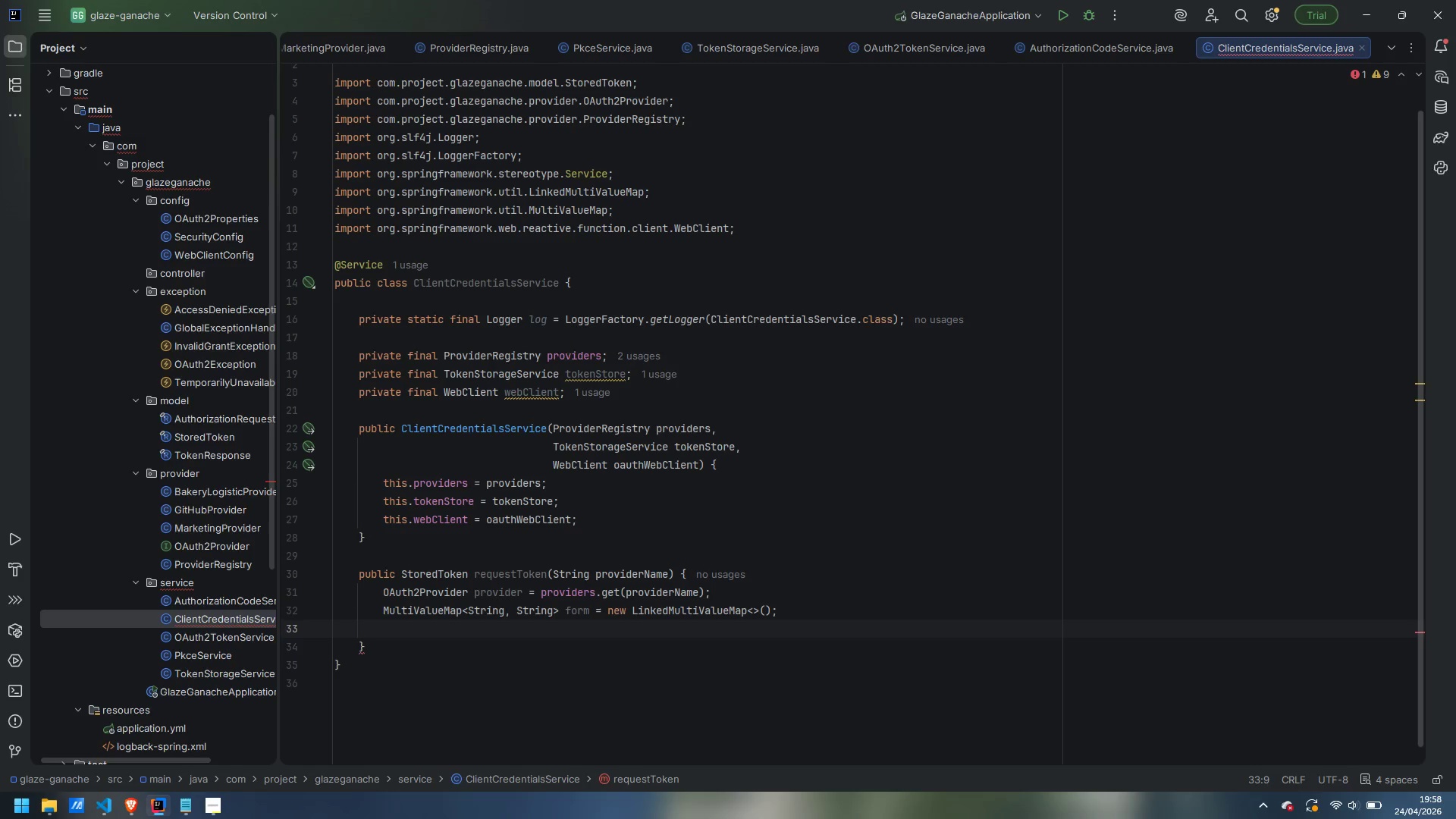 
wait(5.51)
 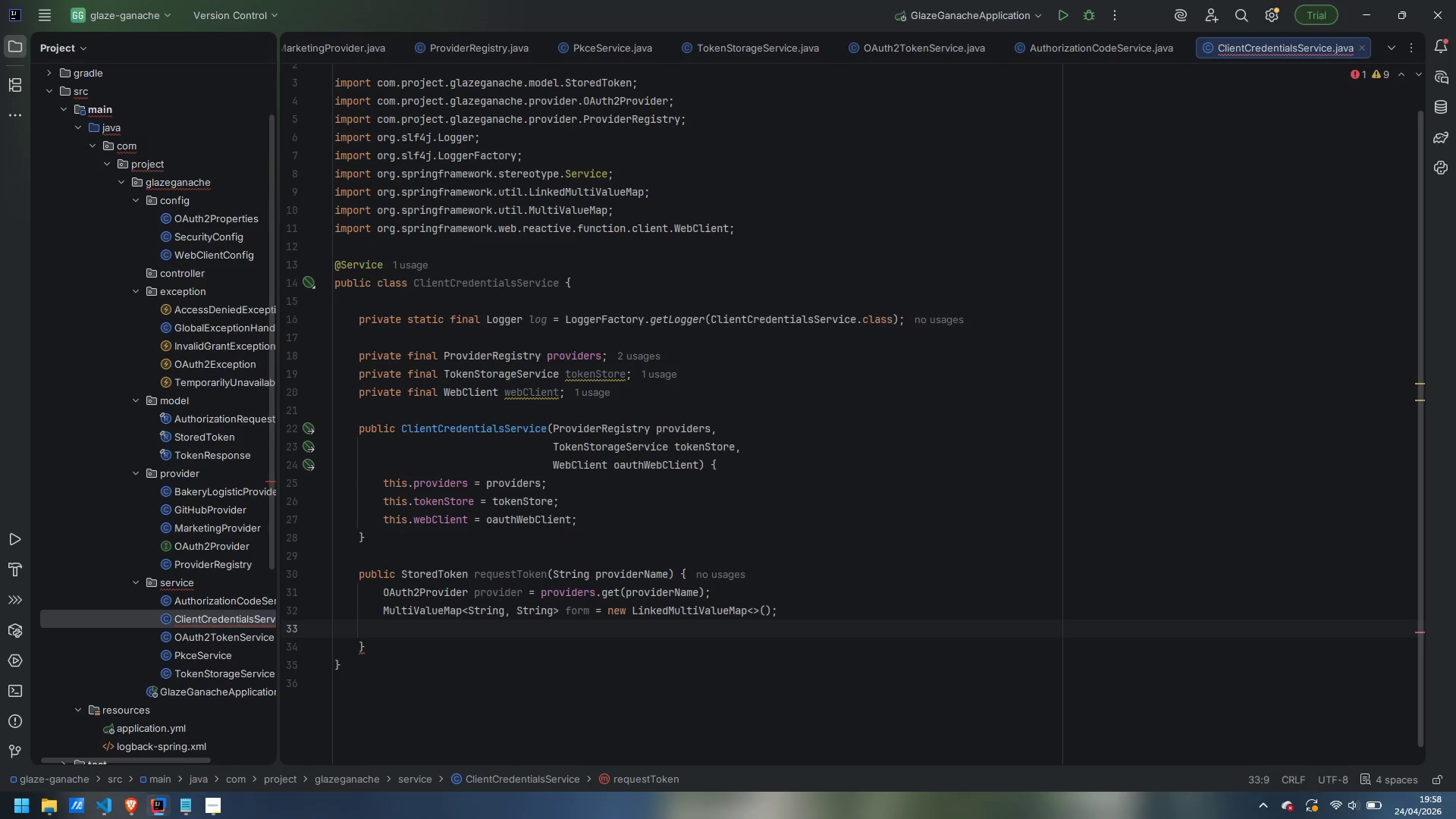 
type(form )
key(Backspace)
type(.add(")
 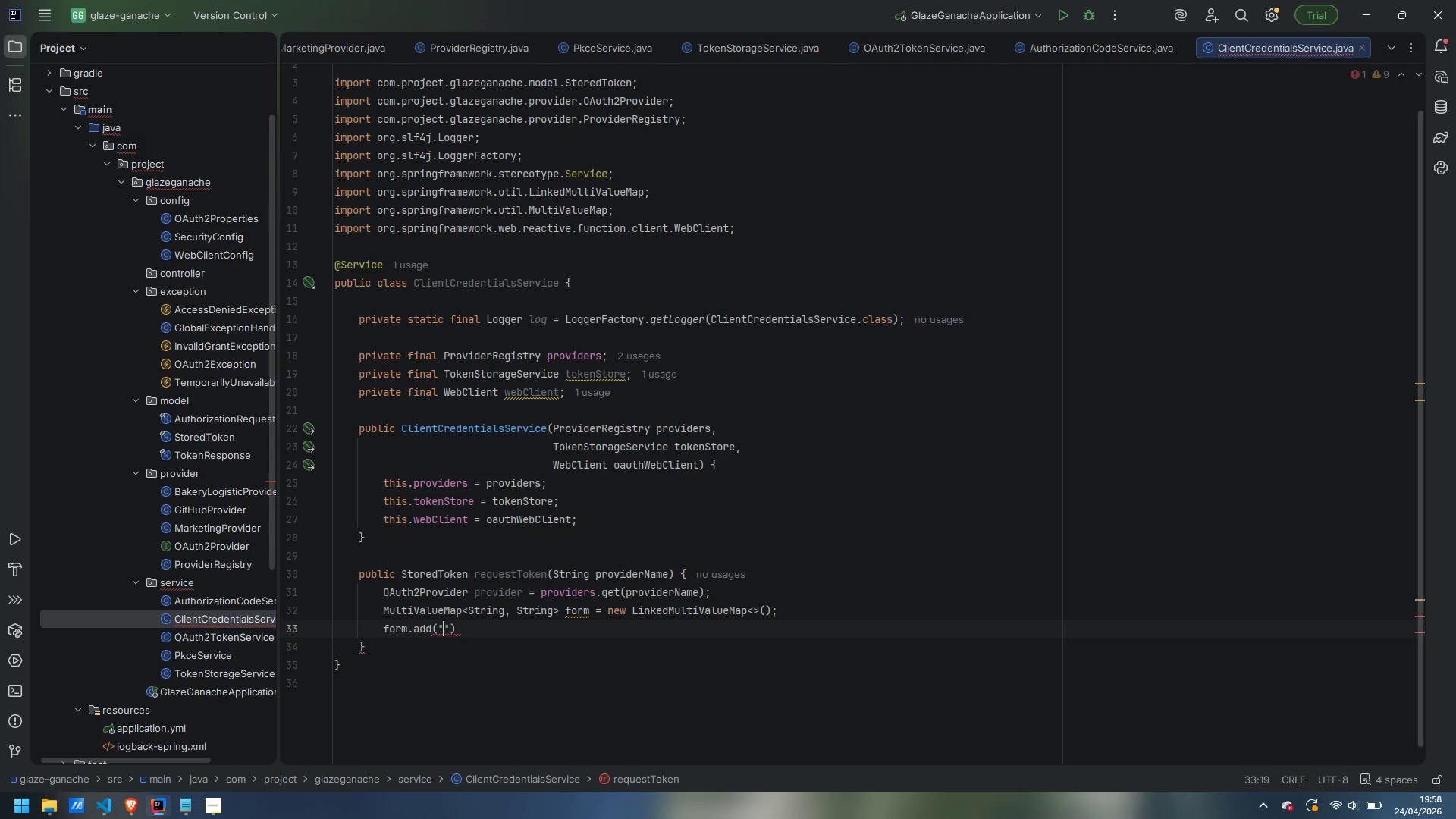 
type(grant_type)
 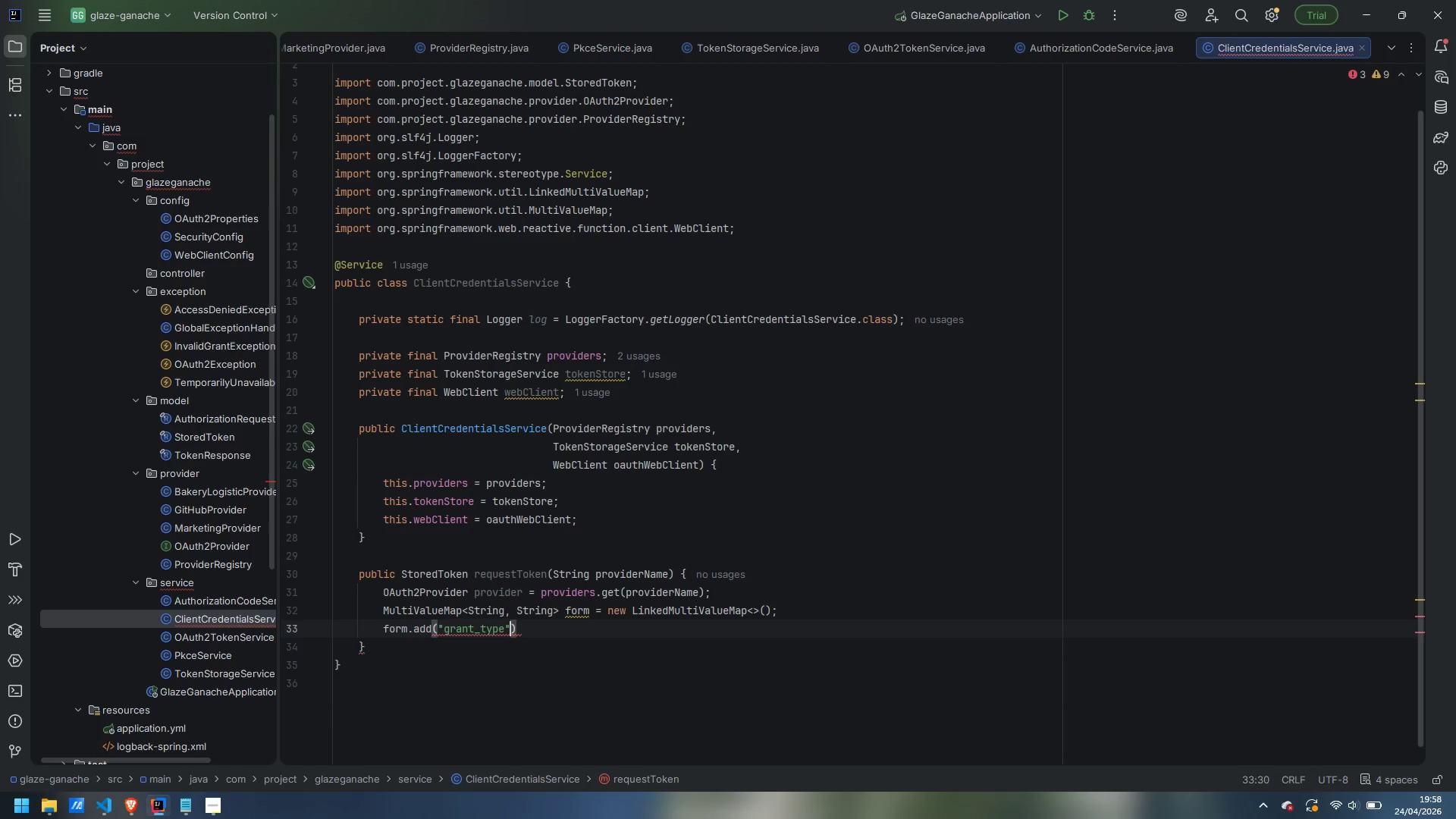 
 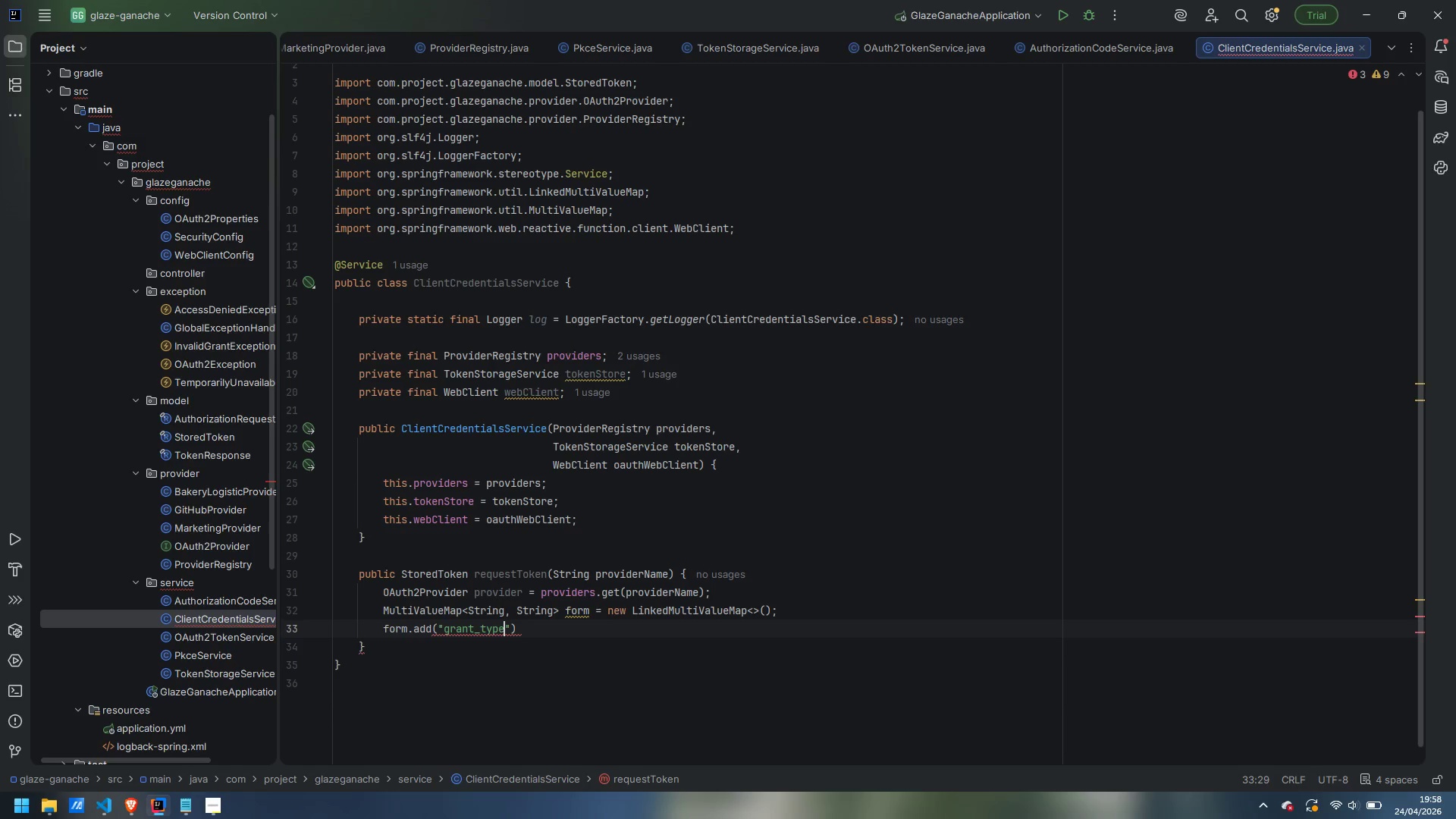 
key(ArrowRight)
 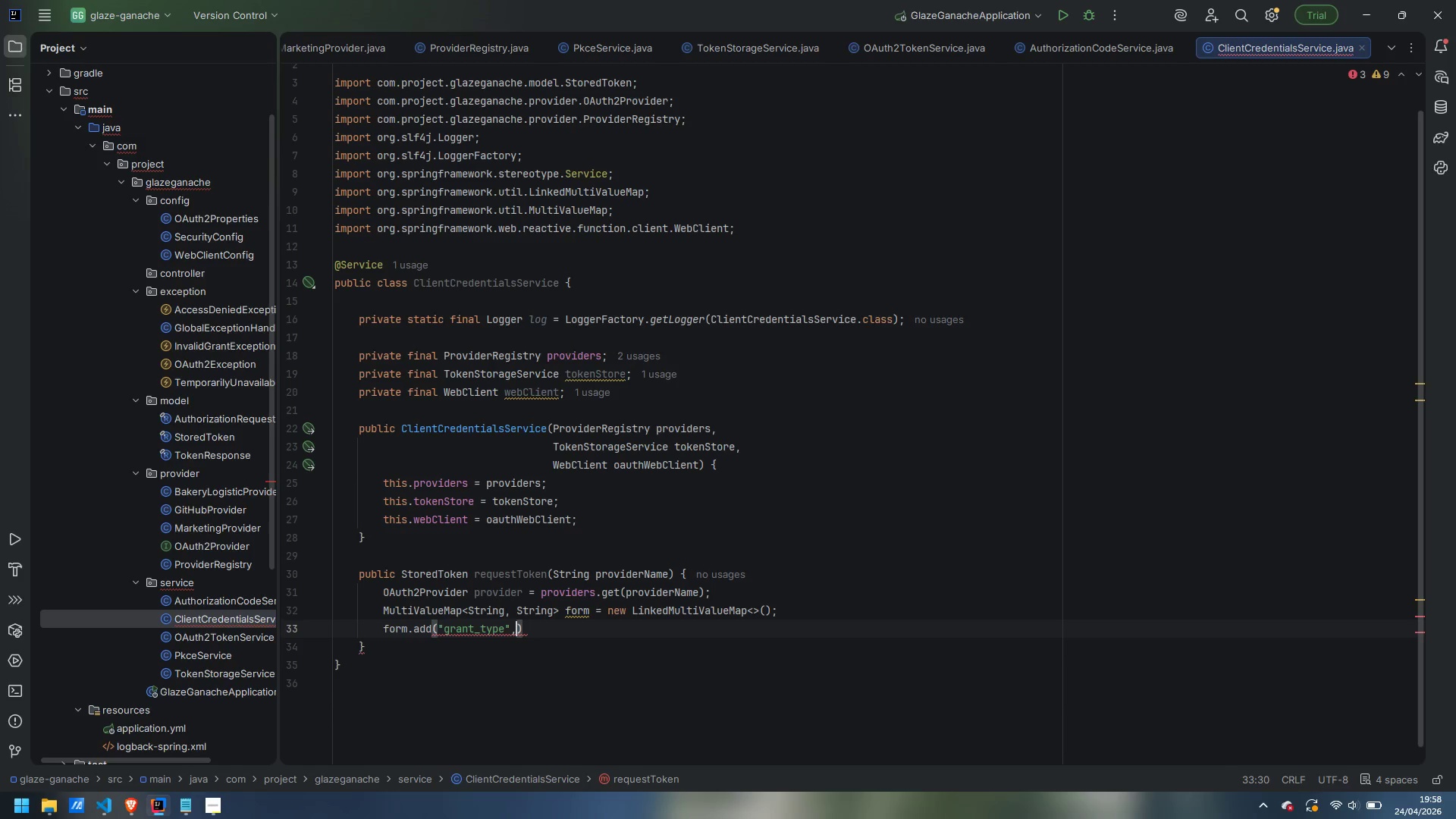 
type(, "Client)
 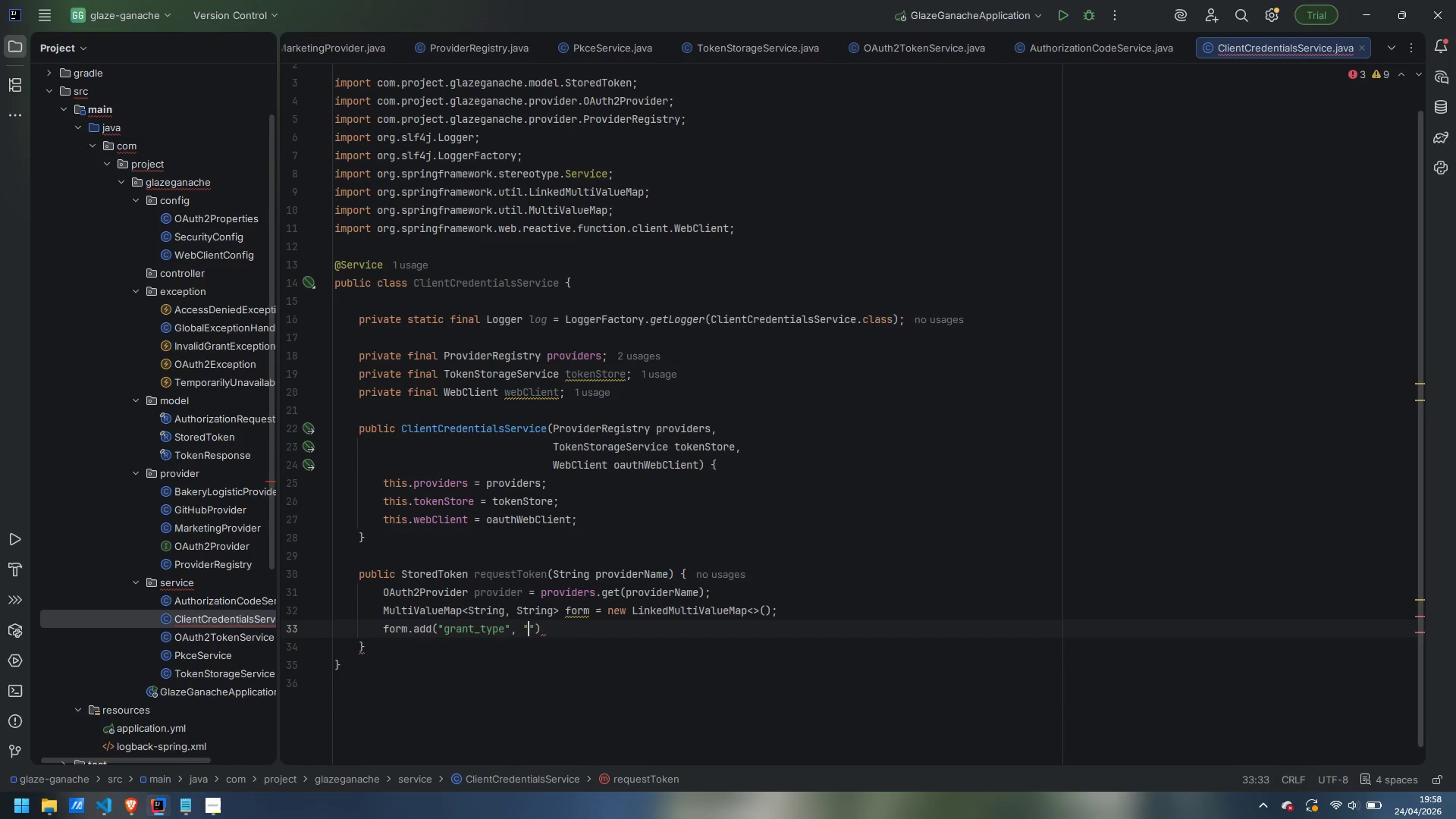 
 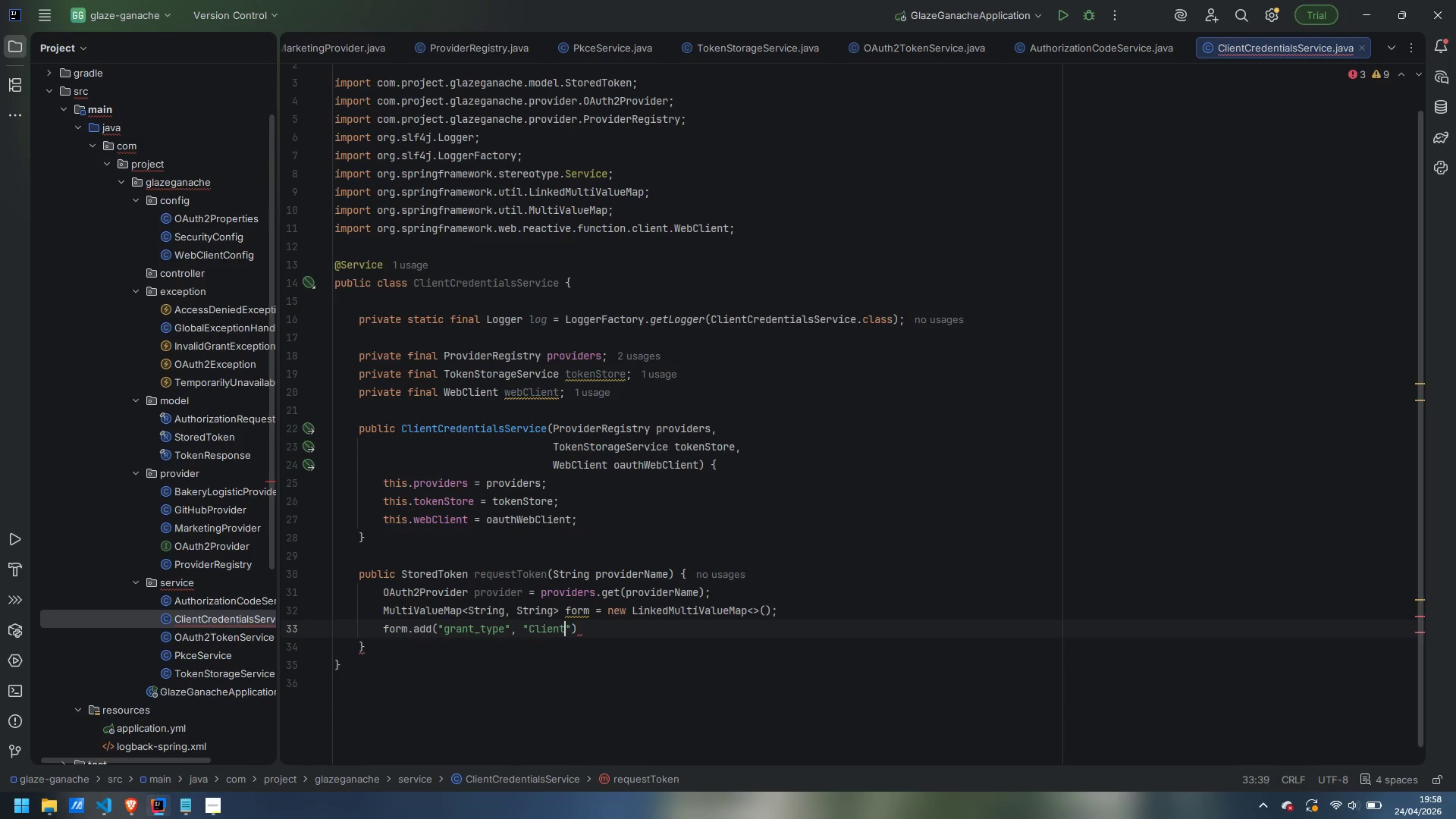 
key(Control+ControlLeft)
 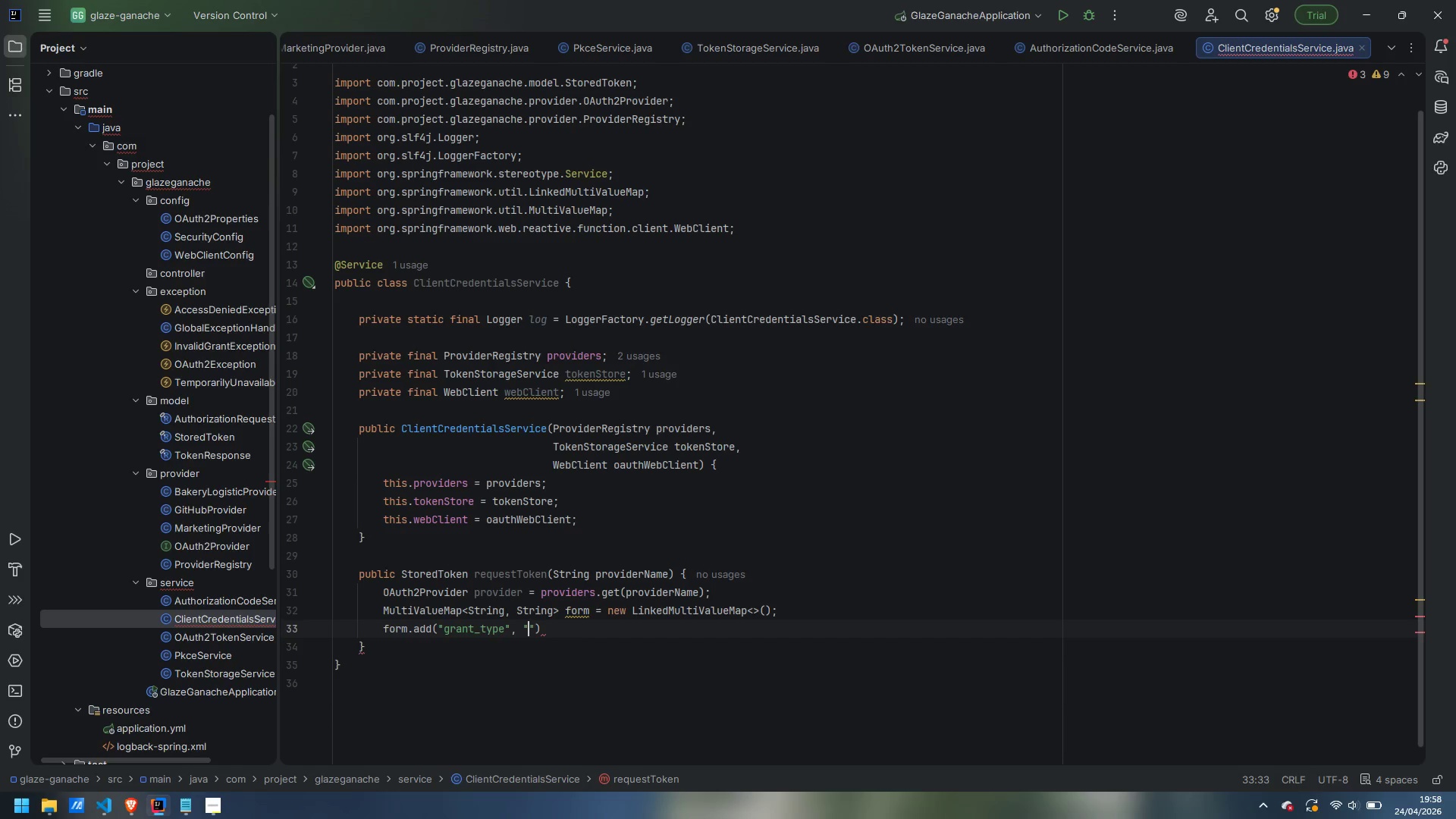 
key(Control+Backspace)
 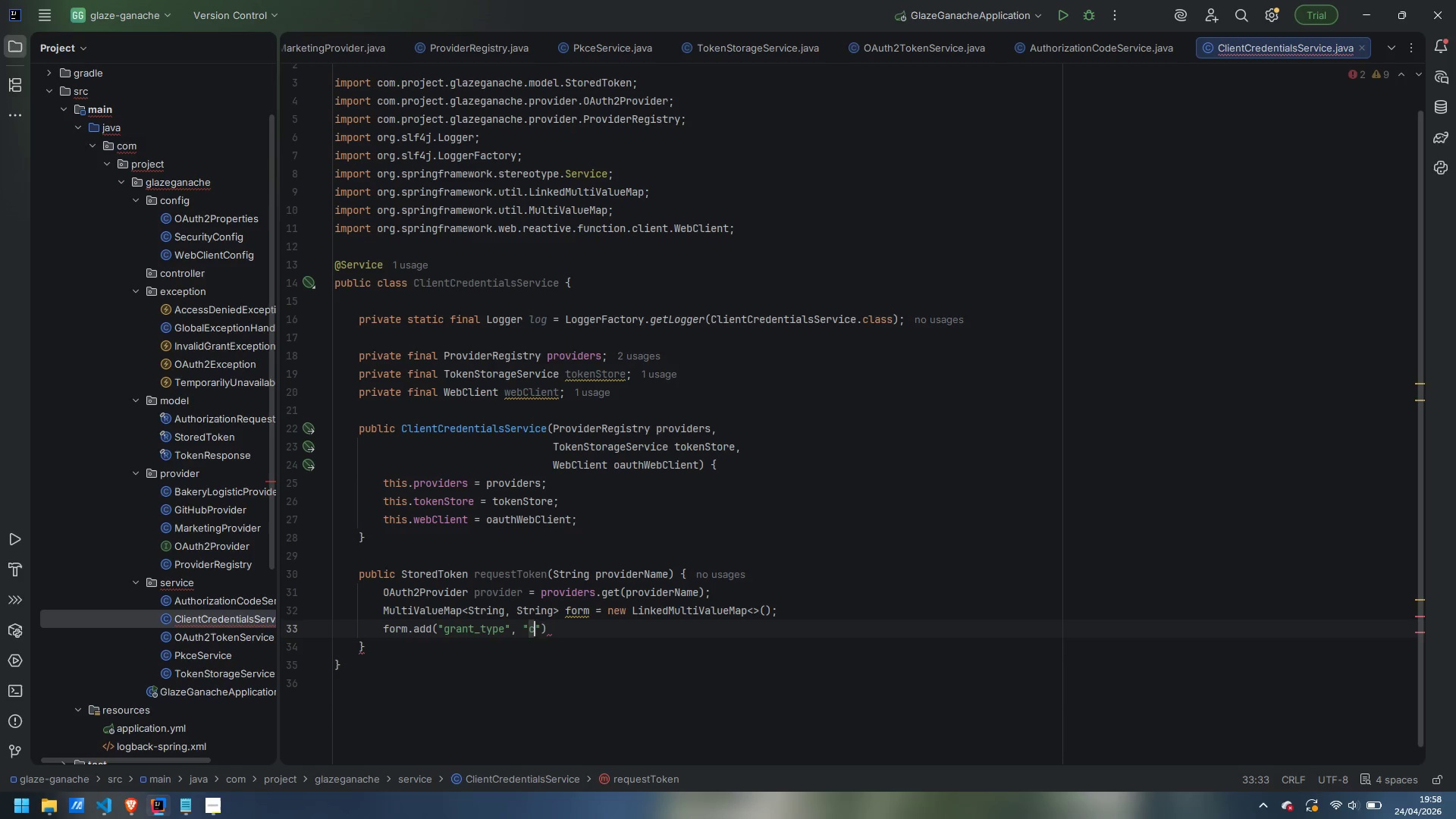 
type(client_credentials)
 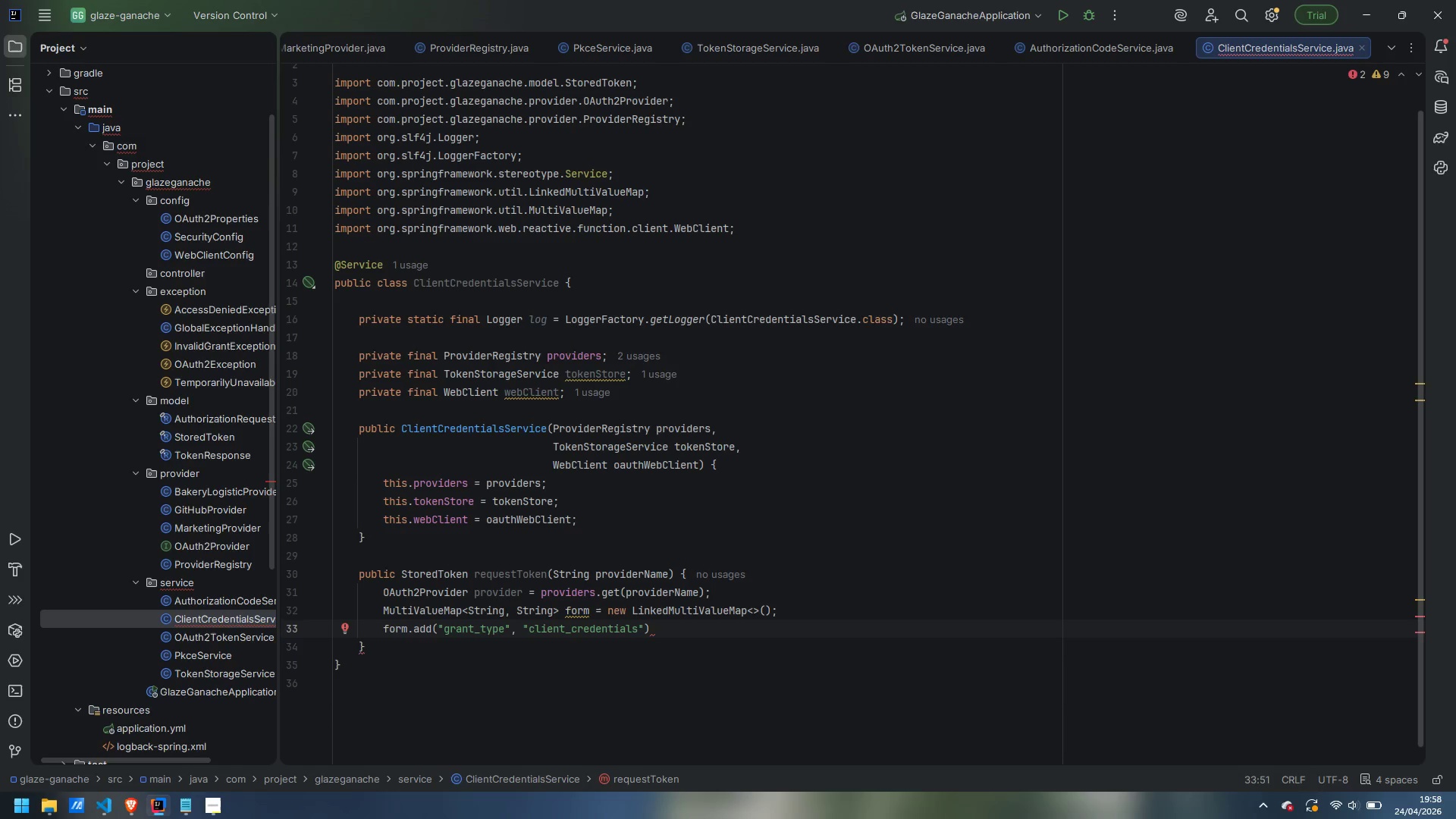 
key(ArrowRight)
 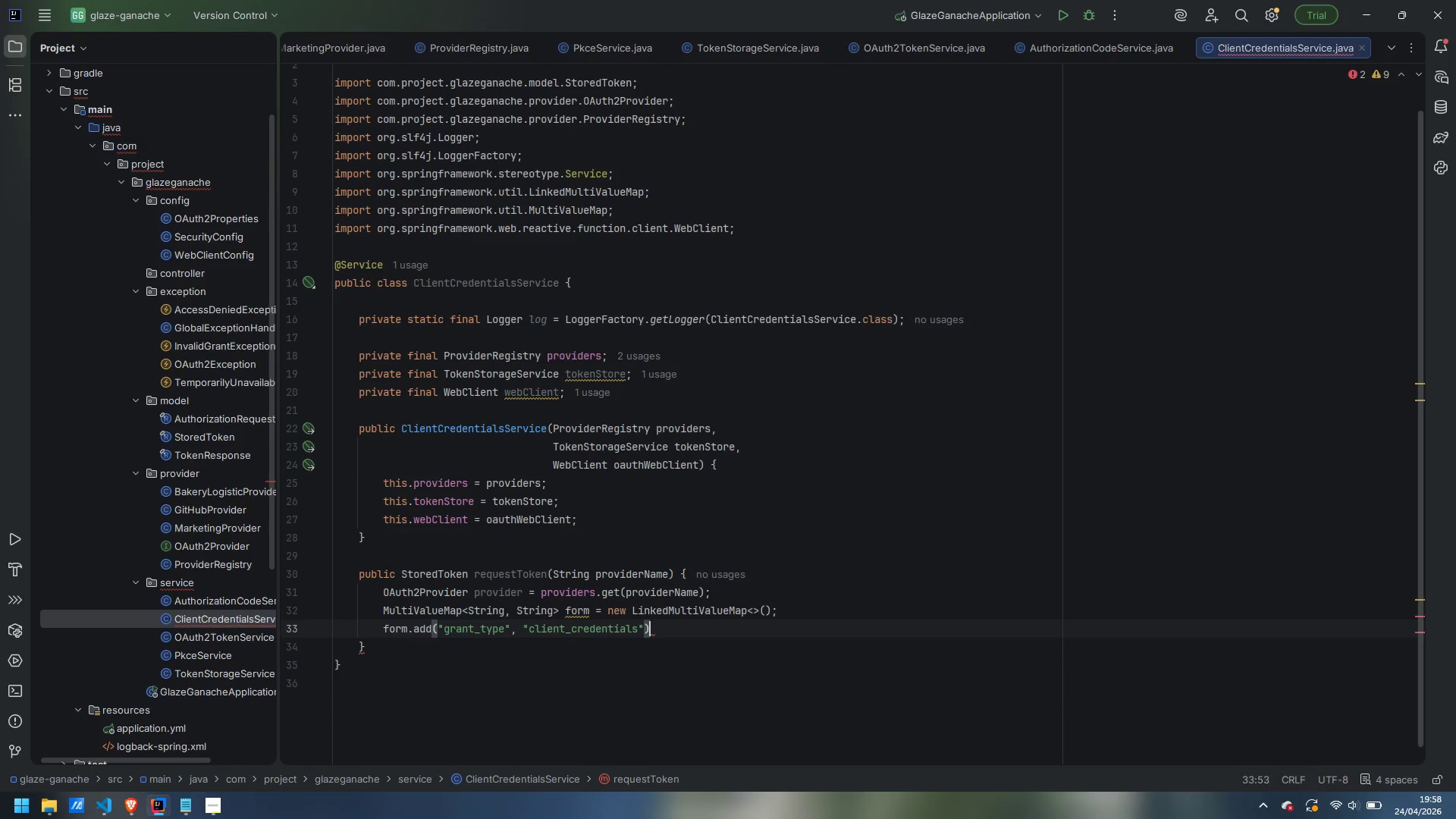 
key(ArrowRight)
 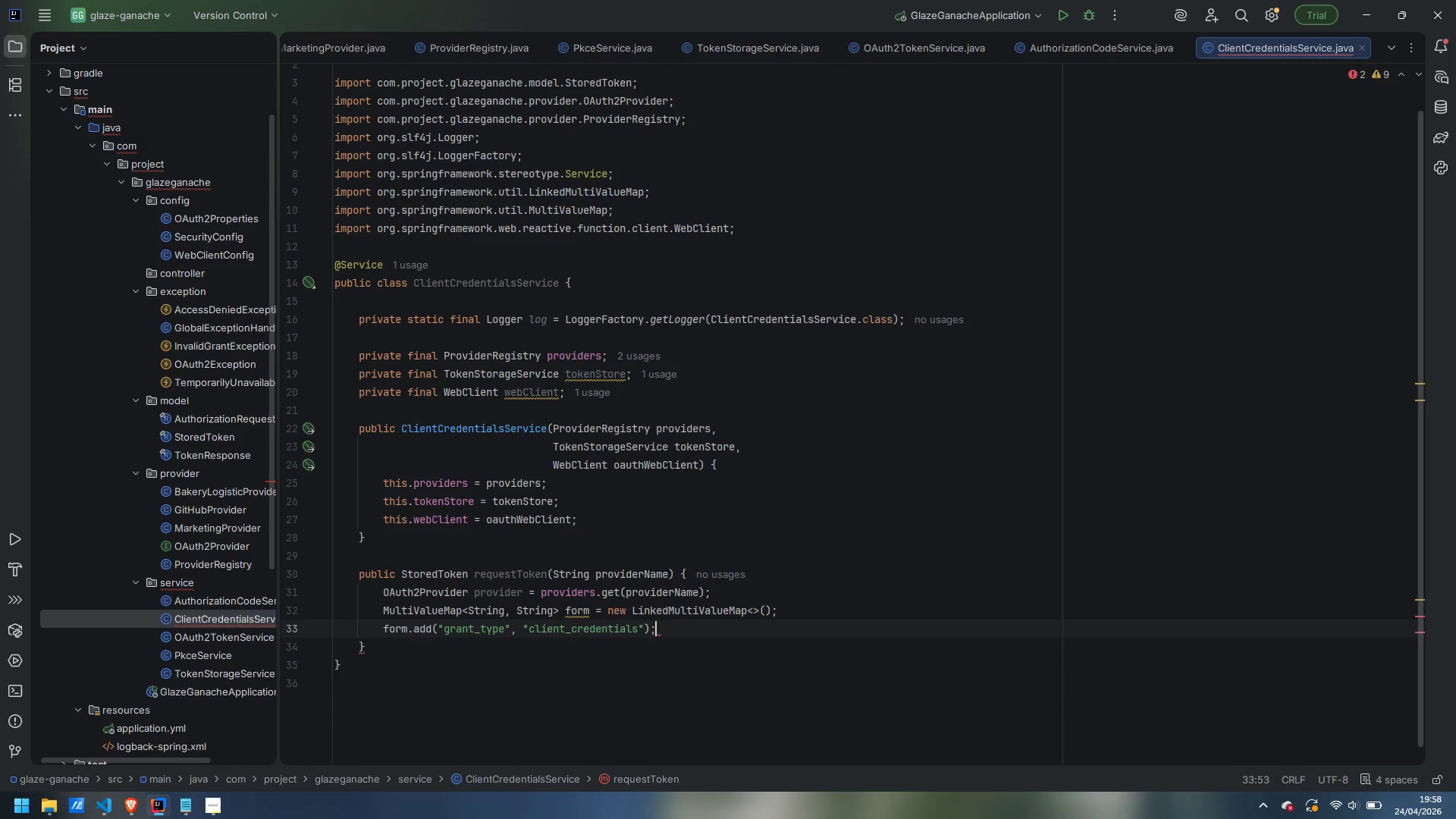 
key(Semicolon)
 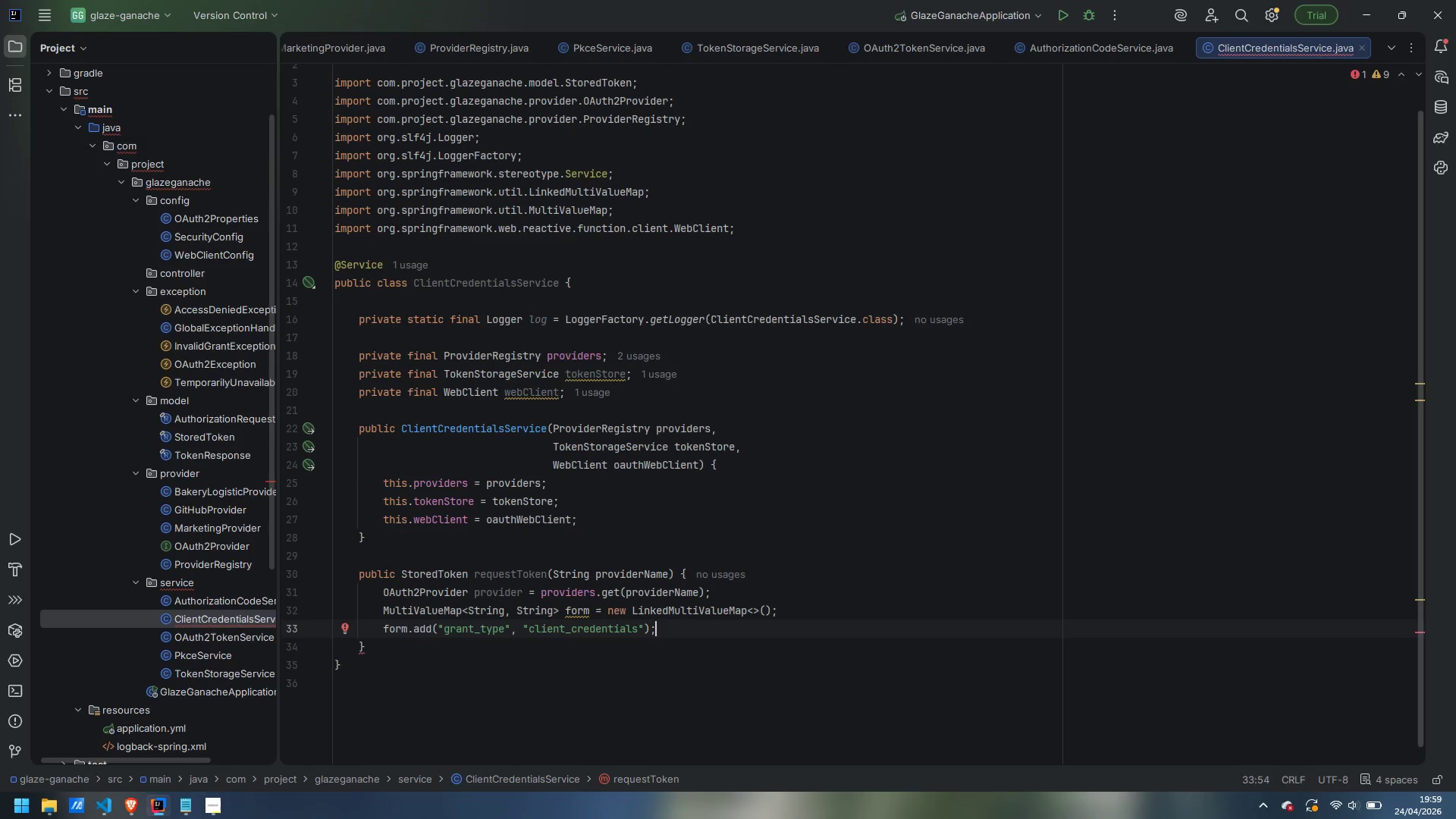 
key(Enter)
 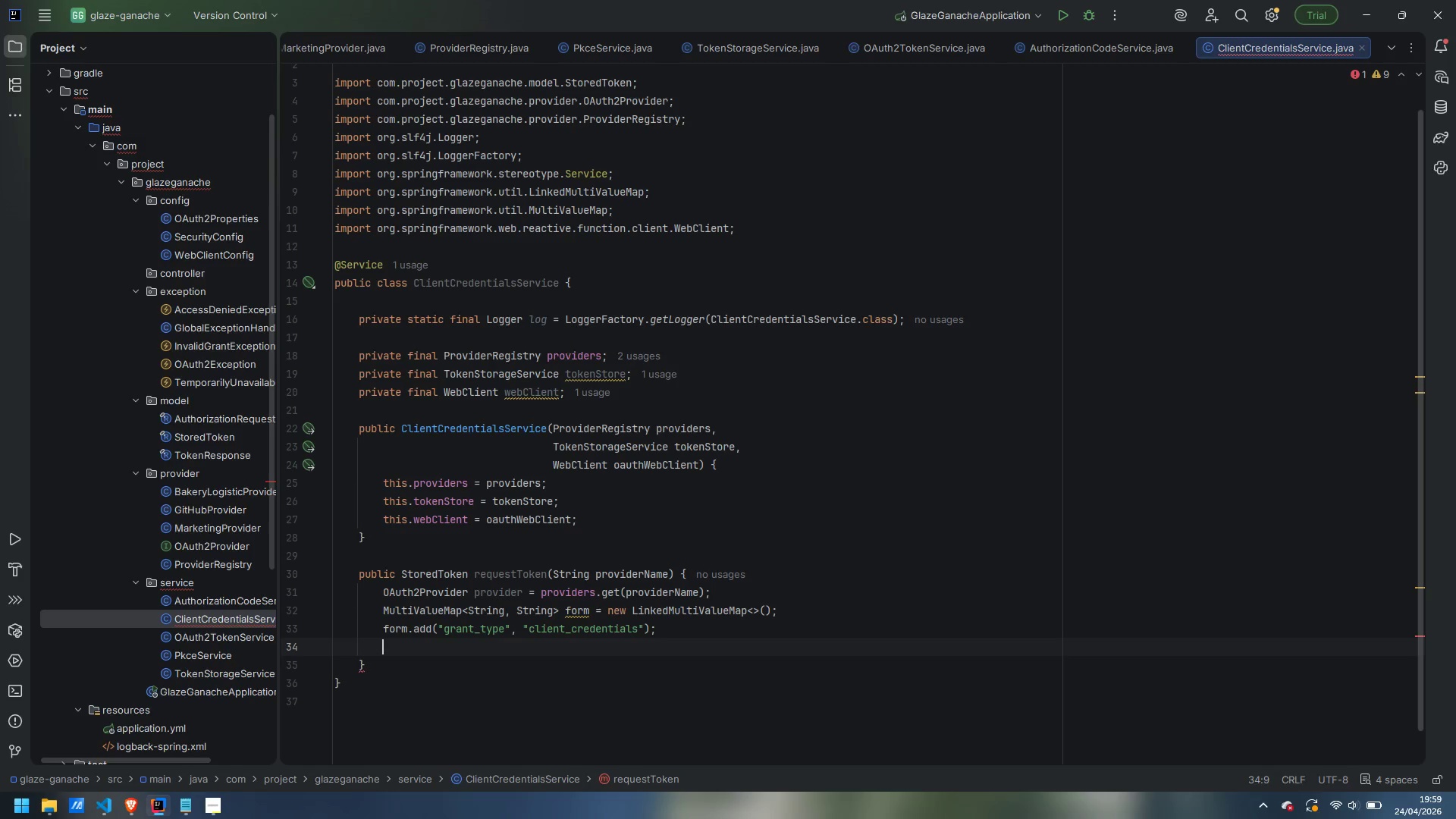 
wait(5.08)
 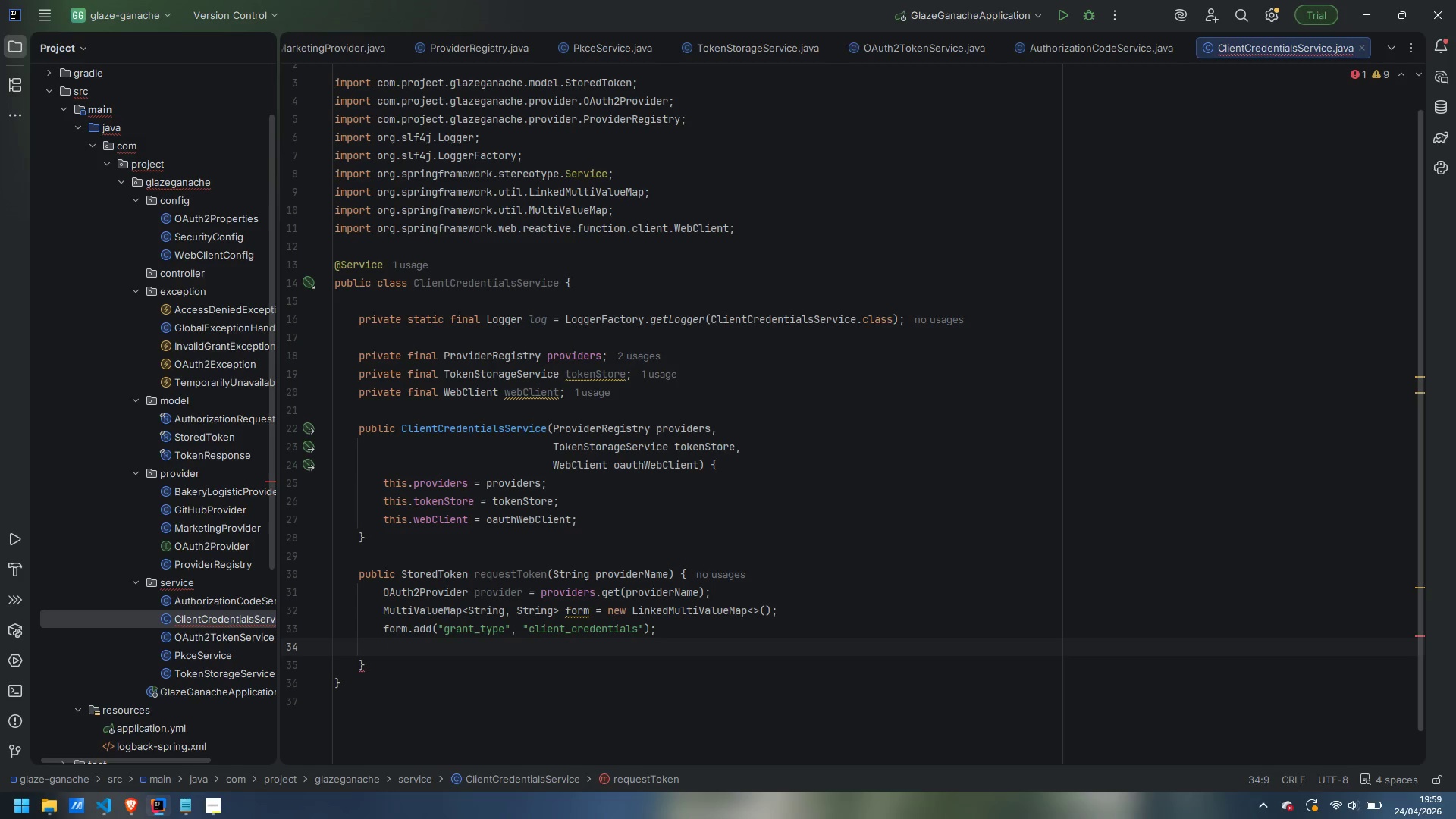 
type(if (!provider.formattedScopes().isBlank)
 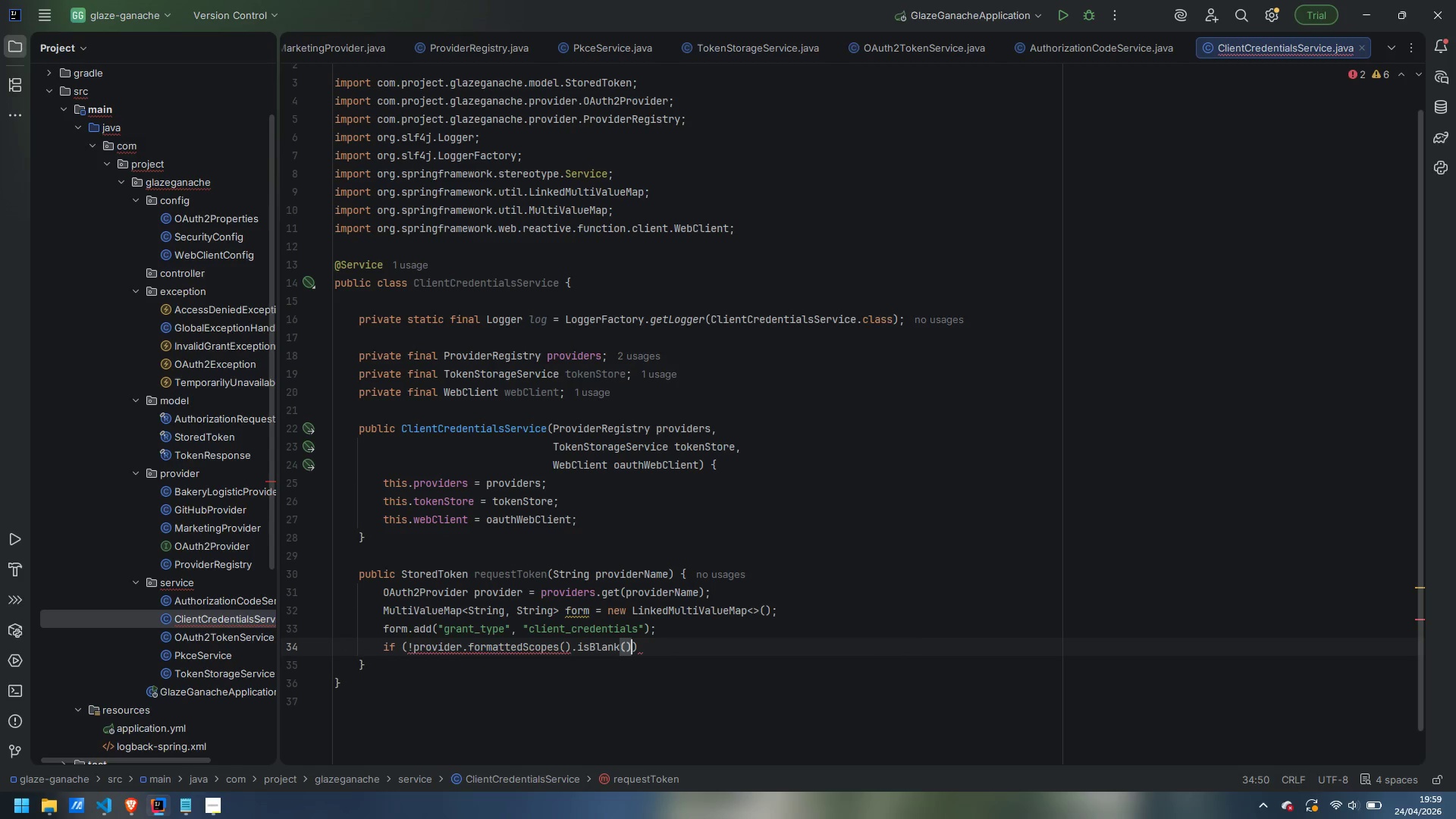 
 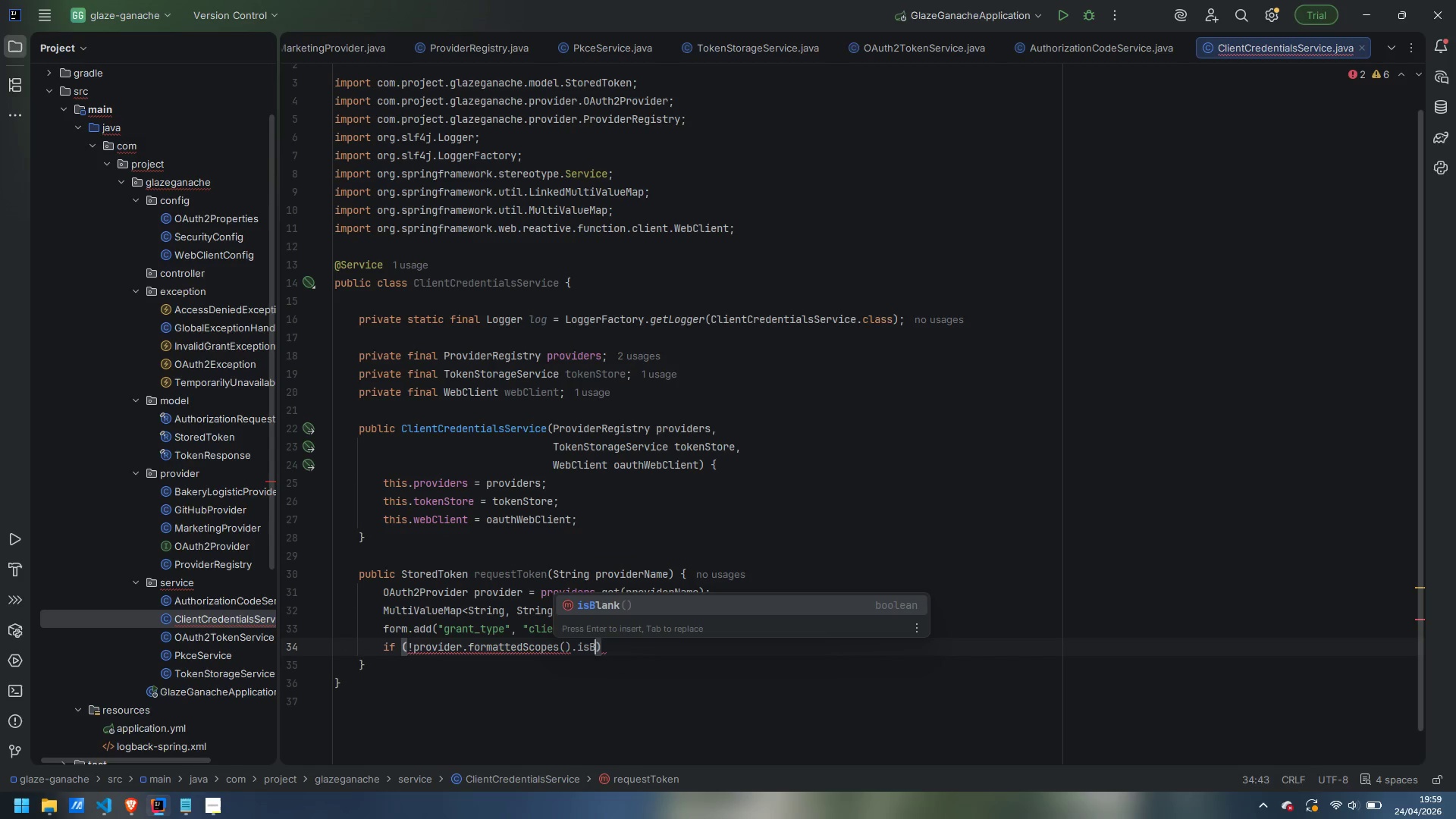 
key(Enter)
 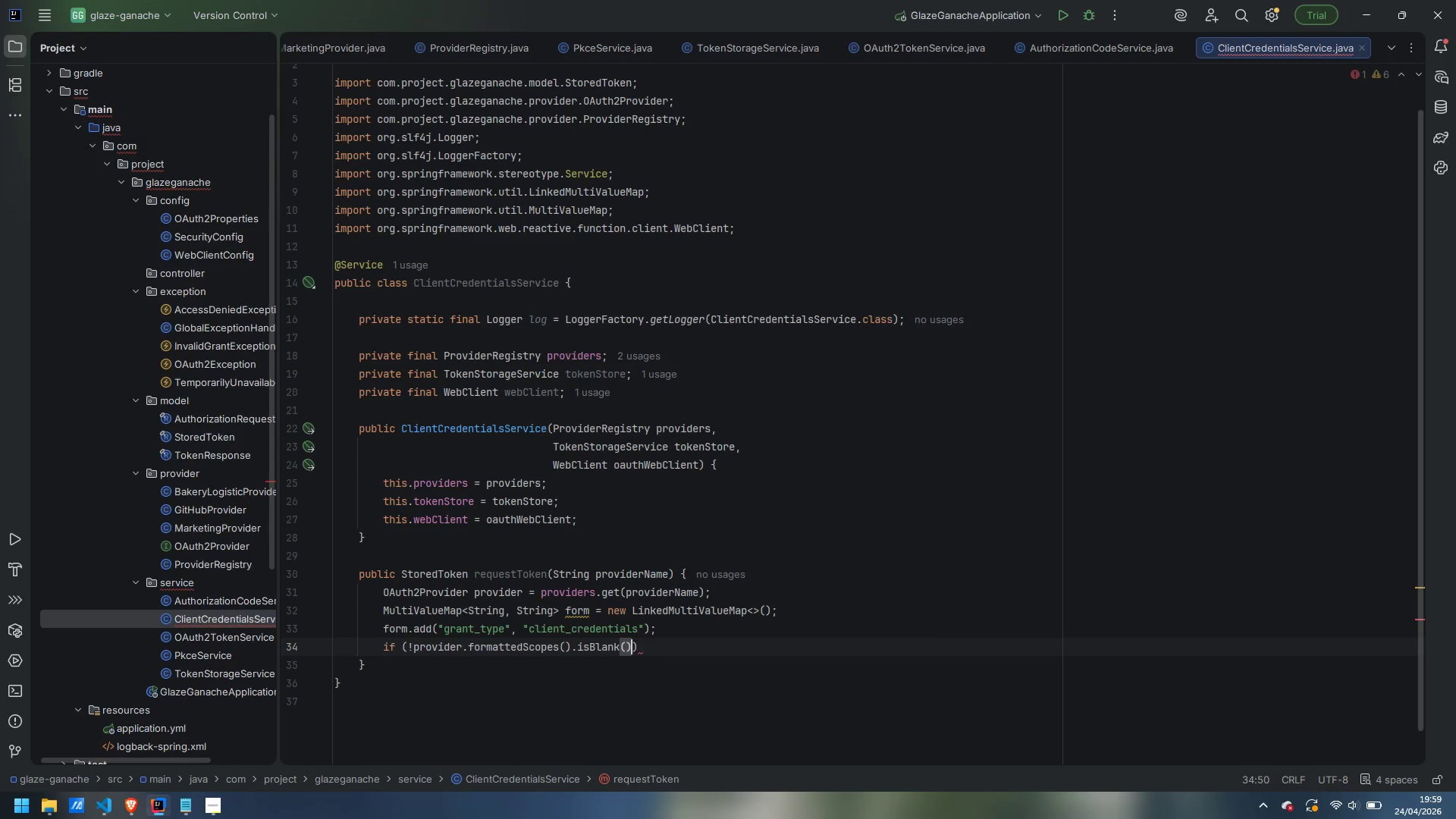 
key(ArrowRight)
 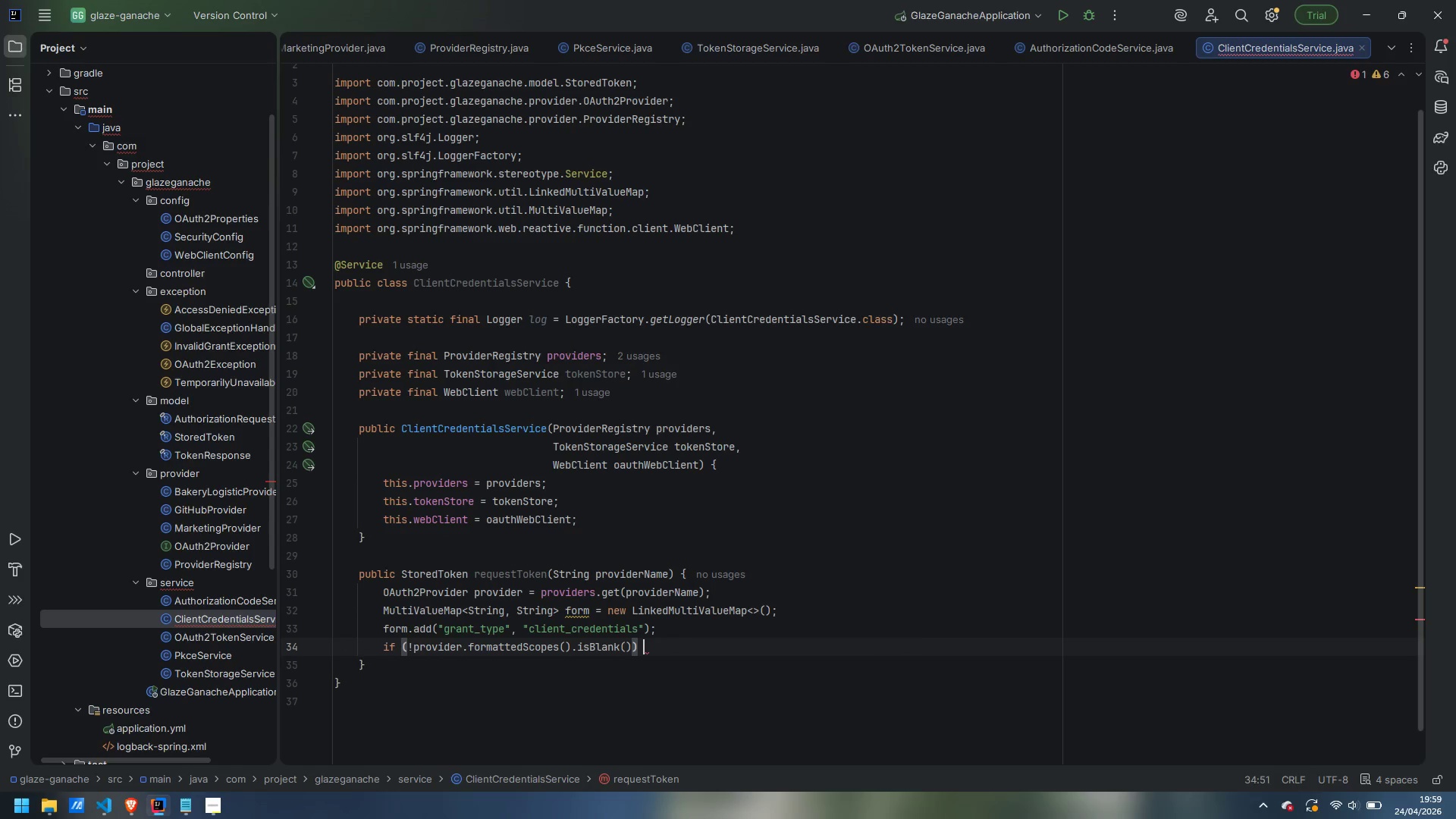 
key(Space)
 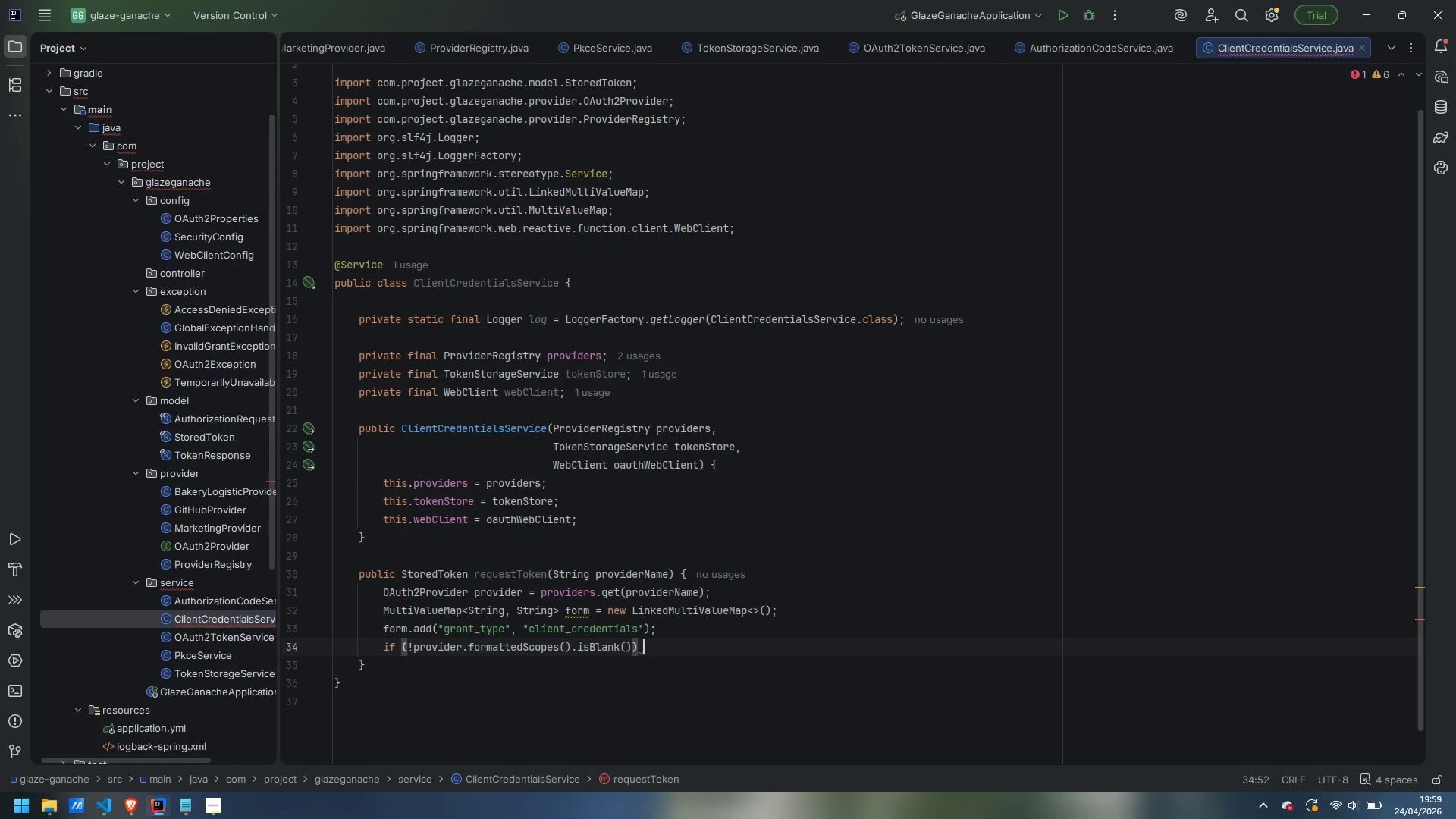 
key(Shift+BracketLeft)
 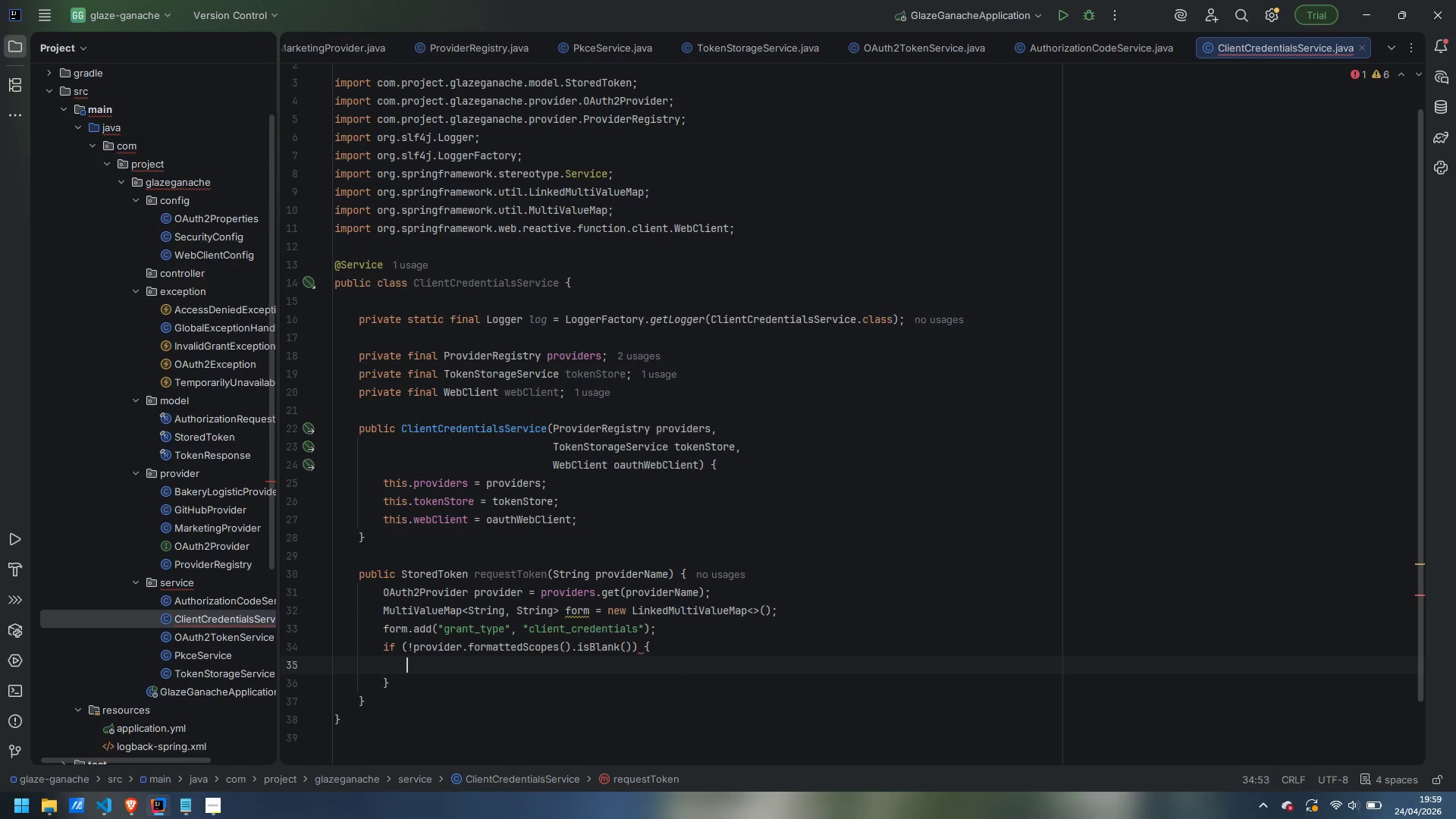 
key(Enter)
 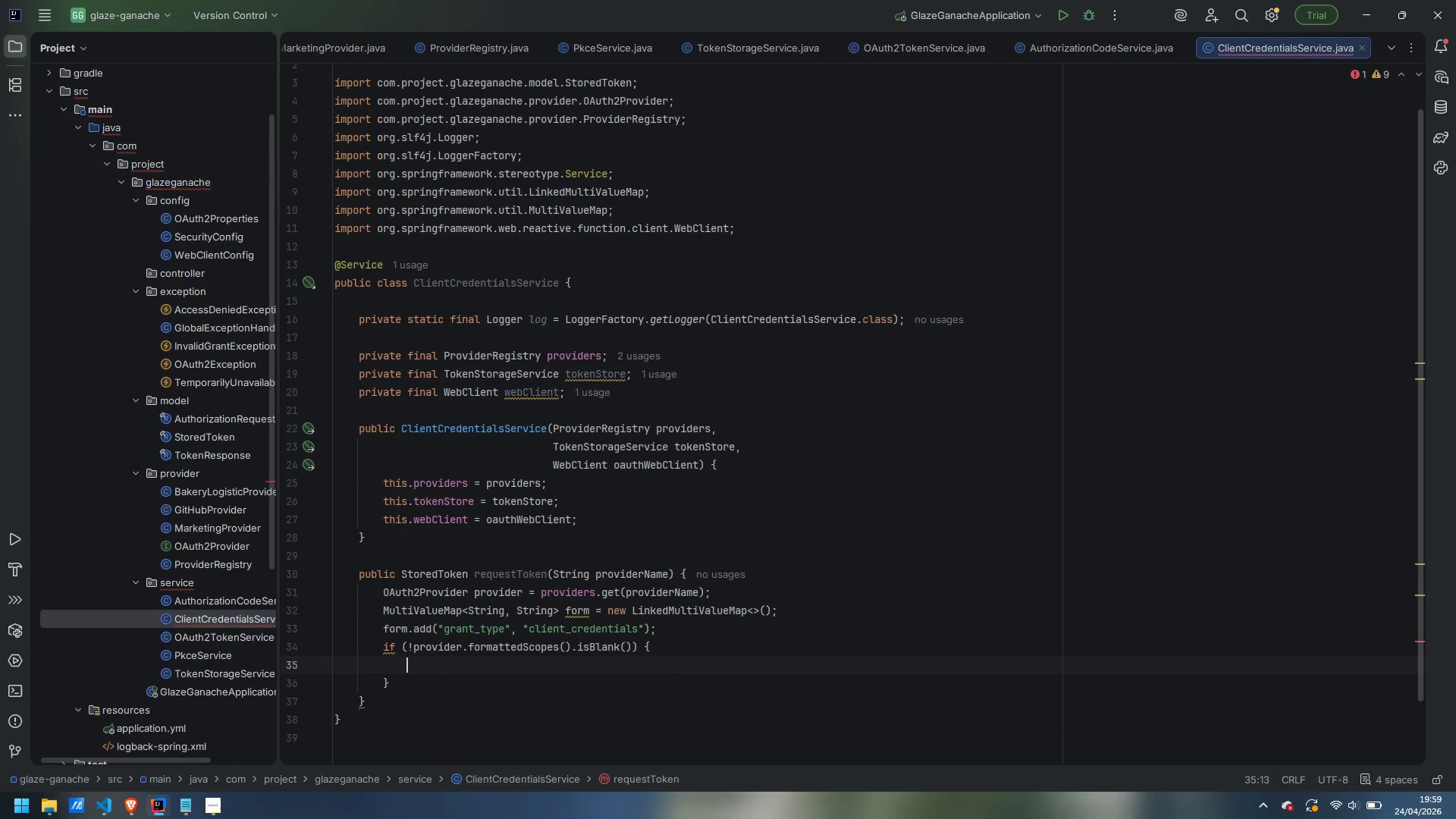 
type(form.add("scope)
 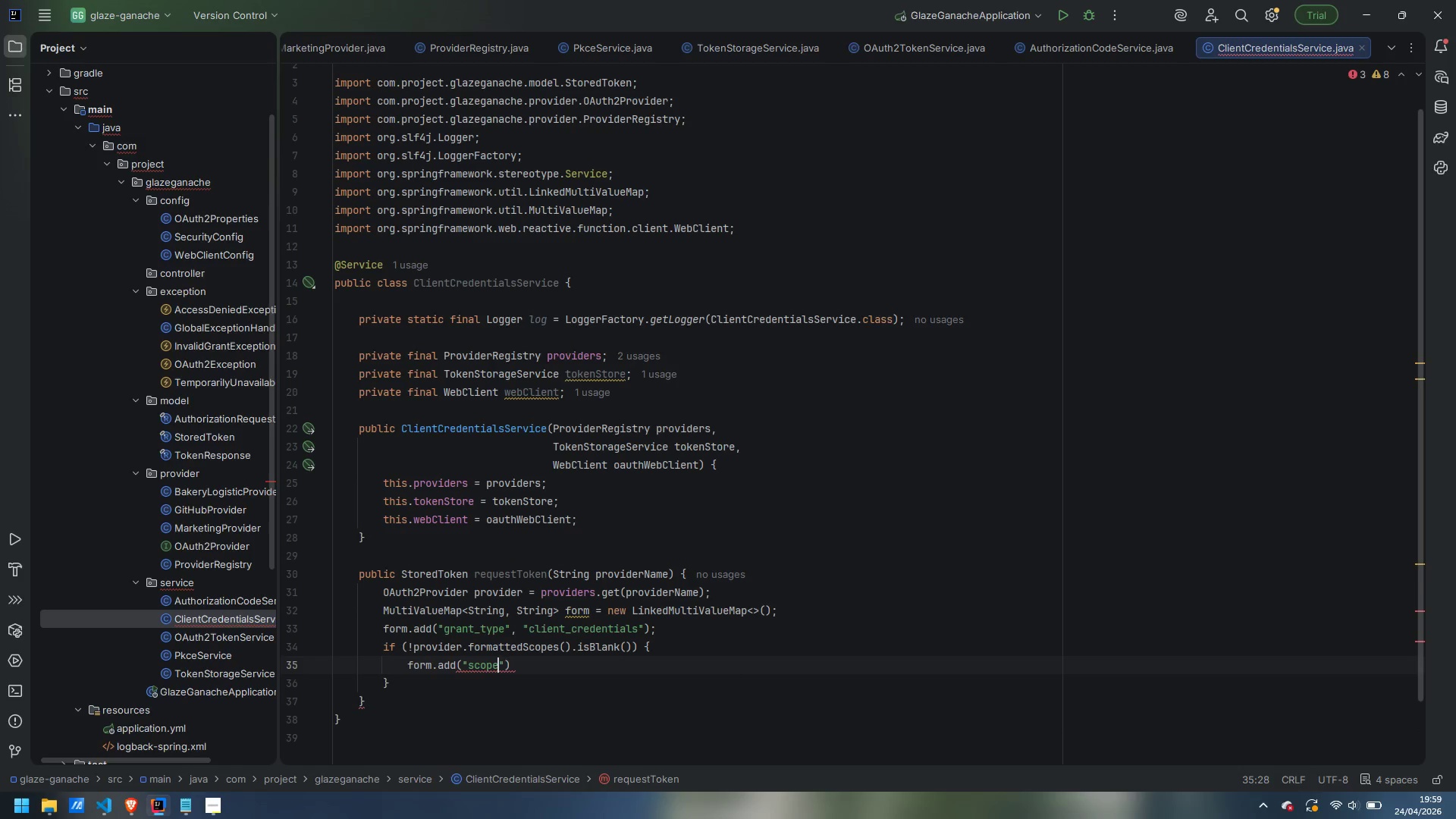 
key(ArrowRight)
 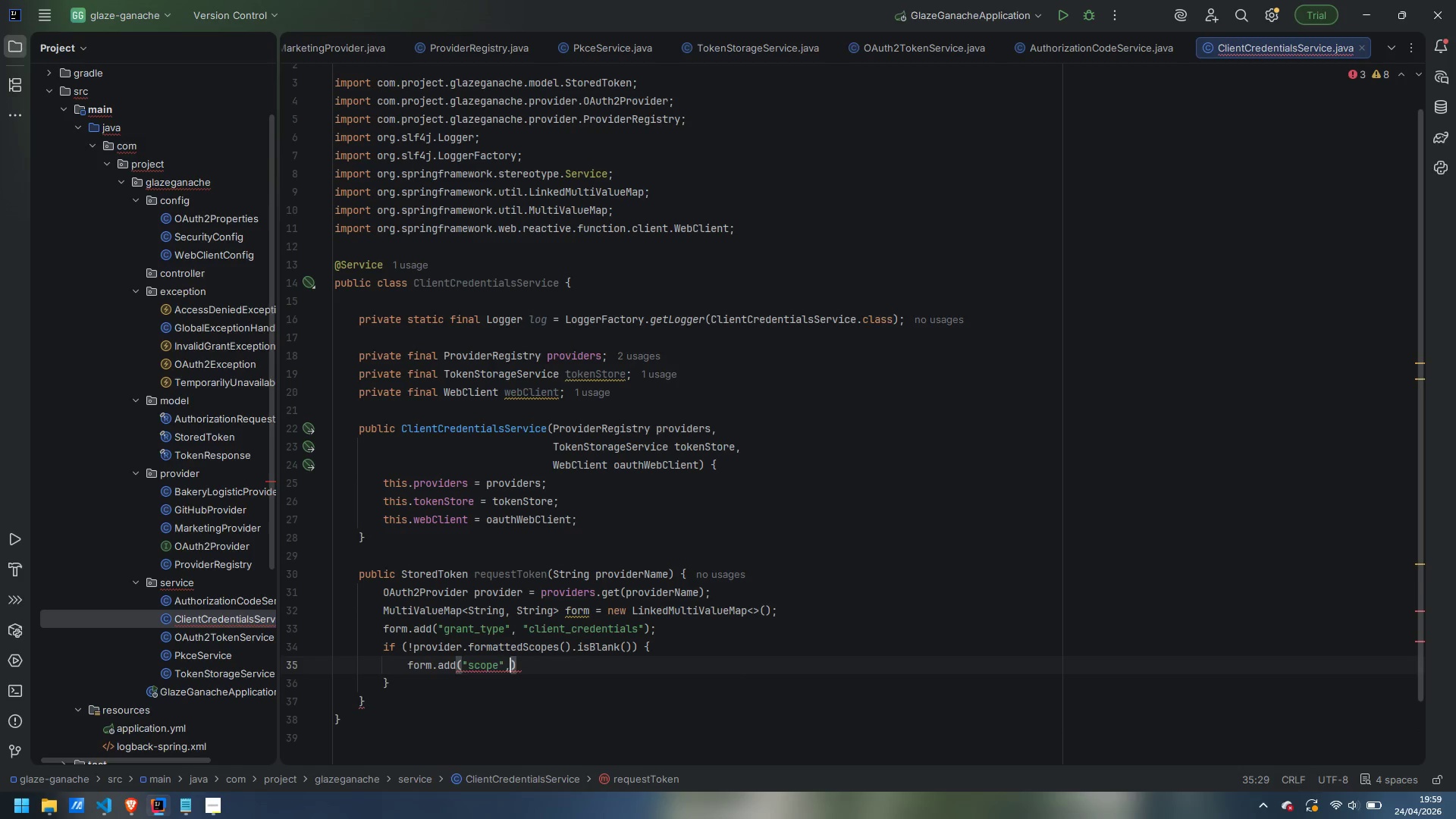 
type(, provider.formate)
key(Backspace)
type(tedScope)
 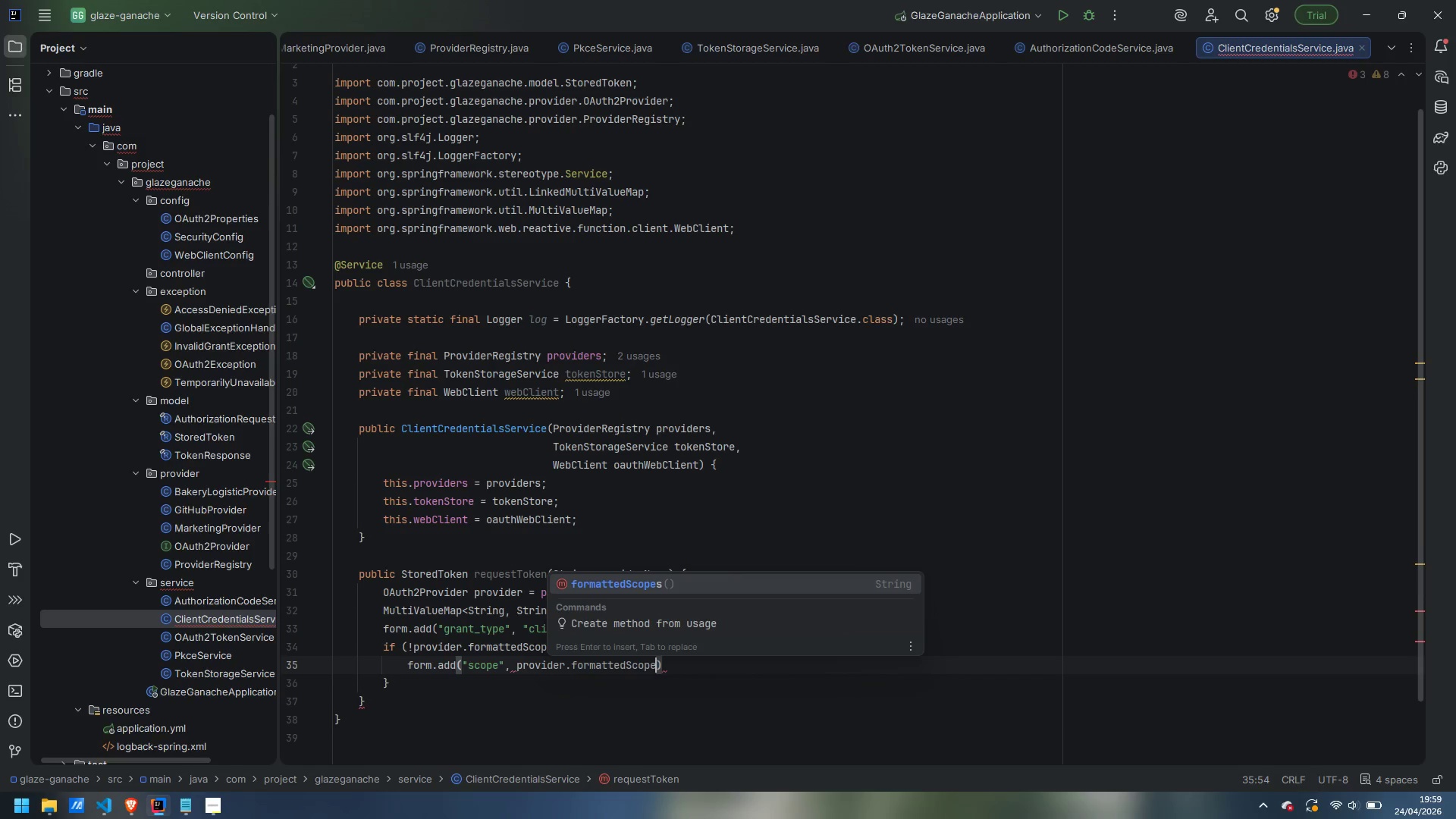 
type(s())
 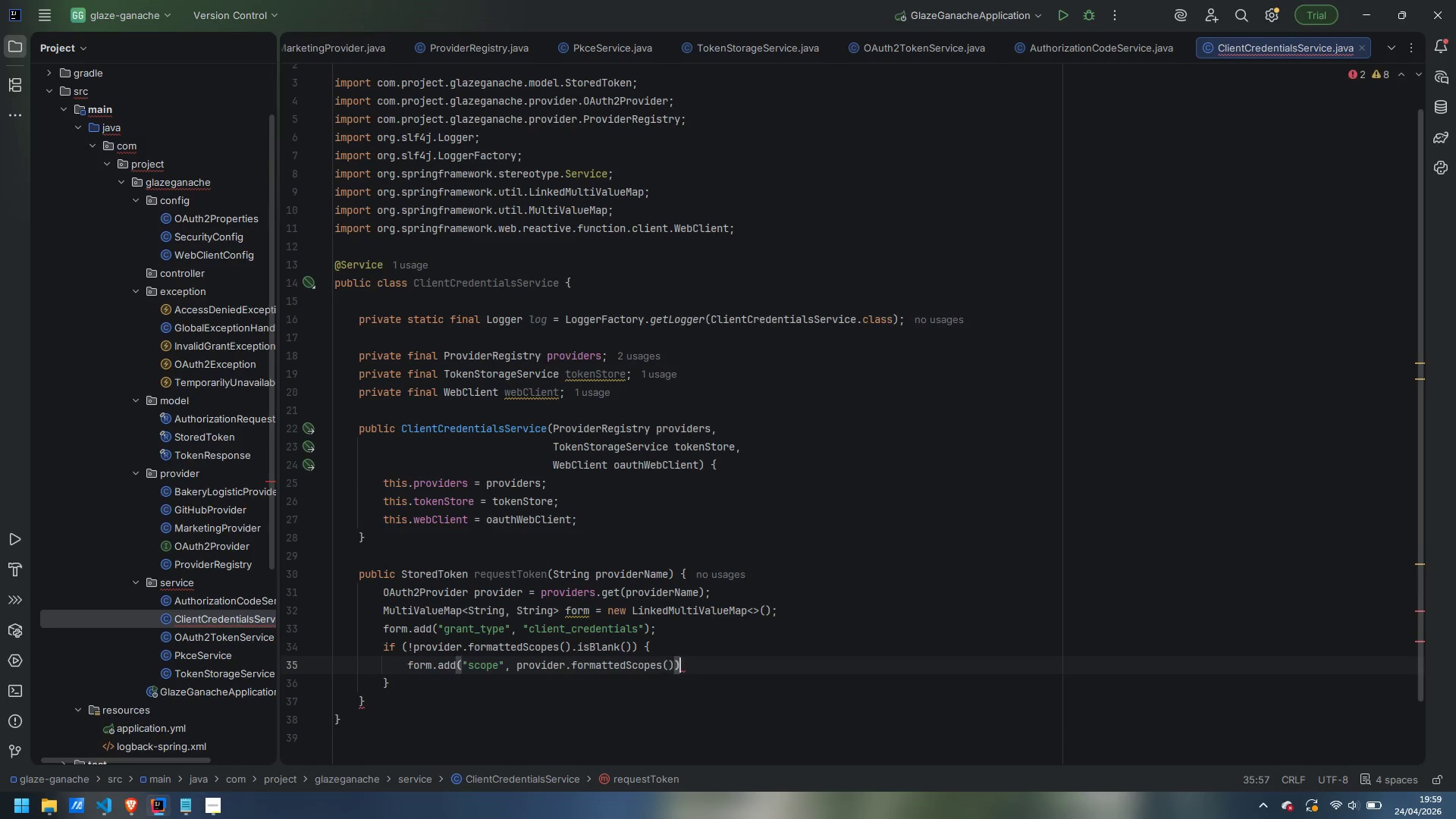 
key(ArrowRight)
 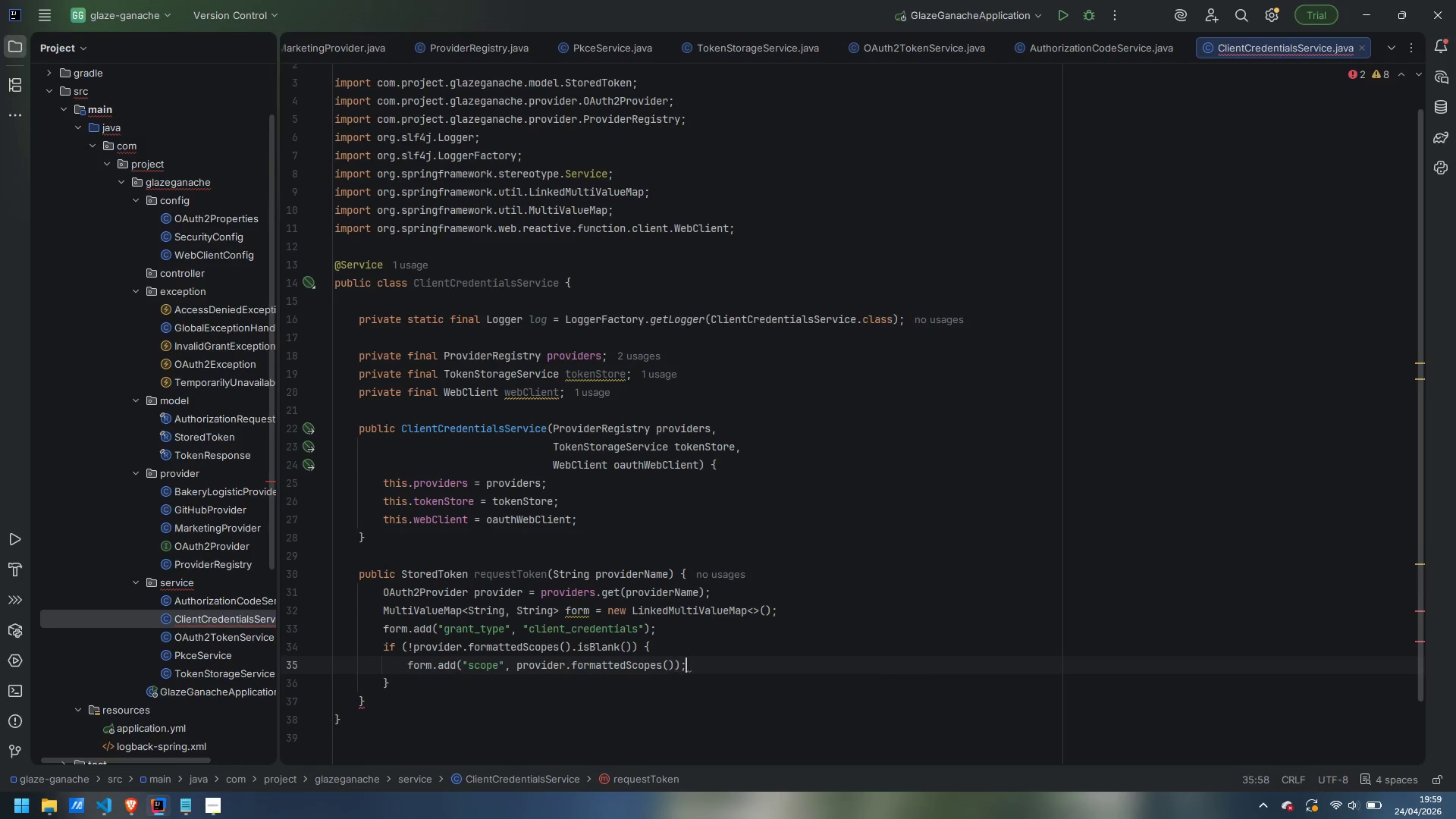 
key(Semicolon)
 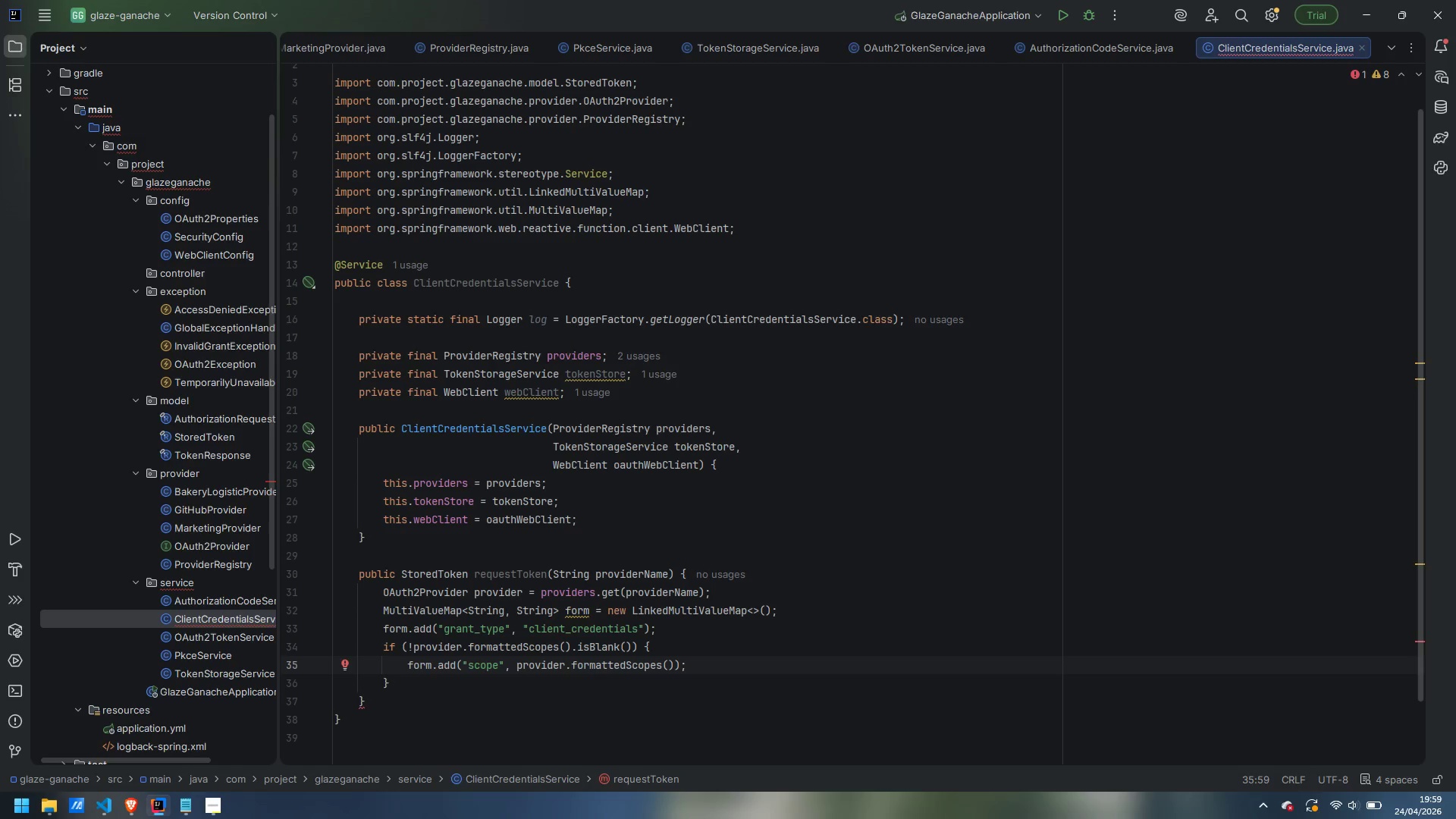 
key(ArrowDown)
 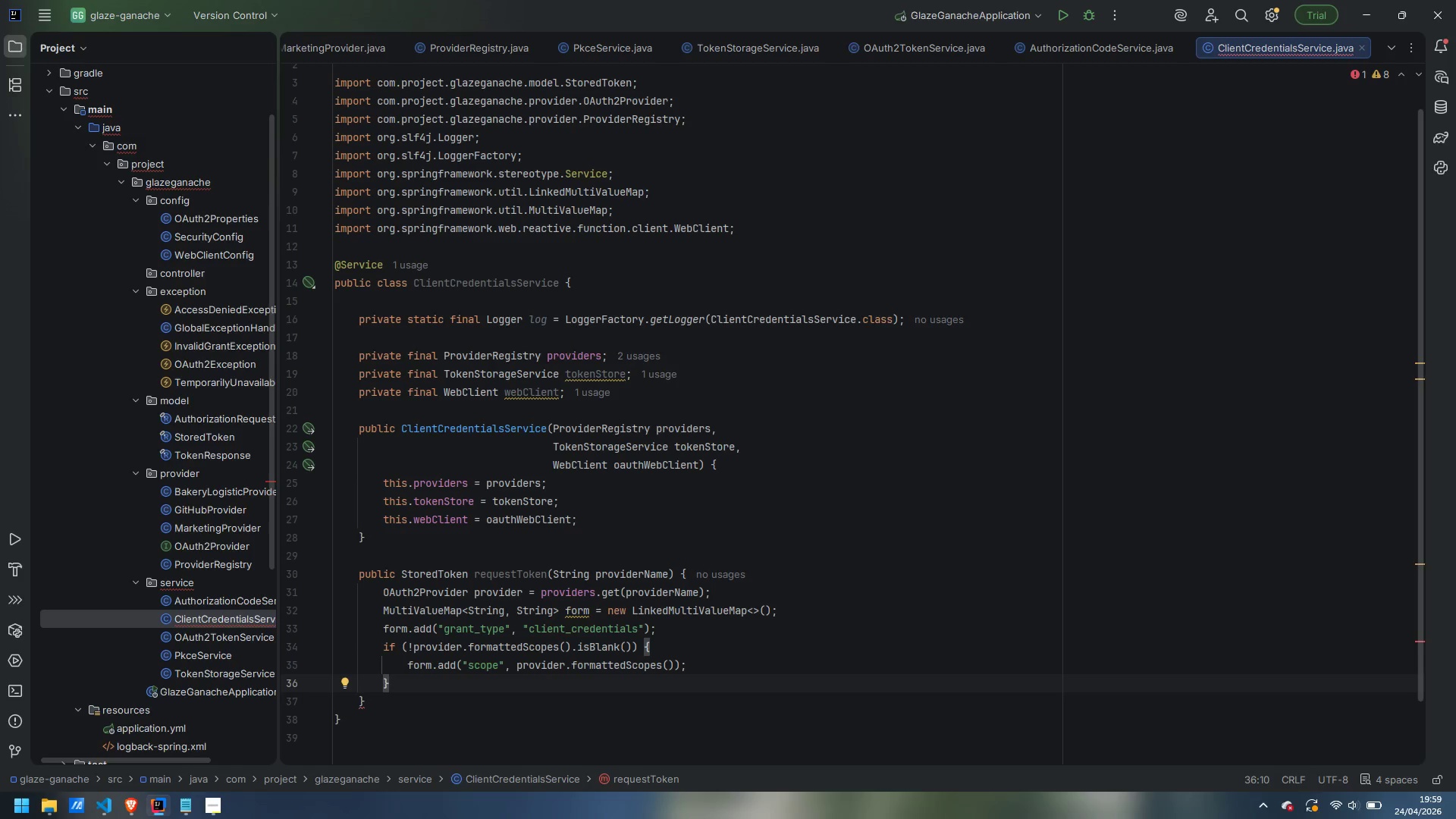 
key(Enter)
 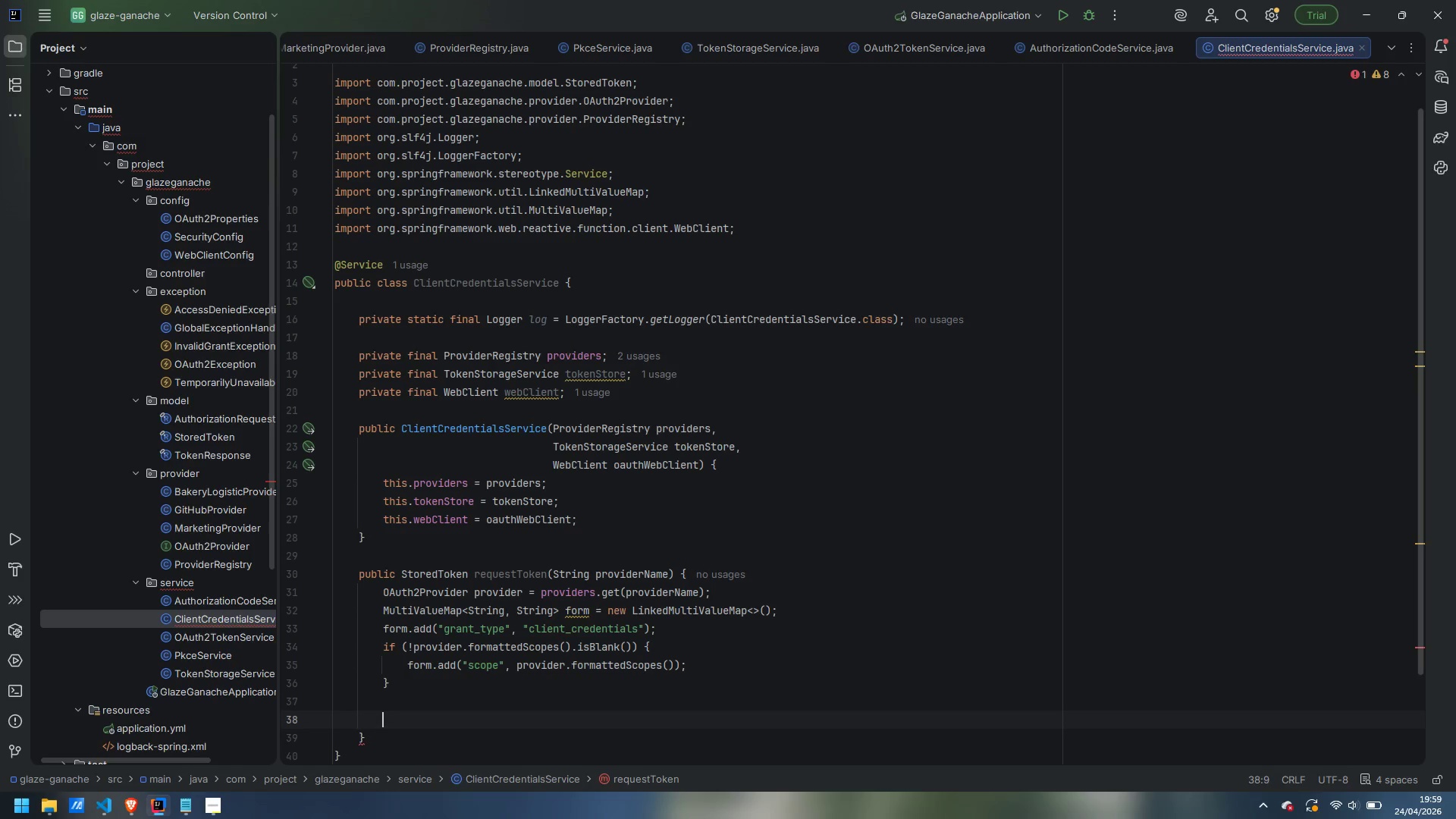 
key(Enter)
 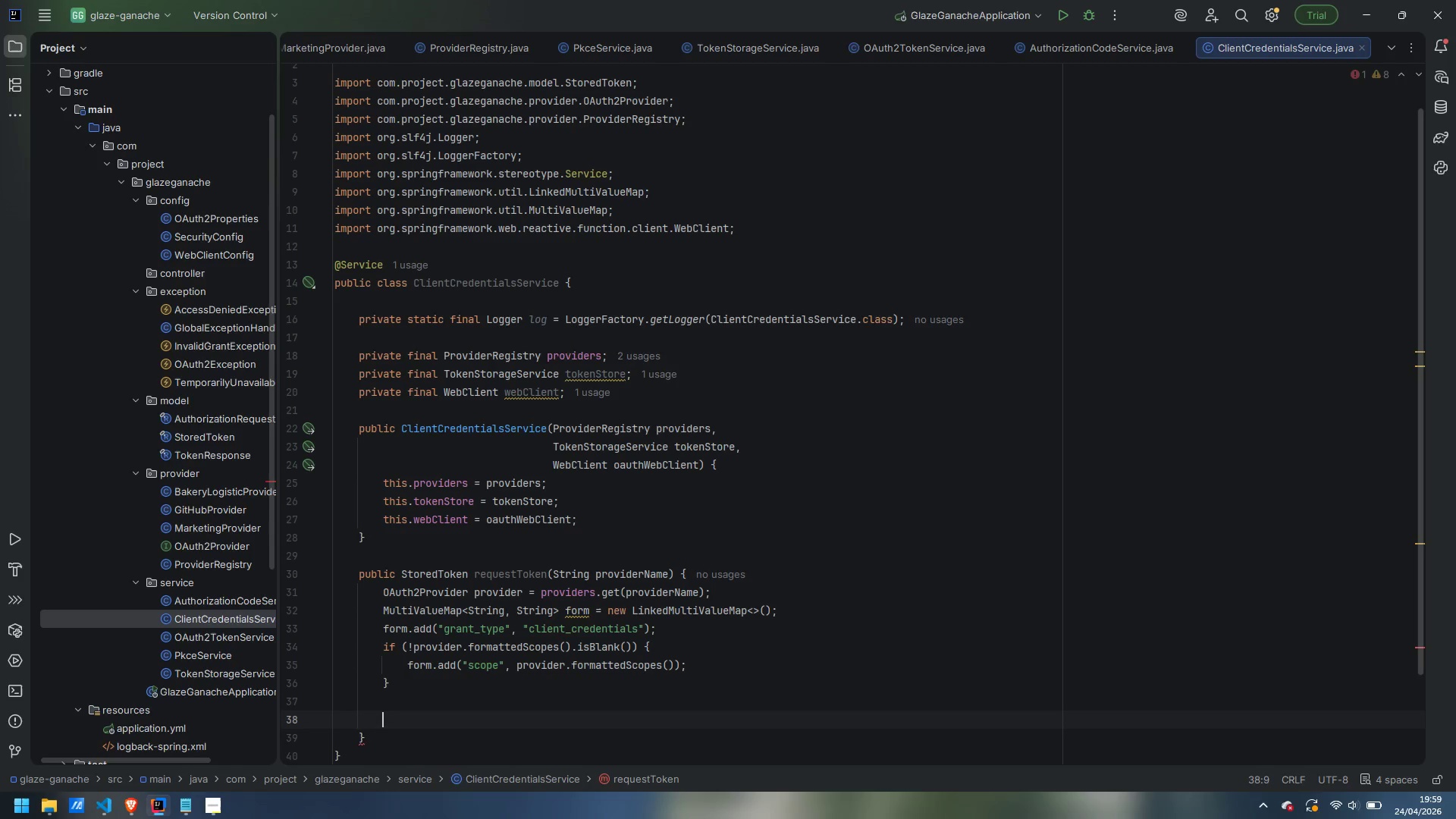 
type(WebClient.RequestBodySpoe)
key(Backspace)
key(Backspace)
type(ec)
 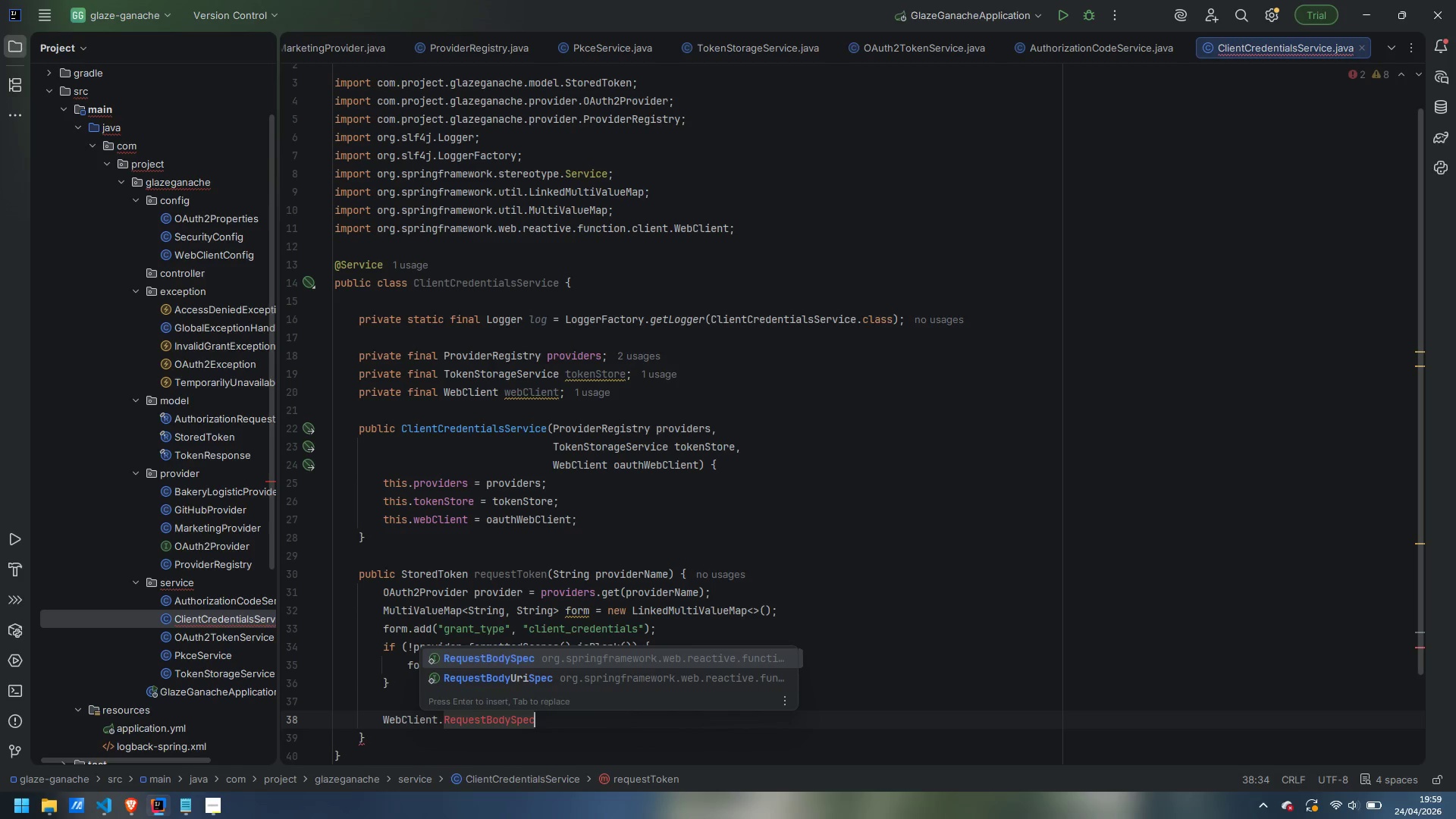 
key(Enter)
 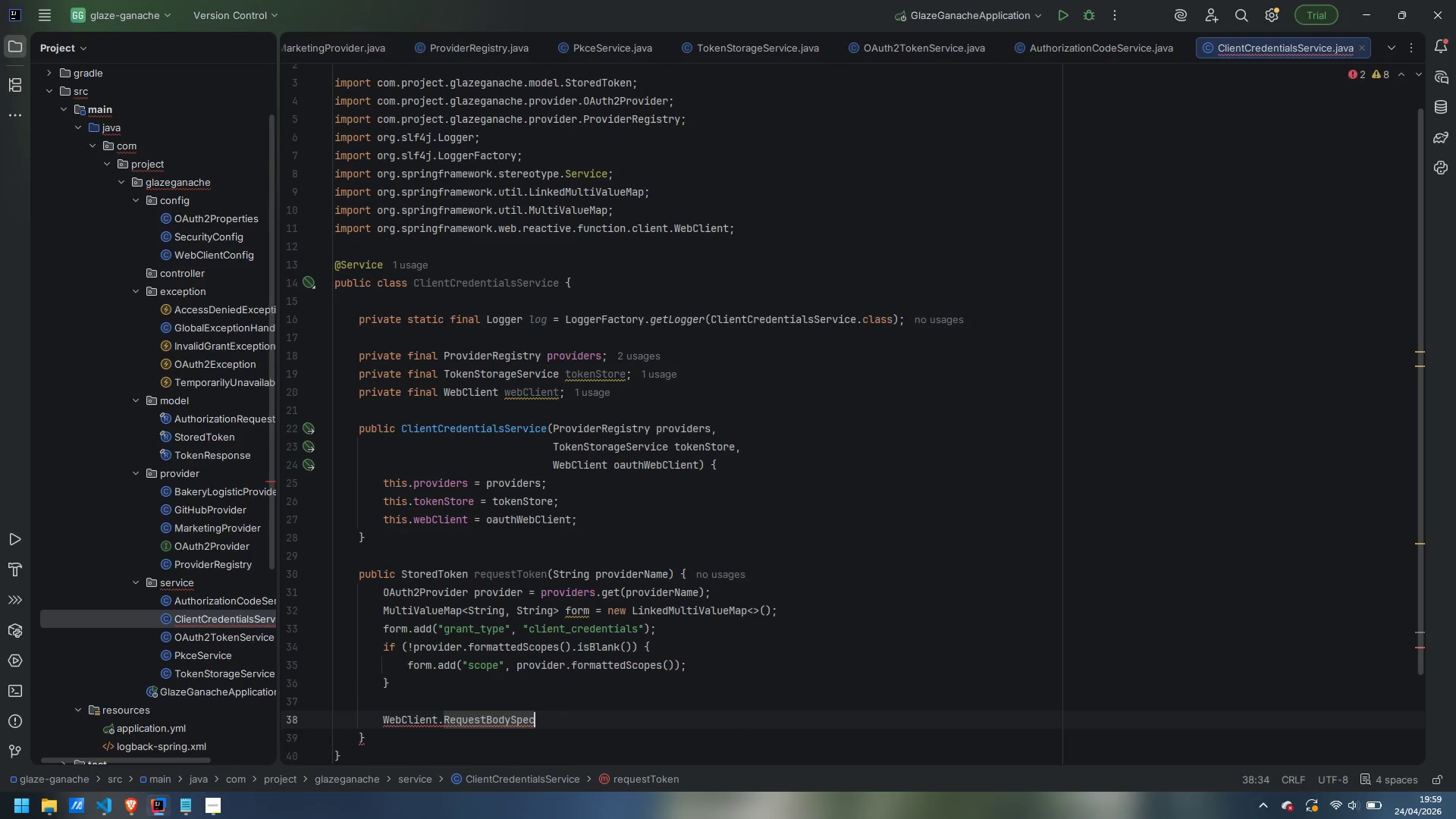 
type( spec = )
 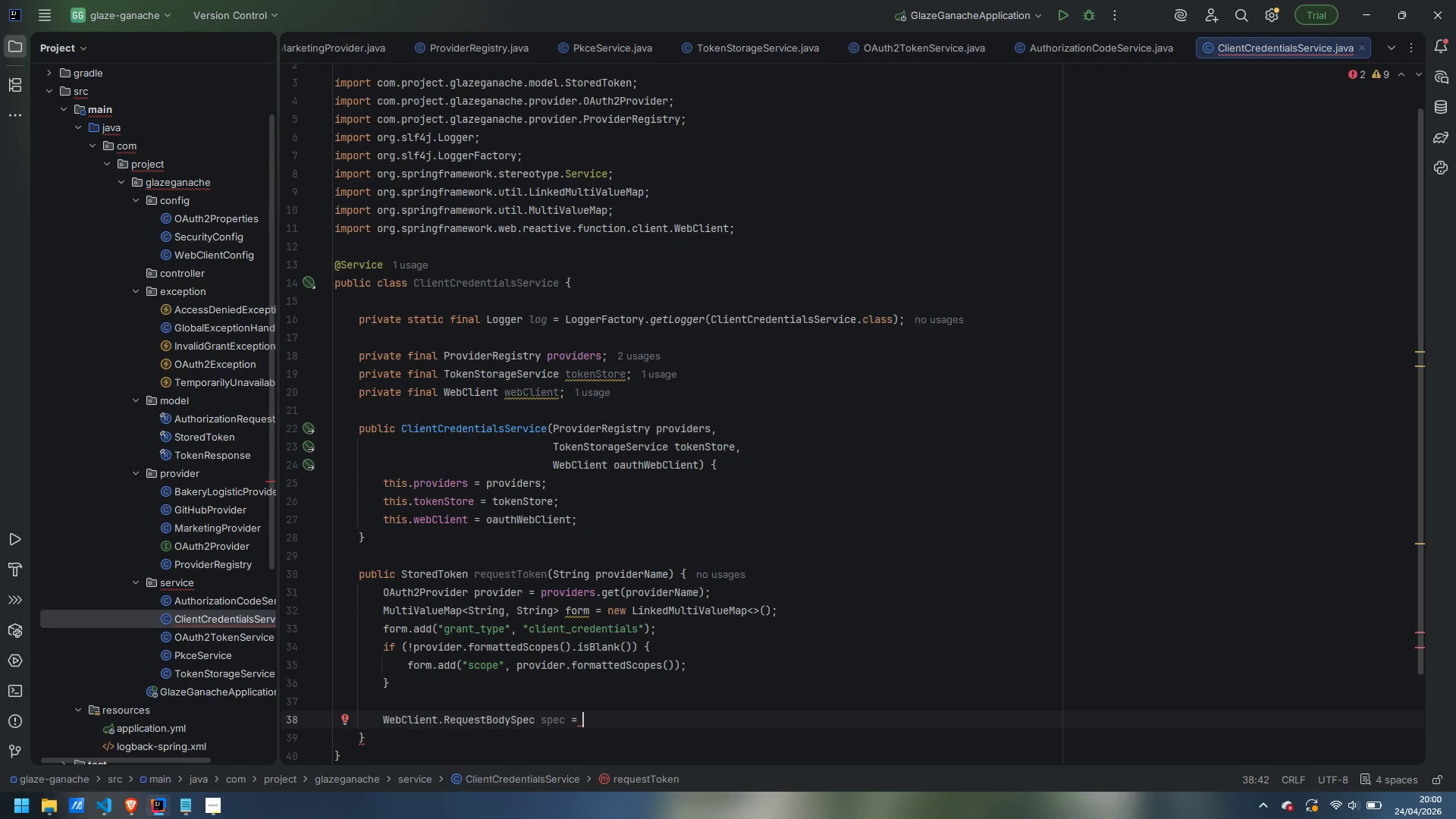 
wait(8.92)
 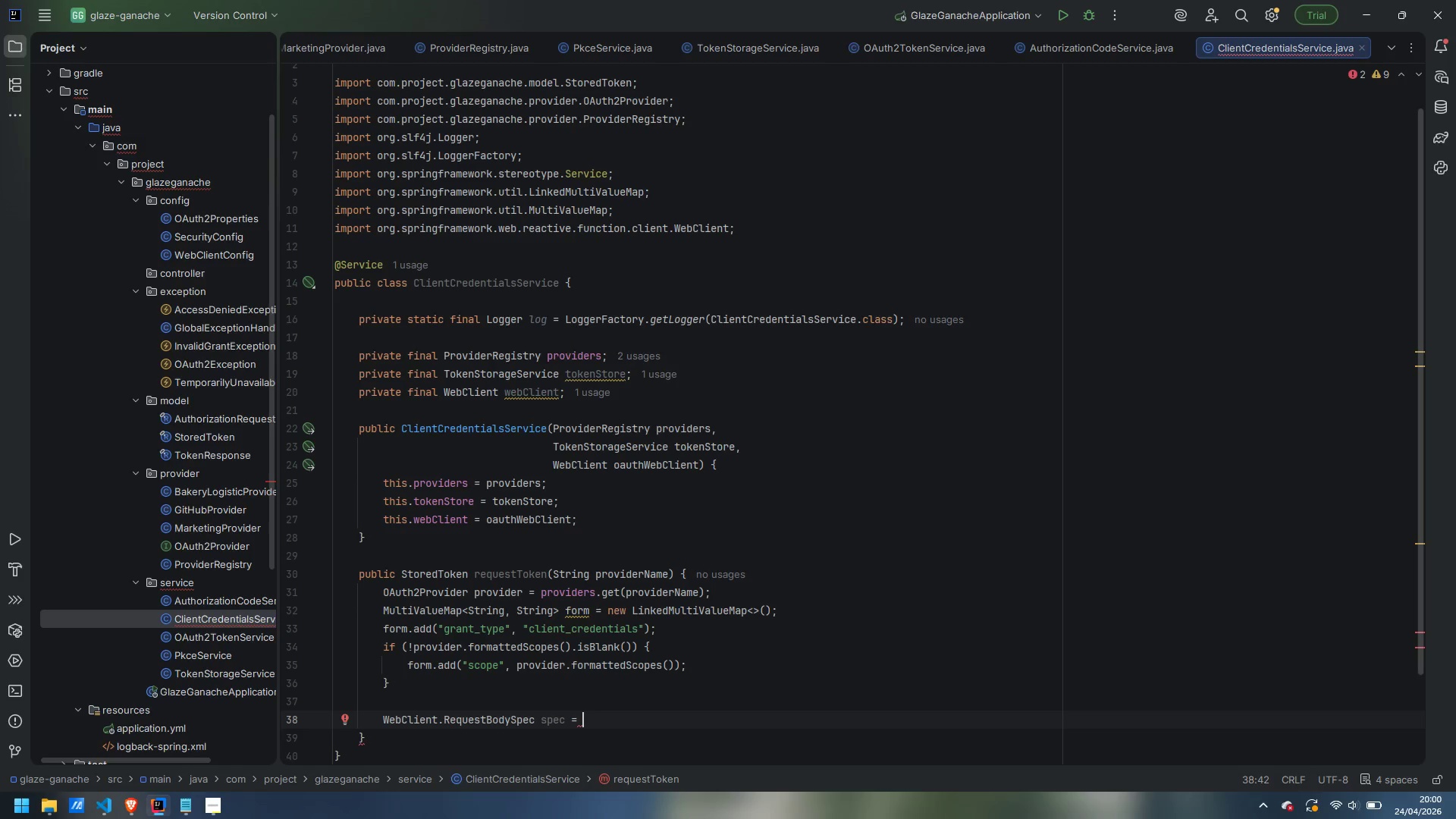 
type(webClient.post())
 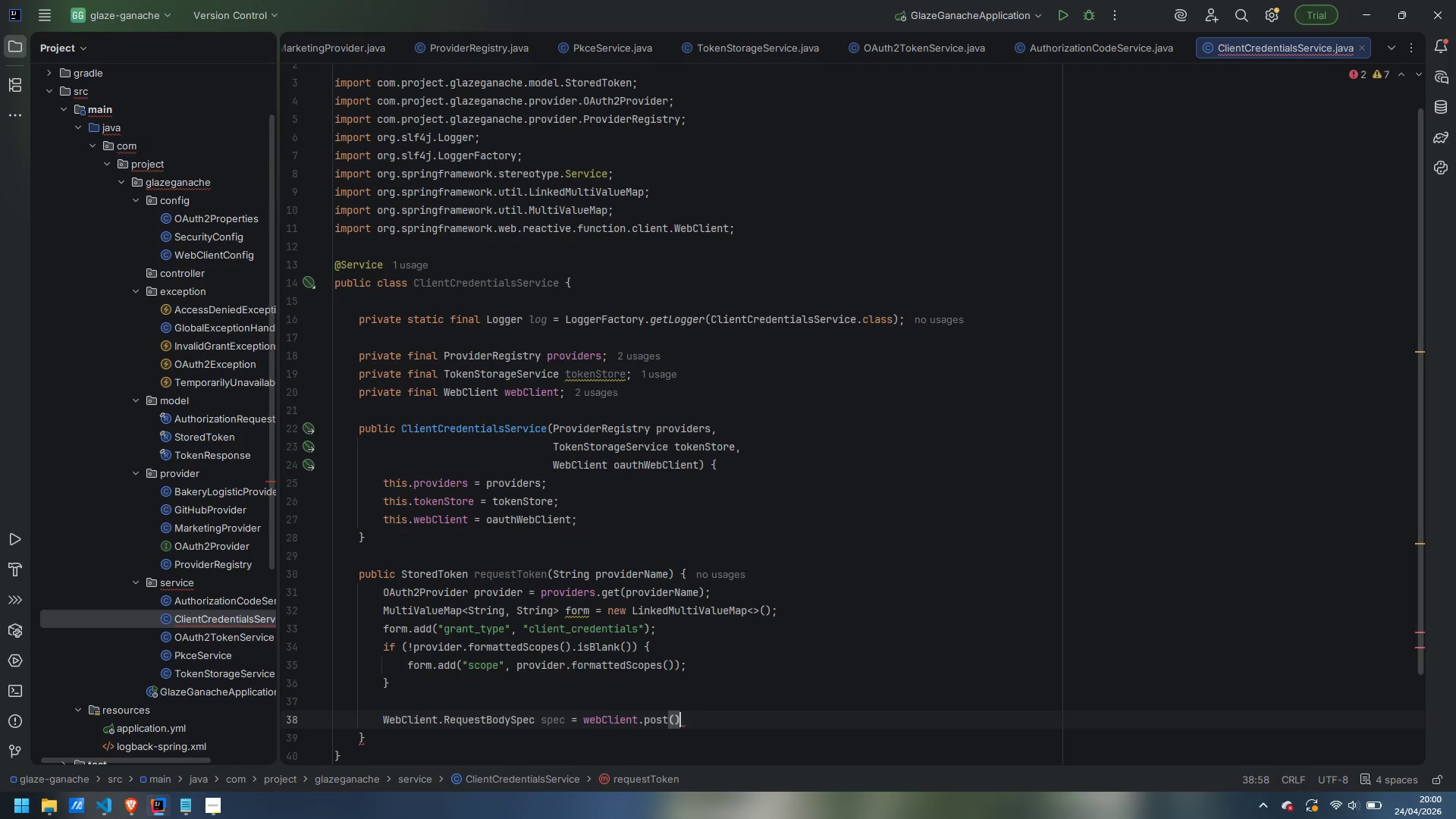 
key(Enter)
 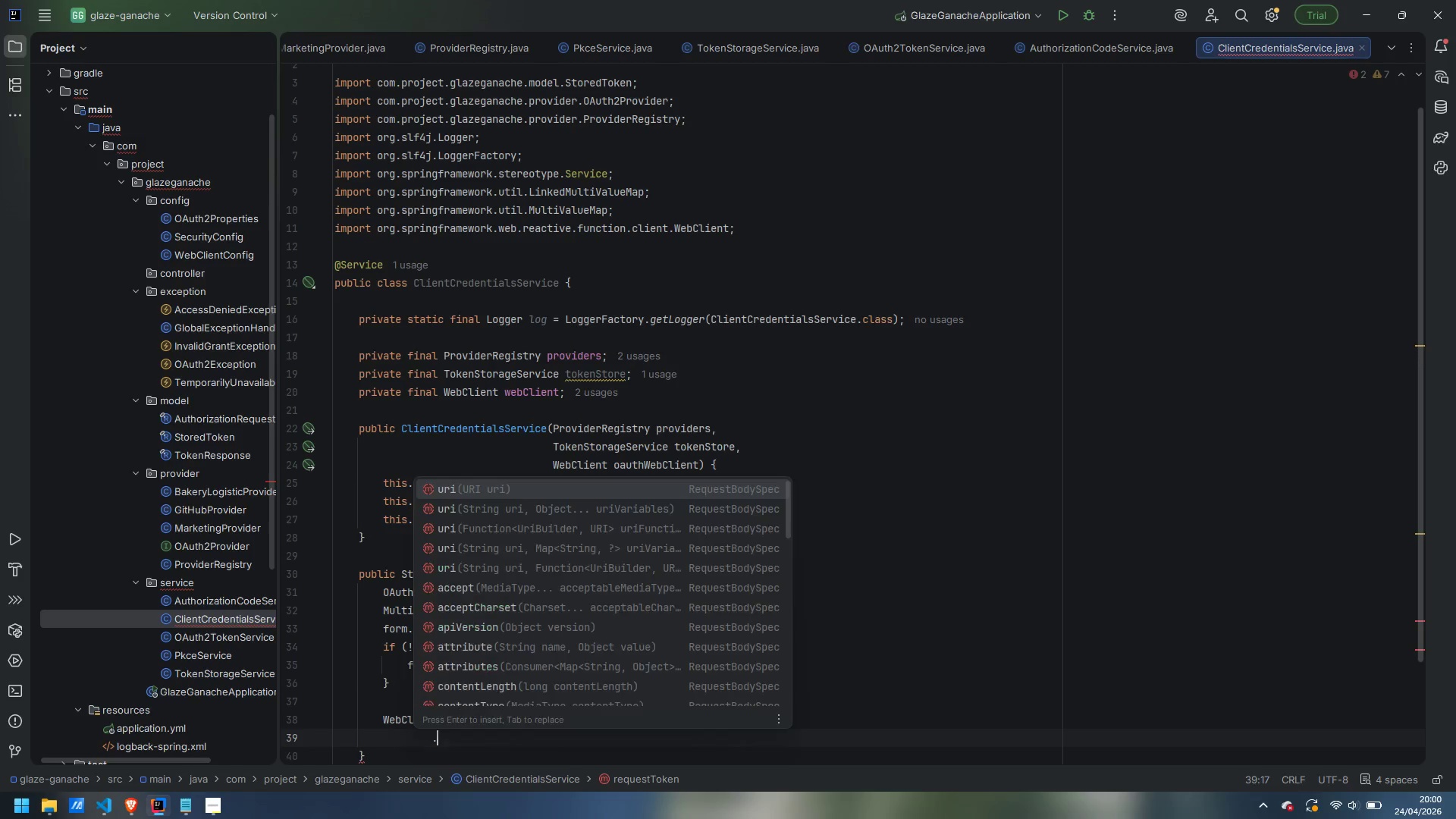 
type(.uri)
 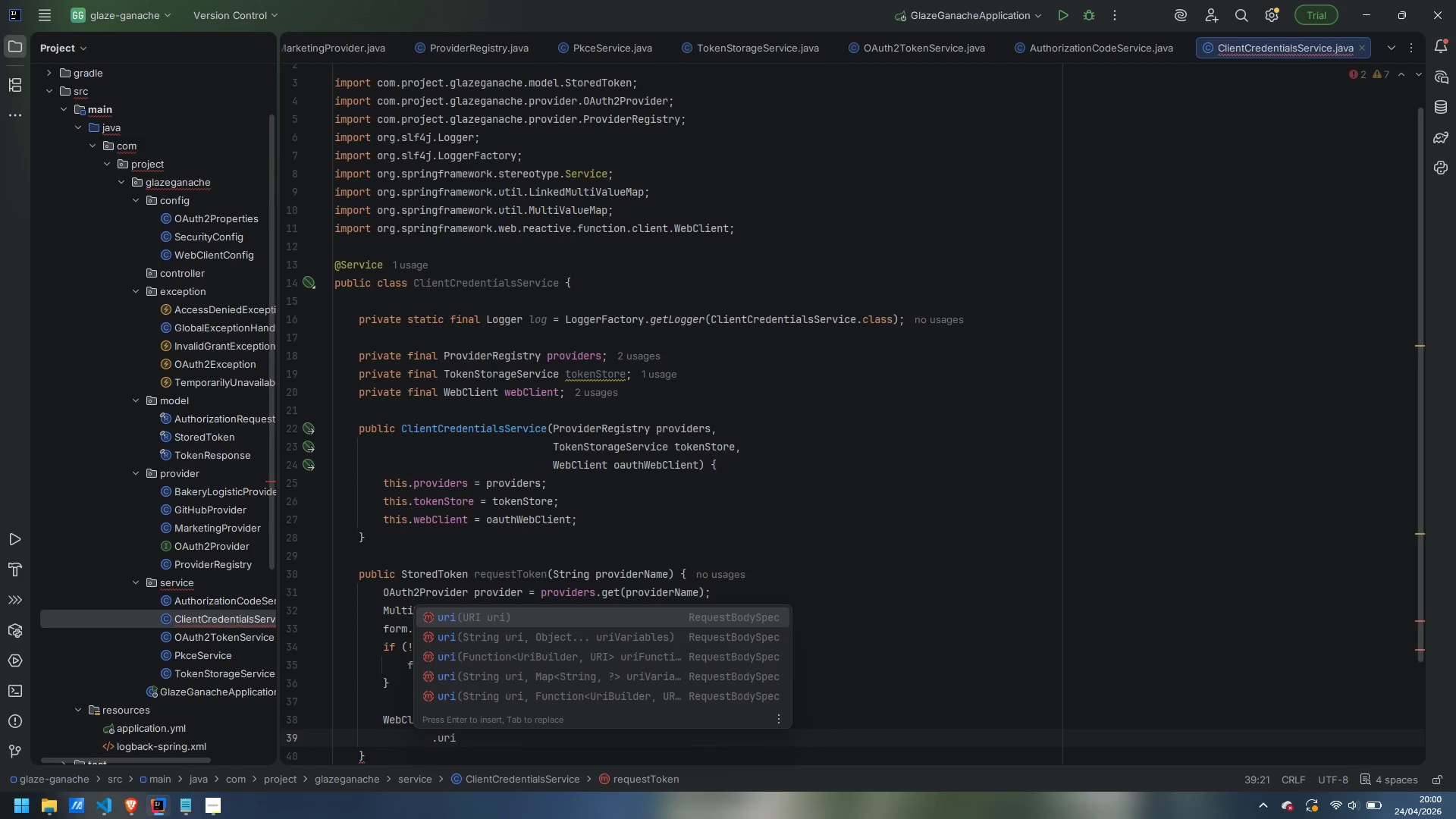 
wait(8.94)
 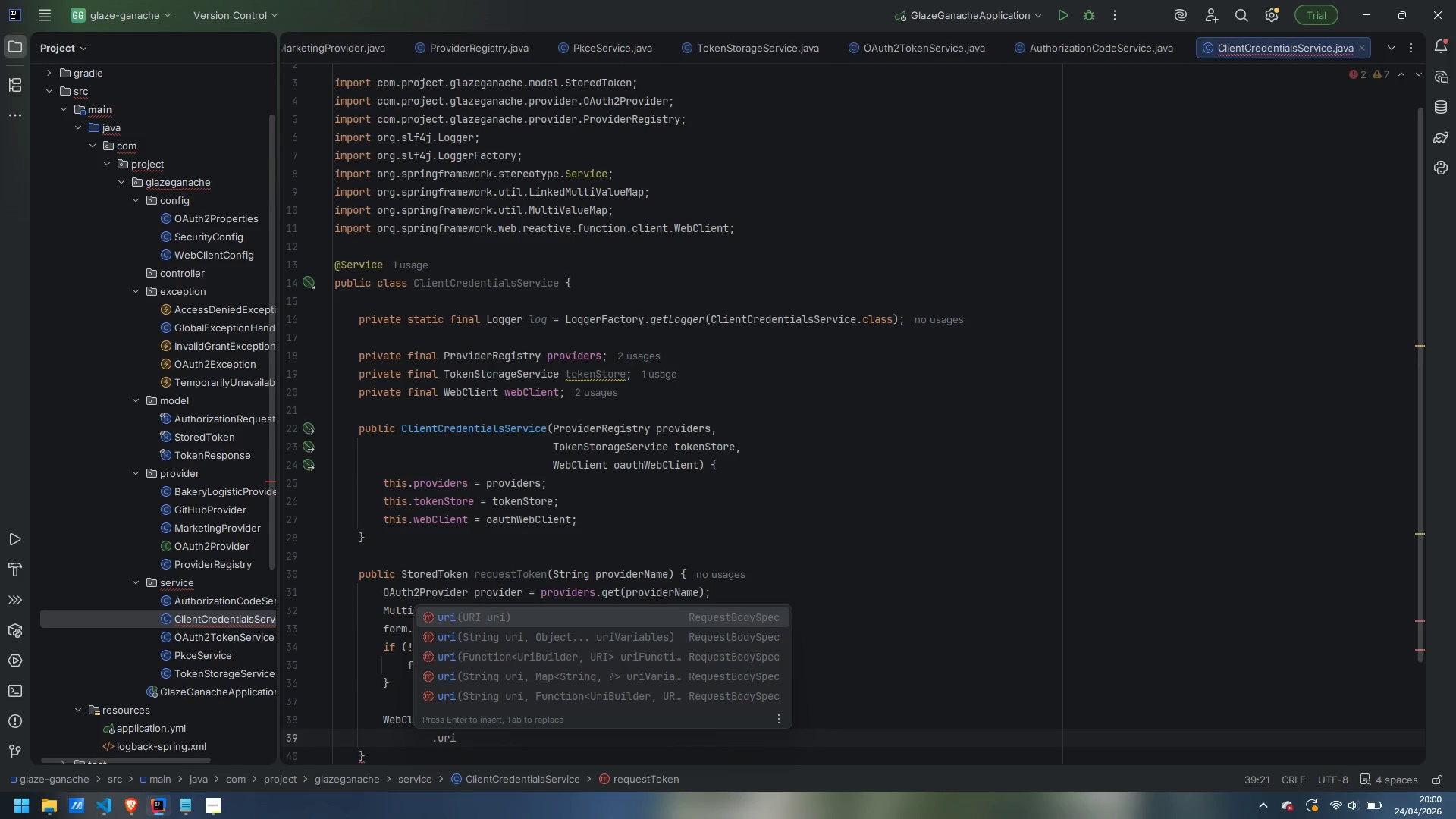 
key(Enter)
 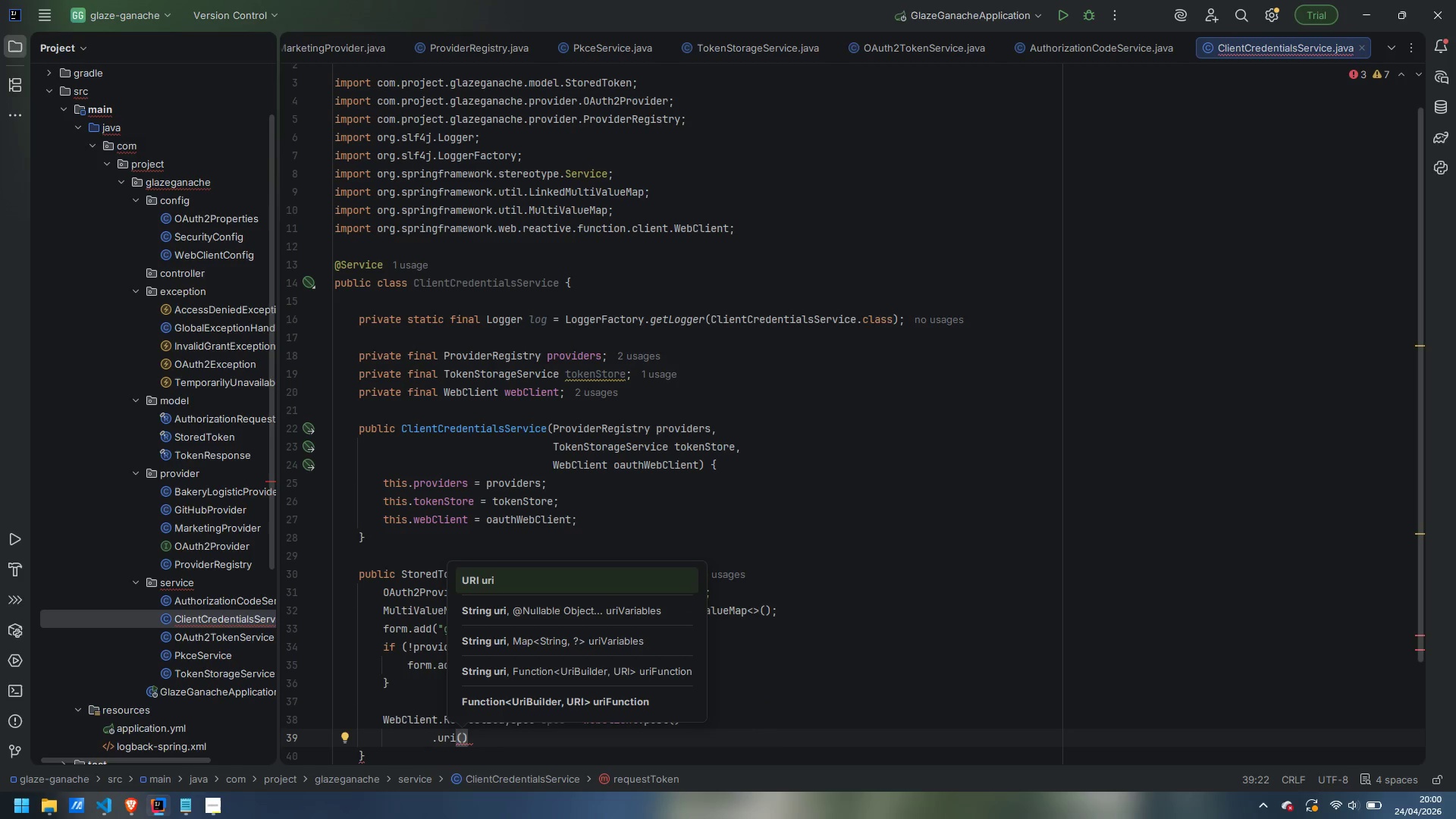 
type(p;rovide)
 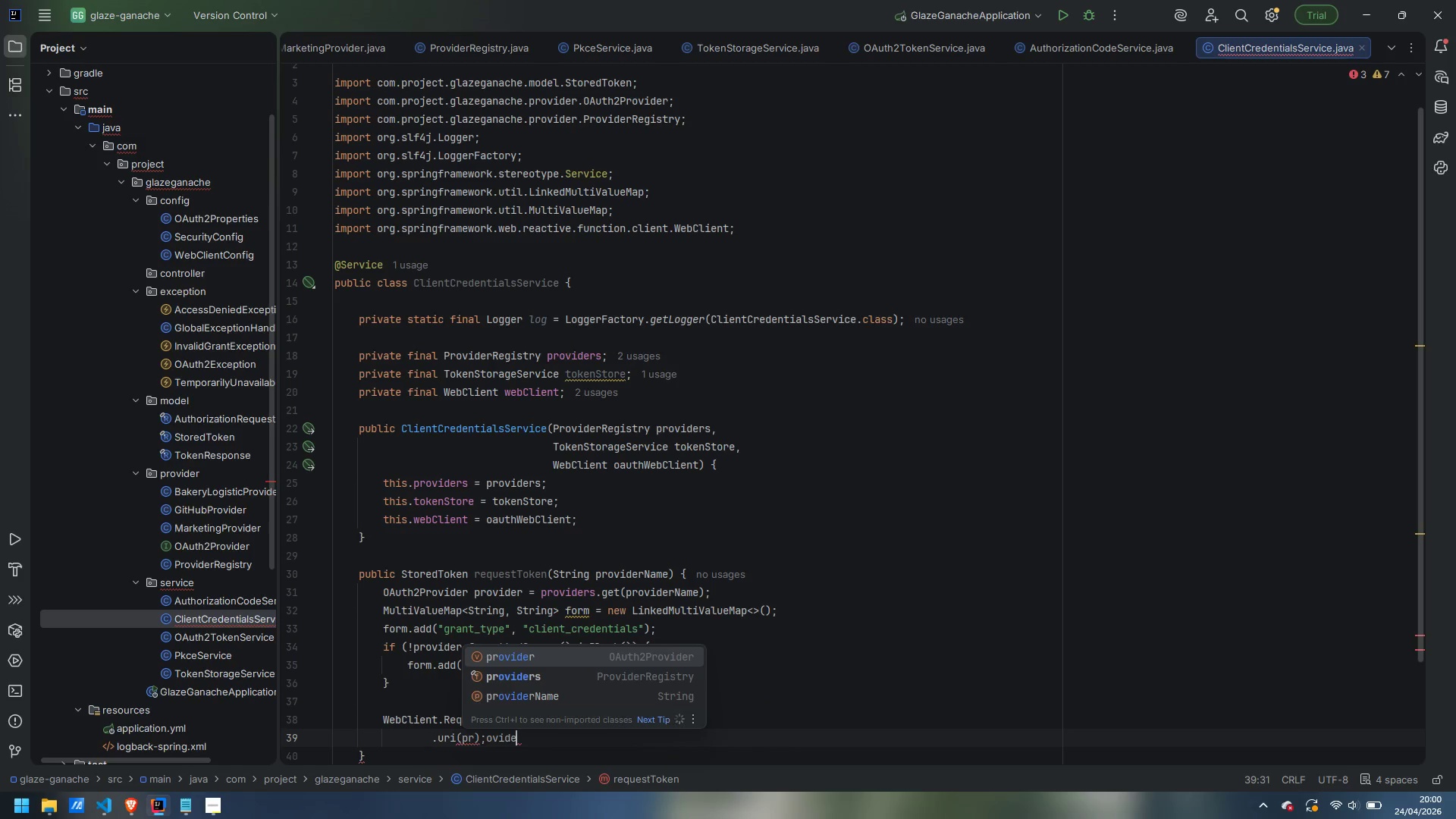 
key(Control+Backspace)
 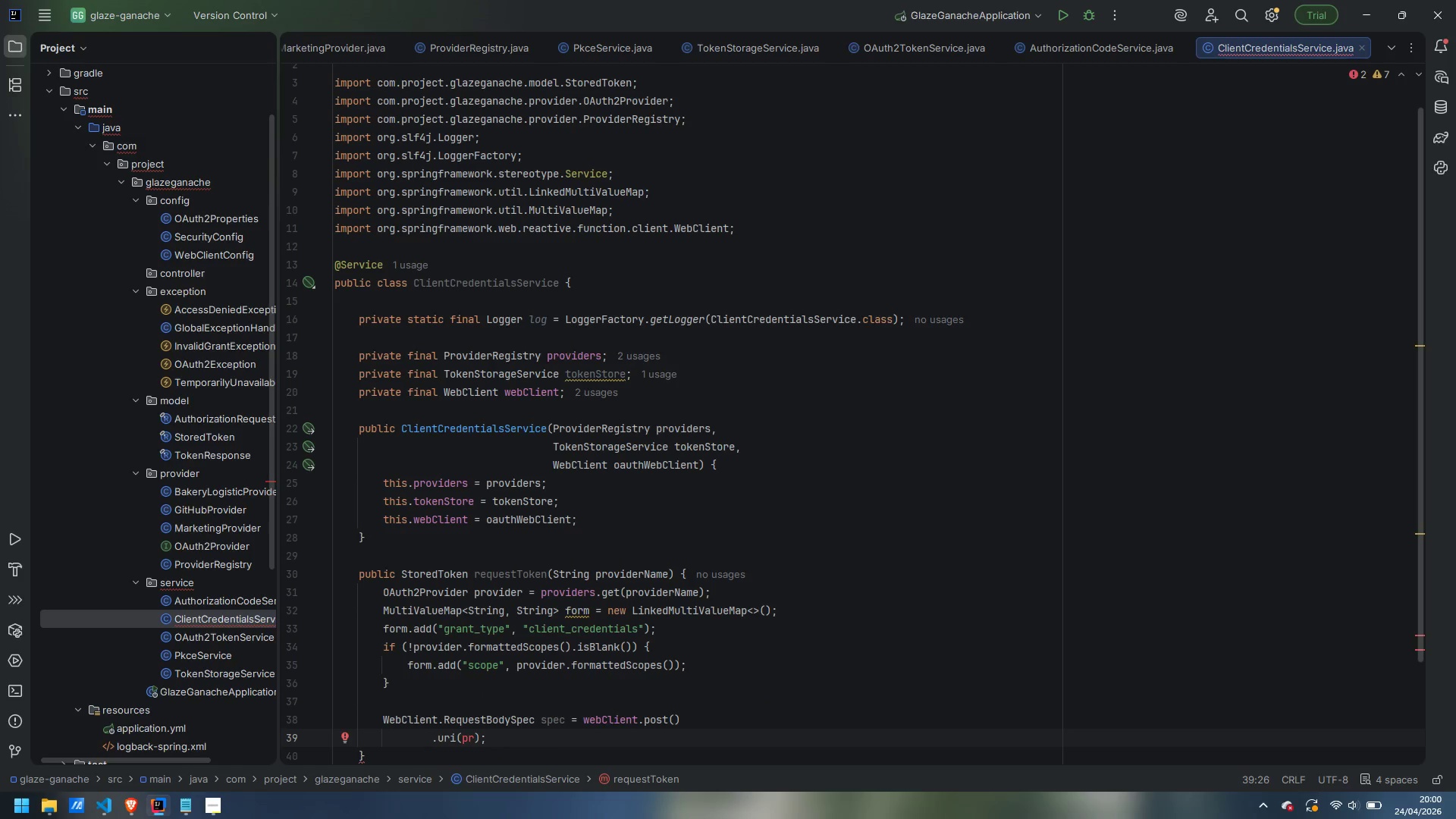 
key(Backspace)
 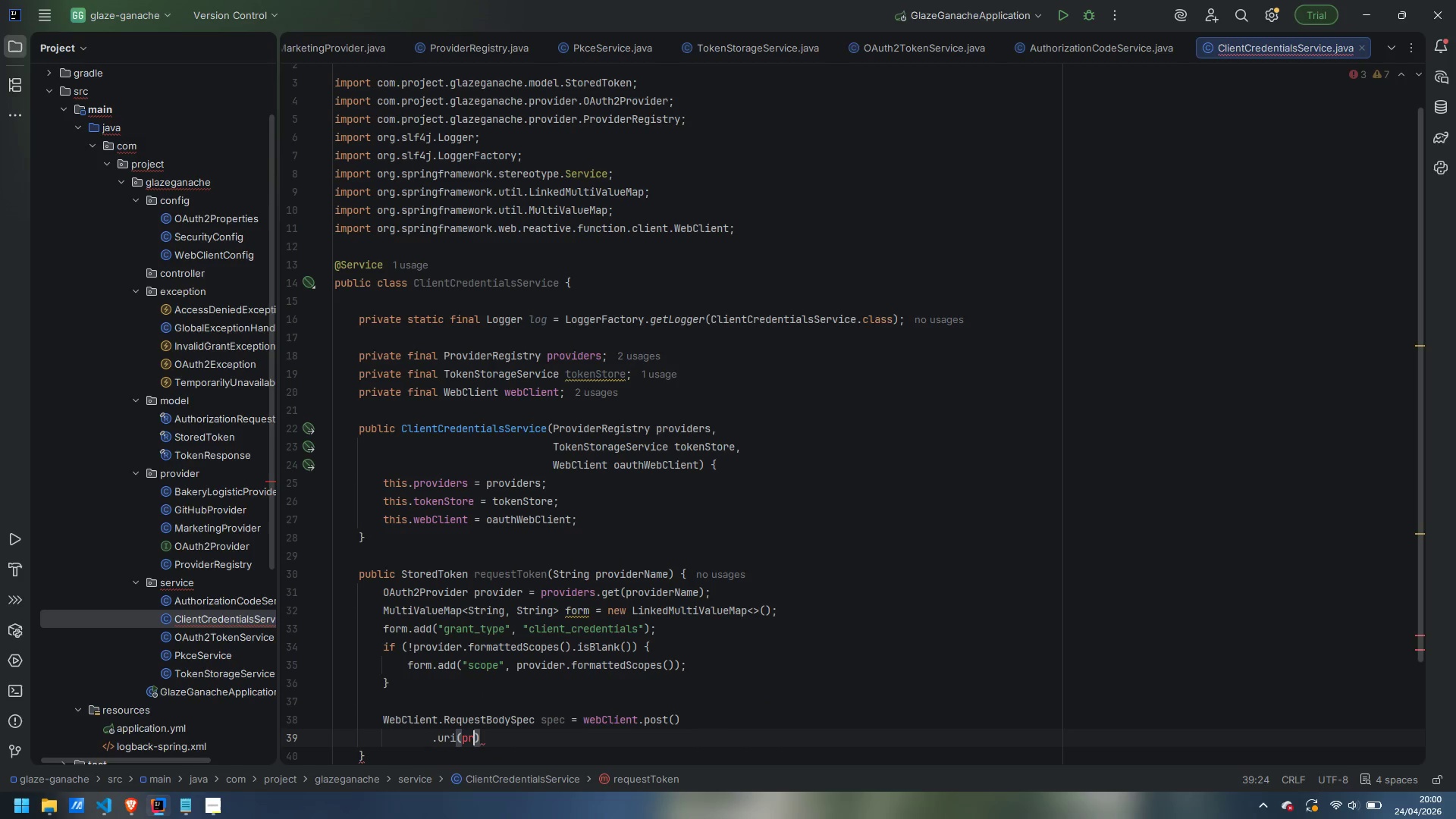 
key(ArrowLeft)
 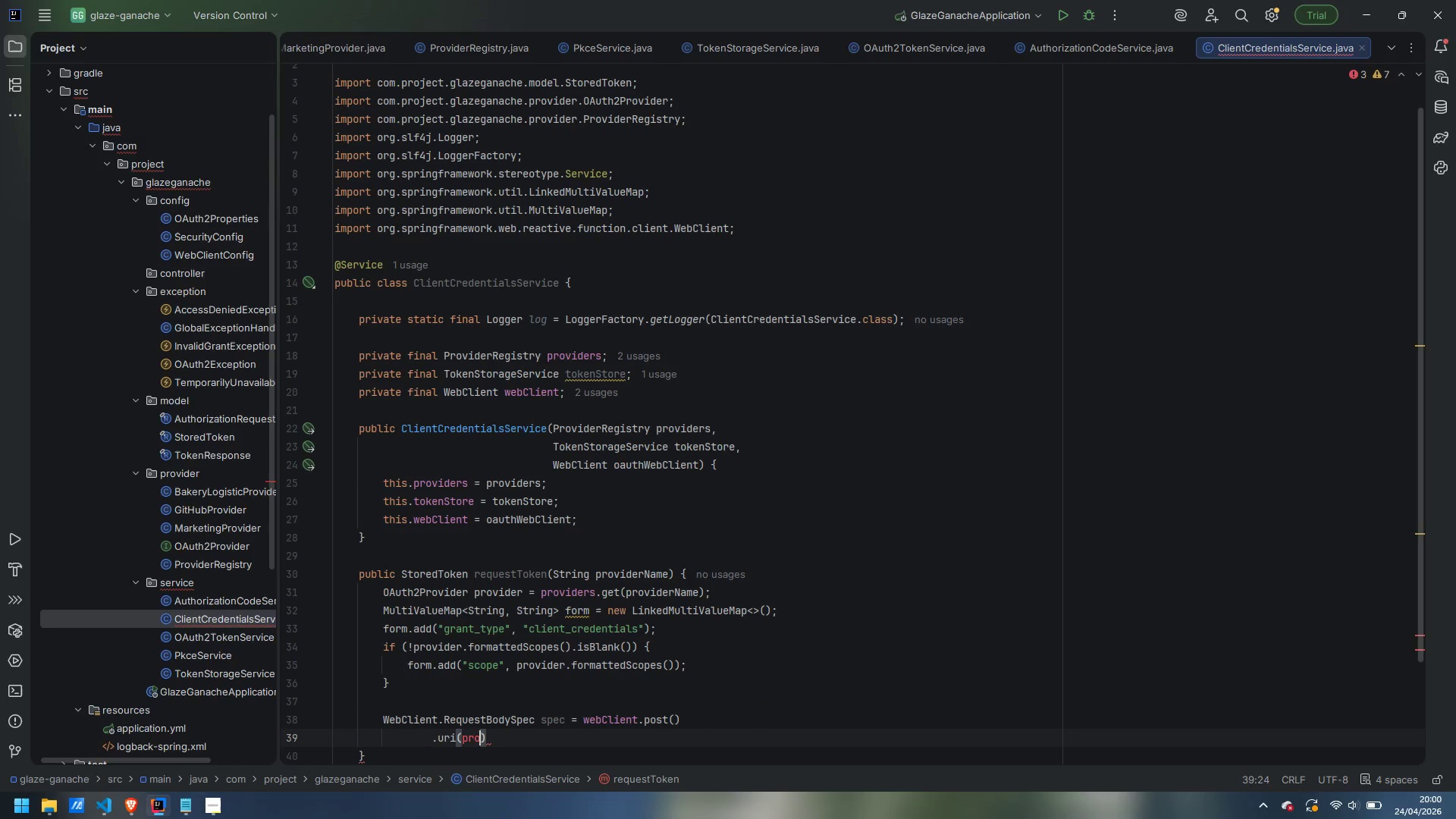 
type(ovidere)
key(Backspace)
key(Backspace)
type(r.config().getTokenUri())
 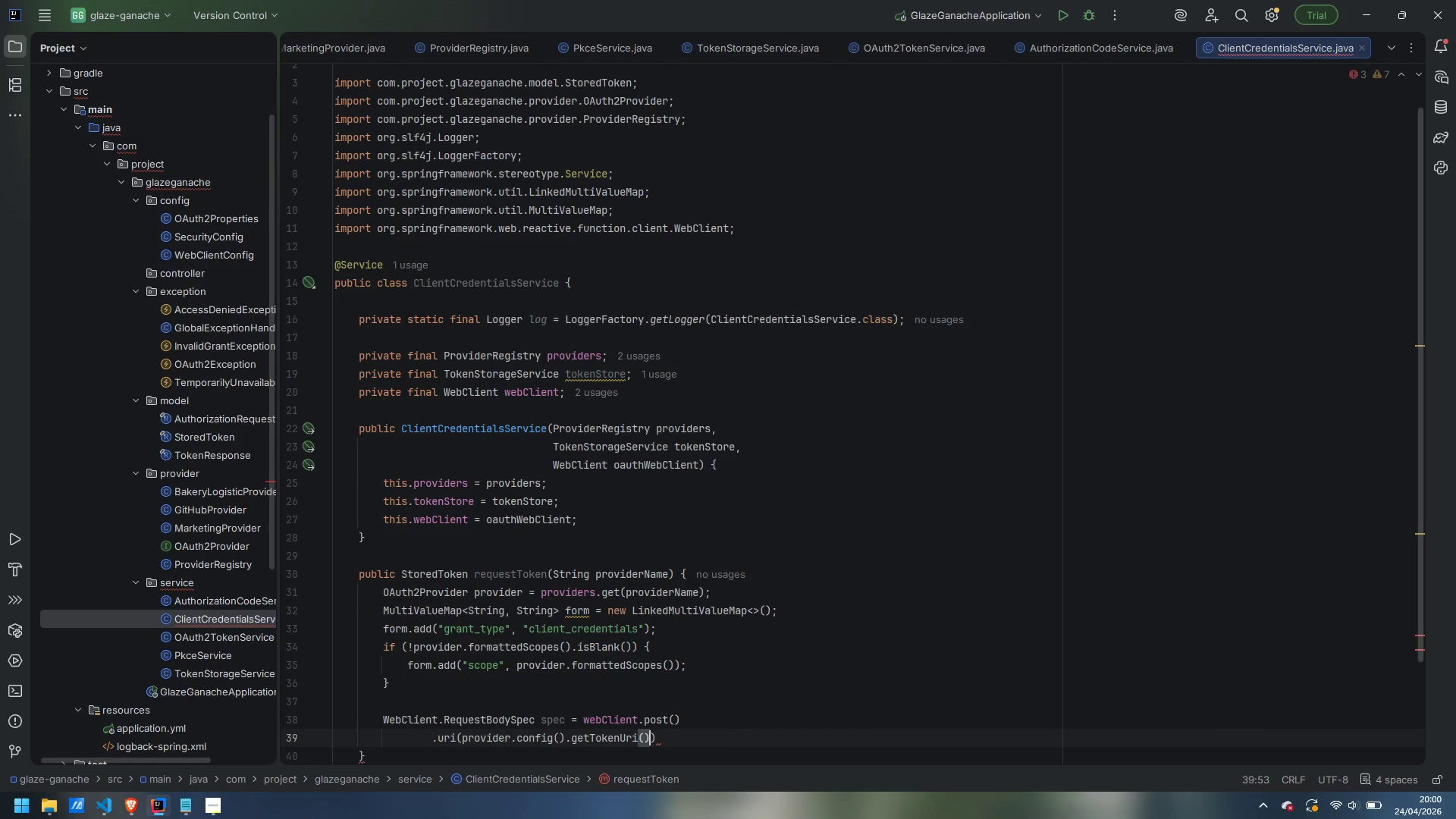 
key(ArrowRight)
 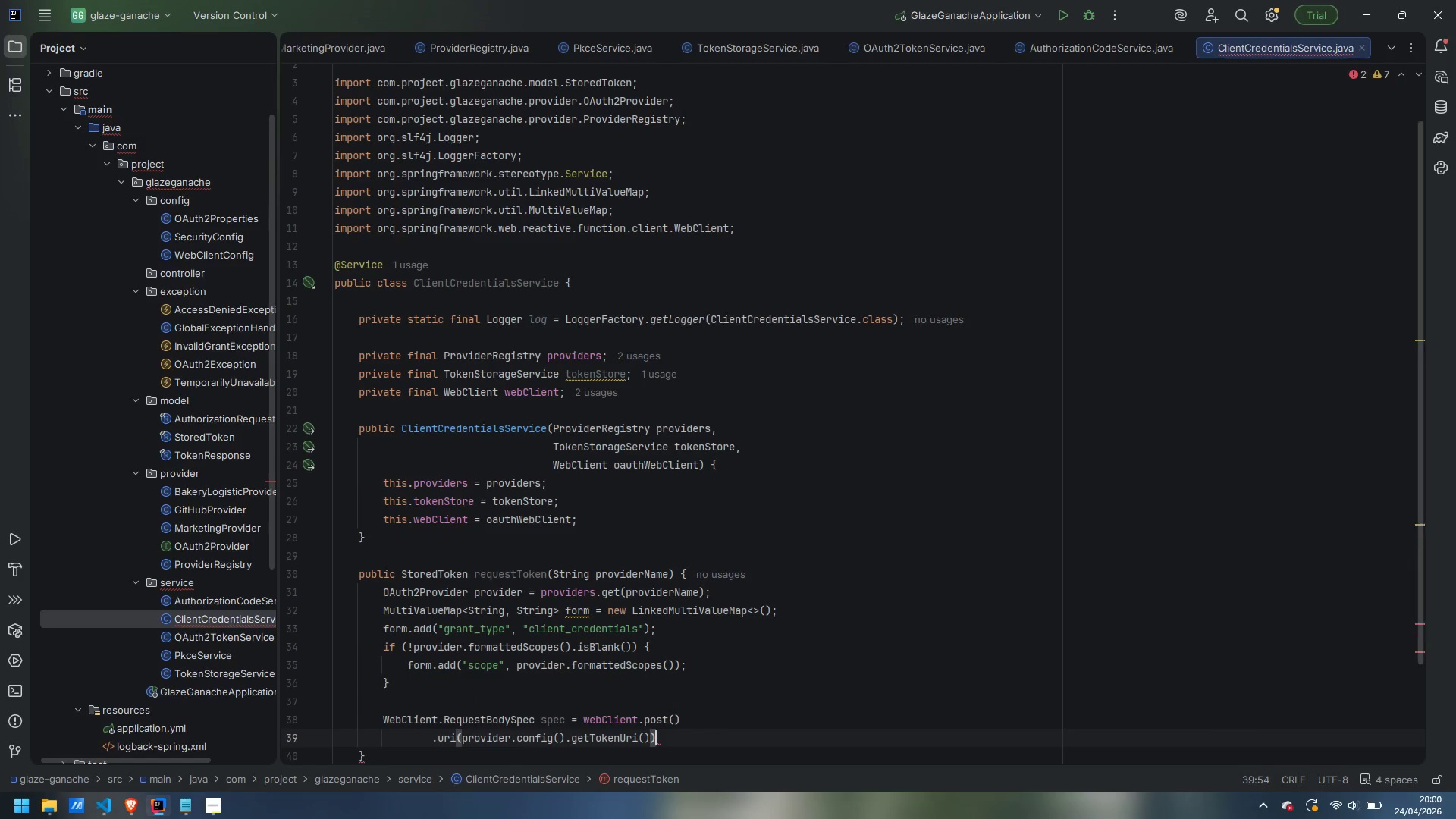 
key(Enter)
 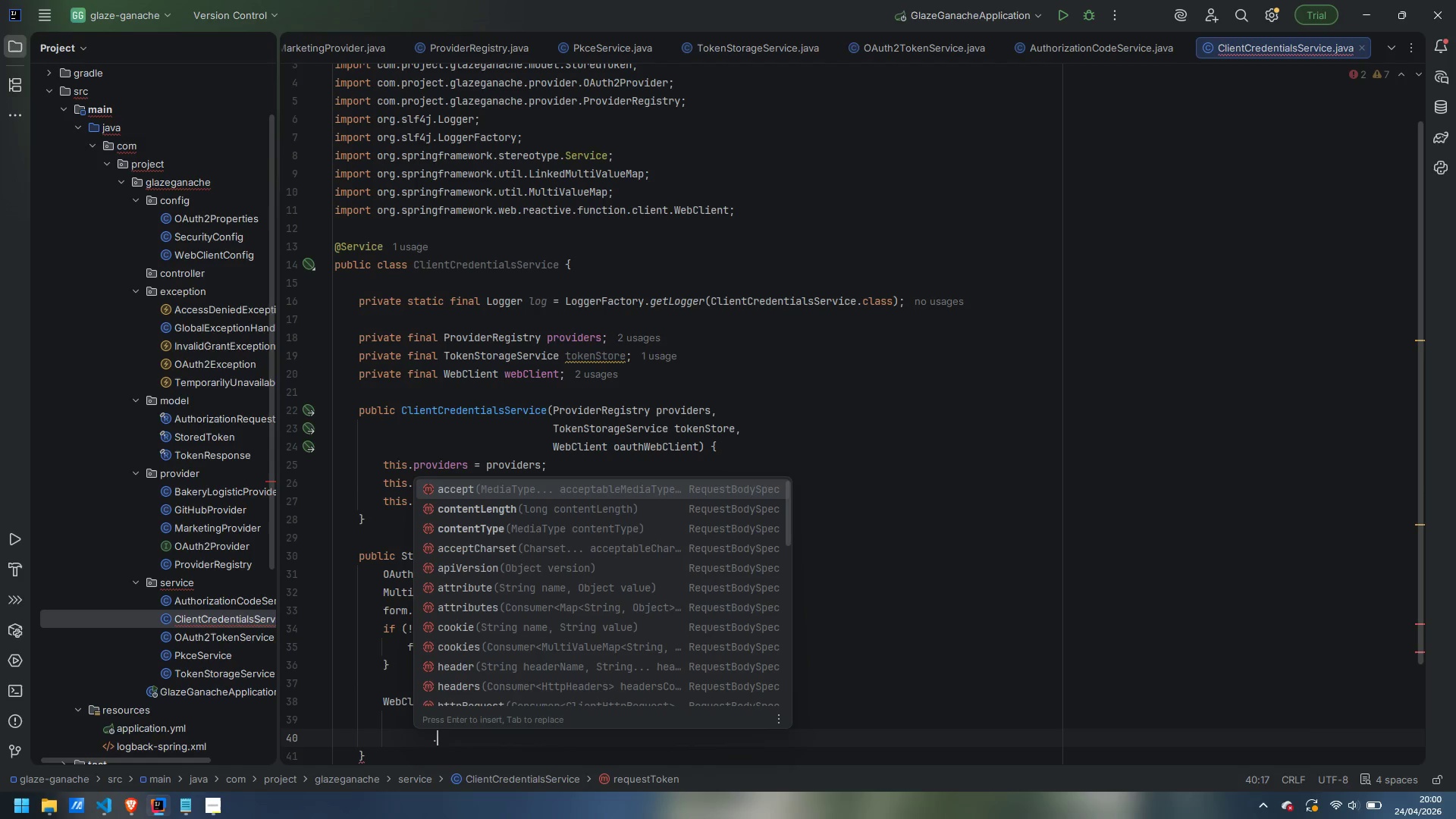 
type(.contentType(MEdia)
 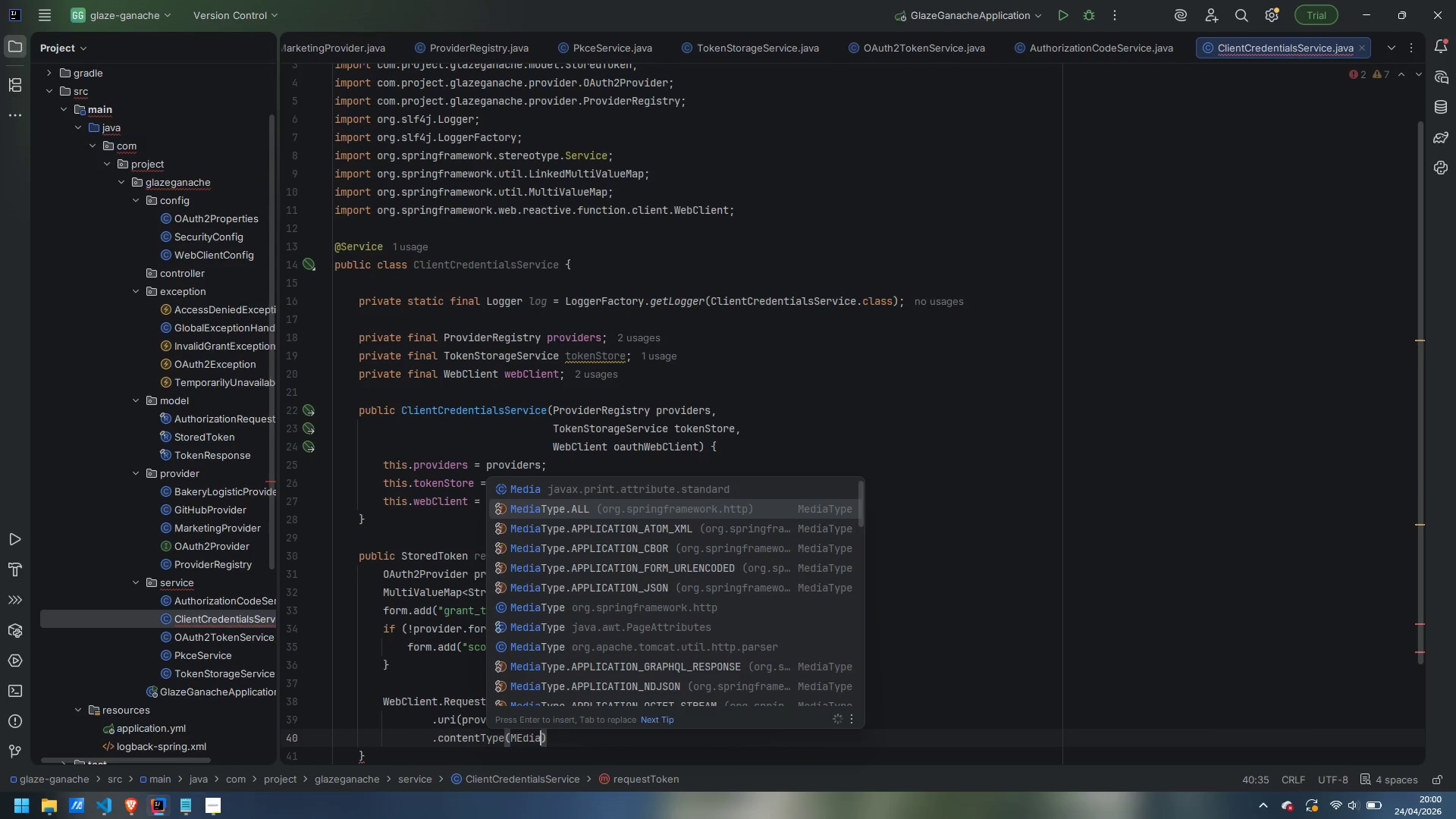 
key(Control+ControlLeft)
 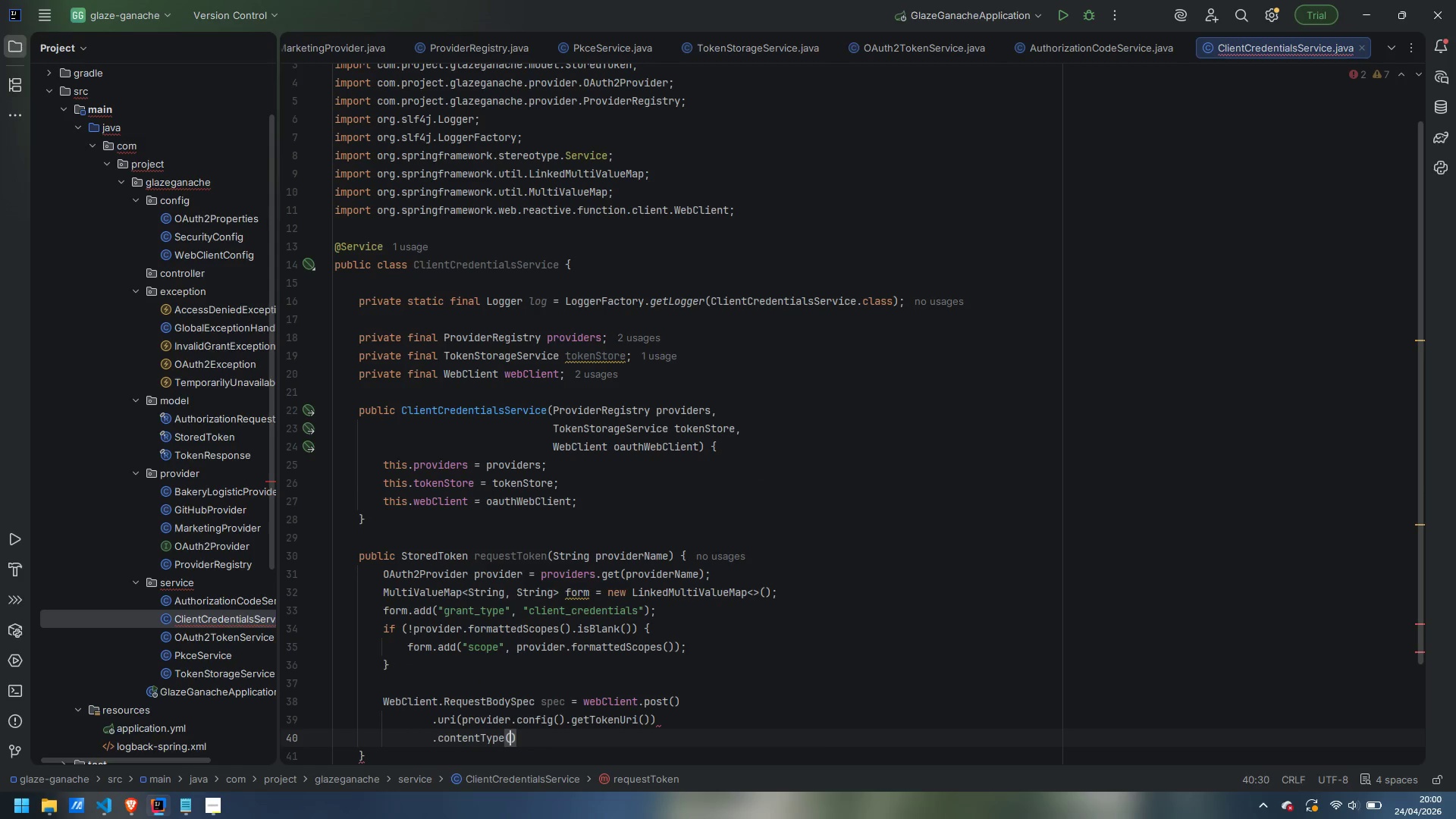 
key(Control+Backspace)
 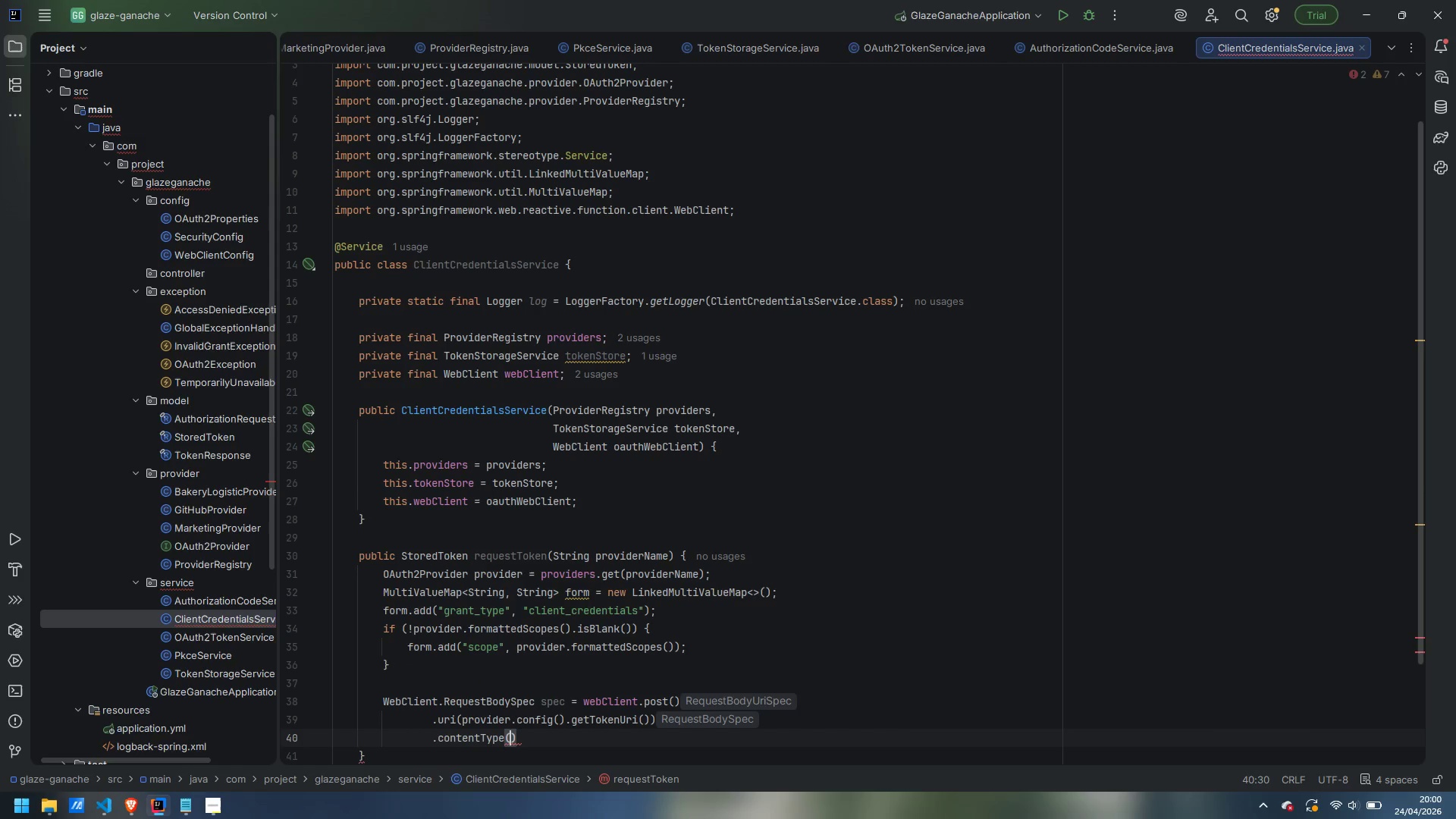 
type(MediaType.)
key(Backspace)
key(Backspace)
type(e)
 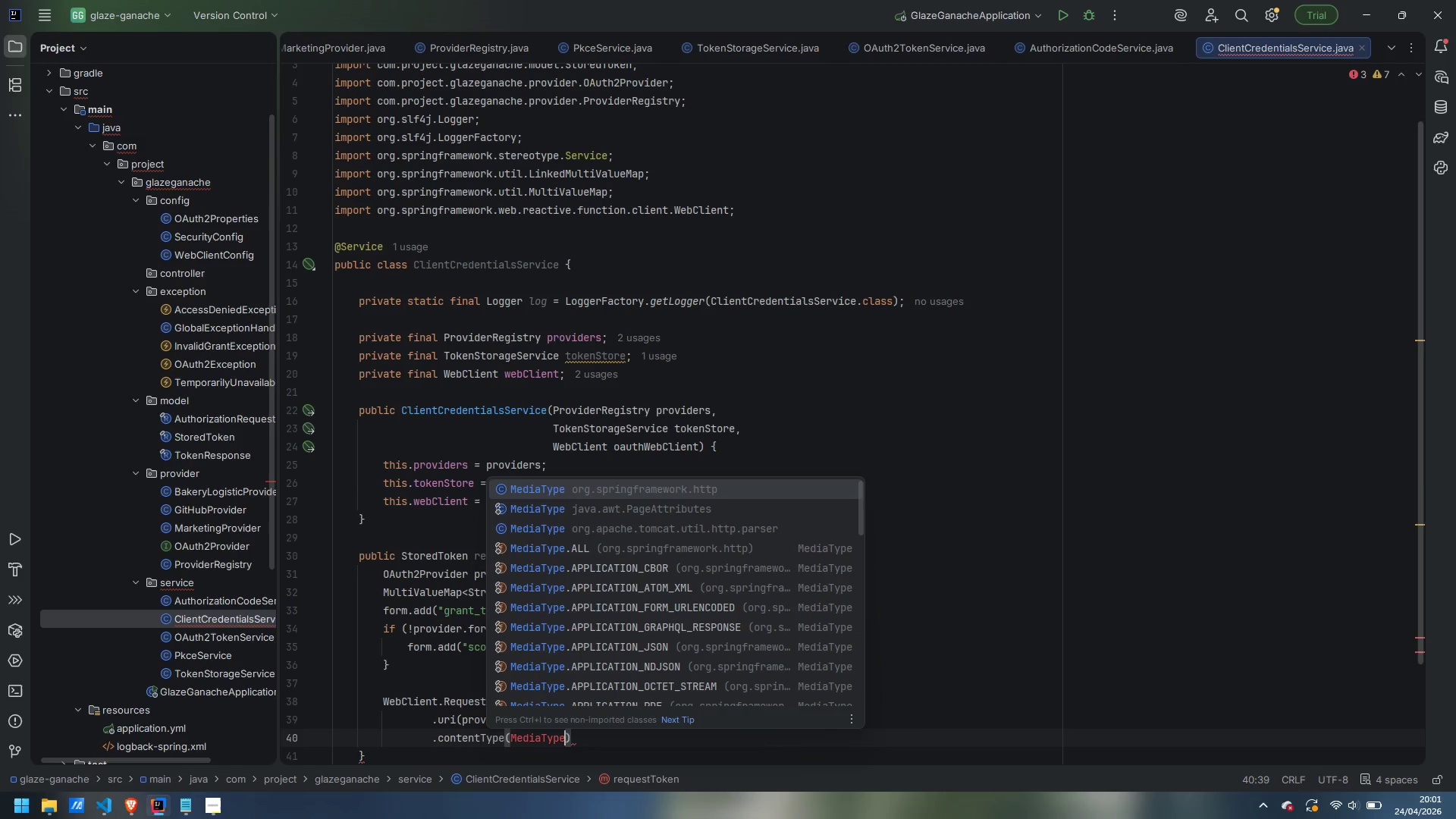 
key(Enter)
 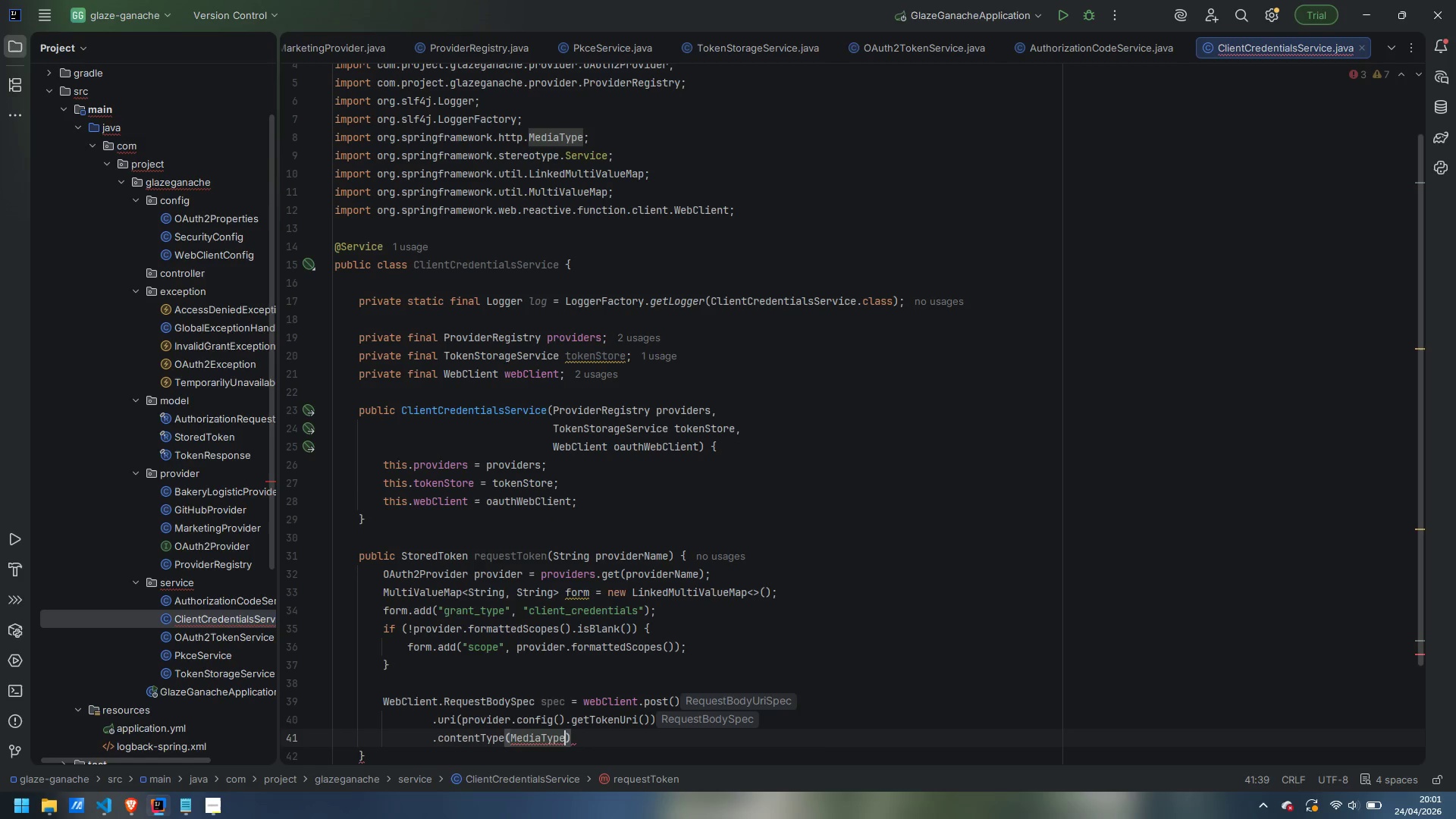 
type(.APPLICATION_FORM_URLENCODED)
 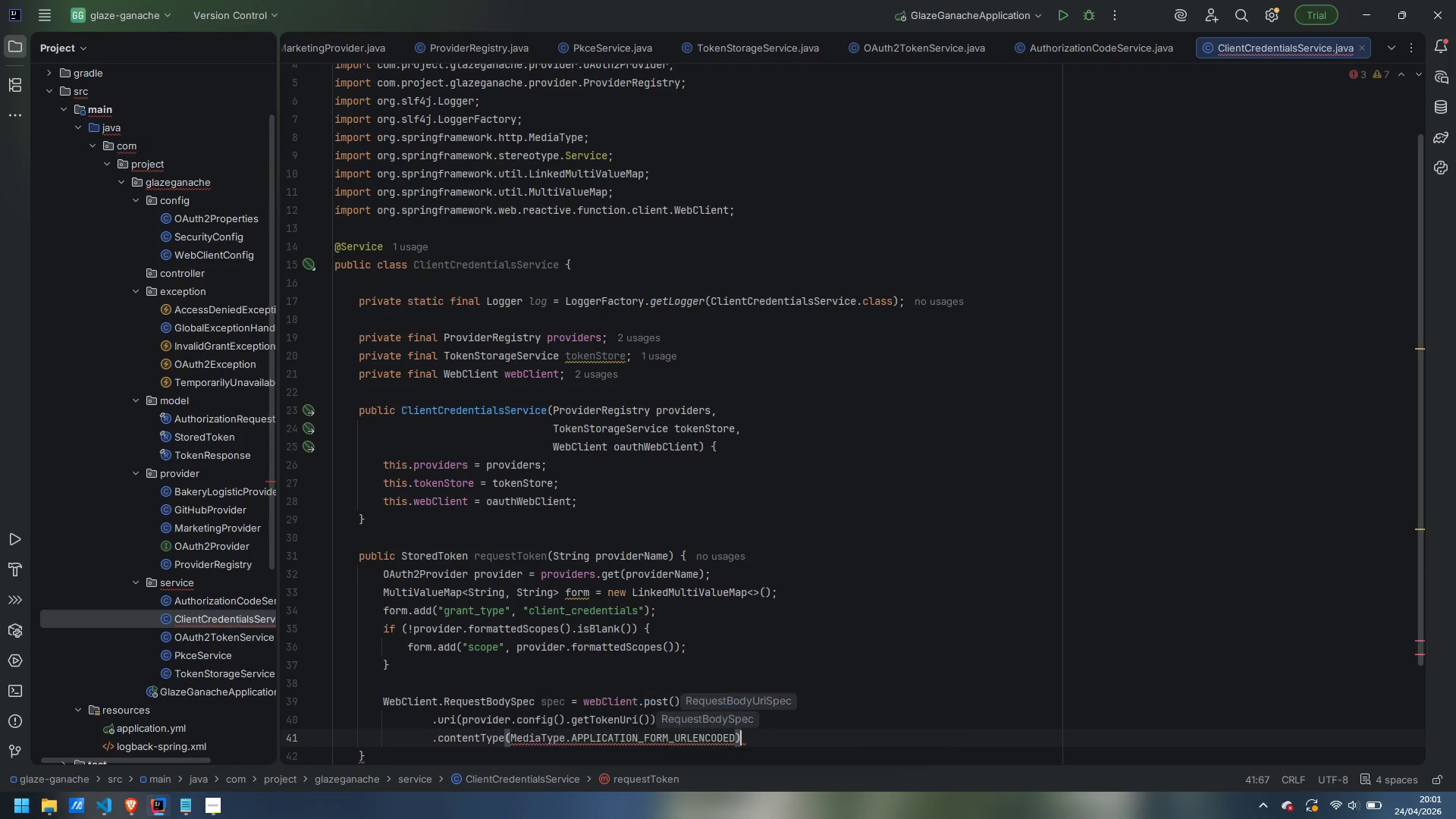 
key(ArrowRight)
 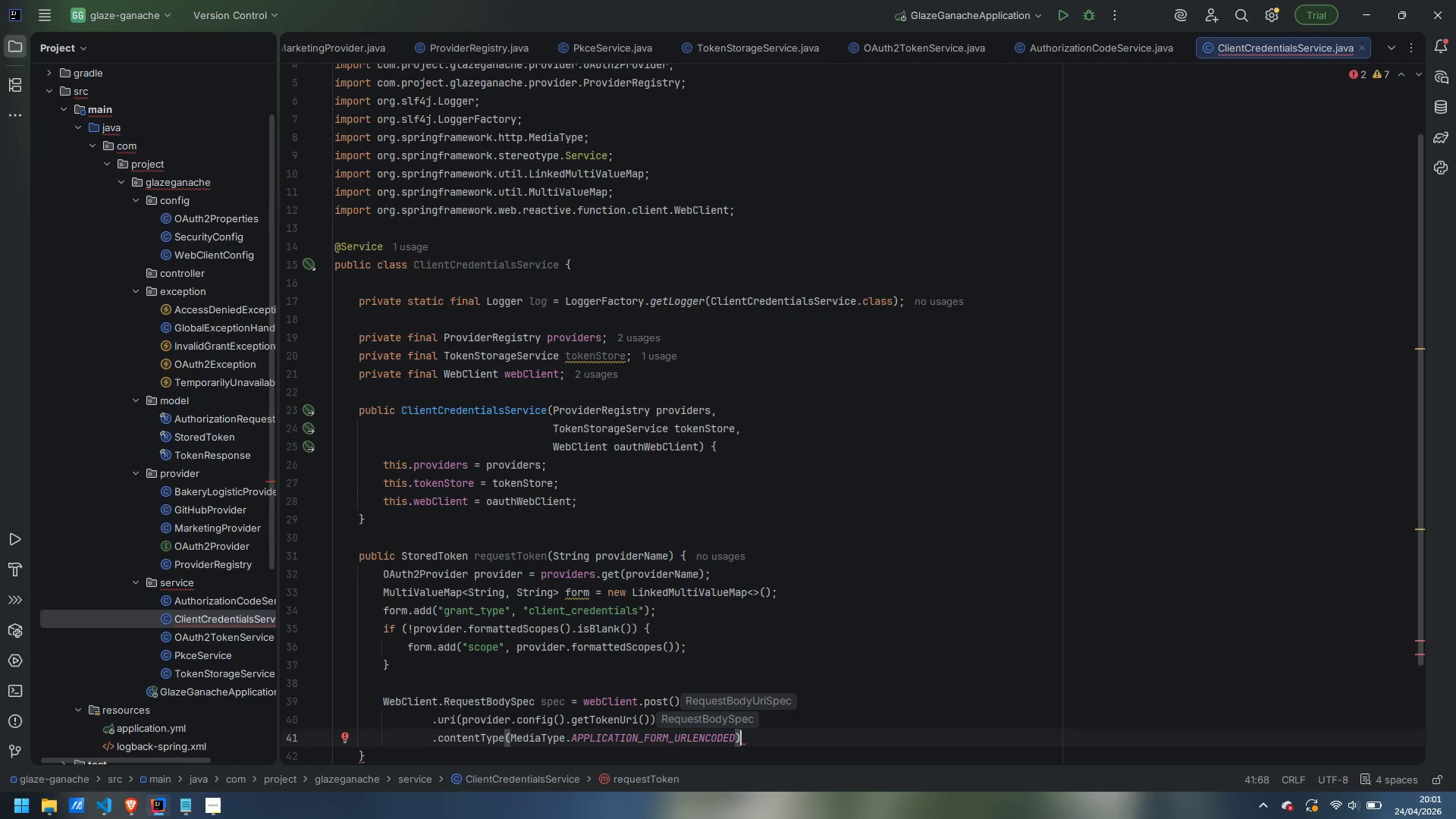 
key(Enter)
 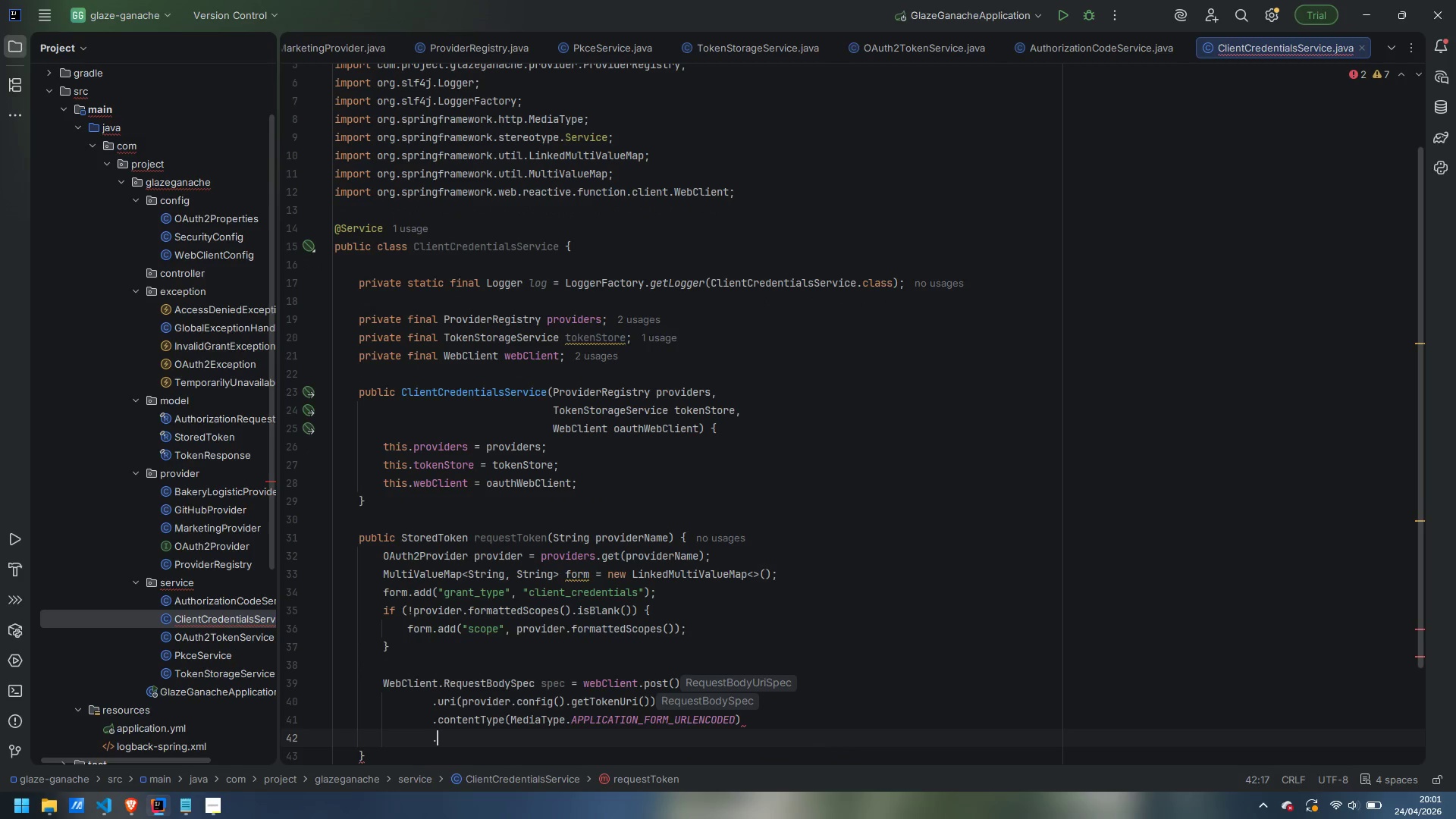 
type(.accept(MEdiaType)
 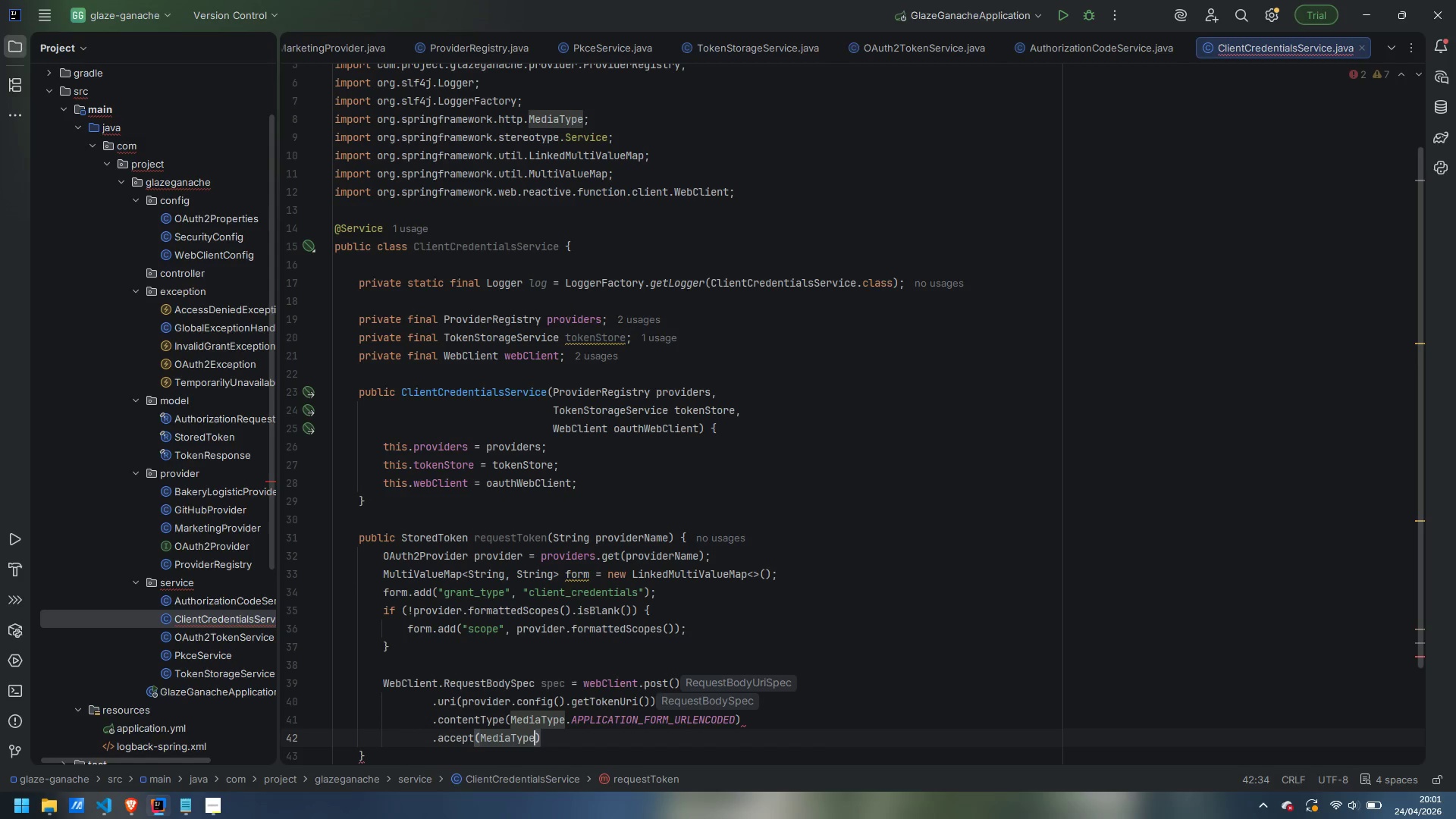 
 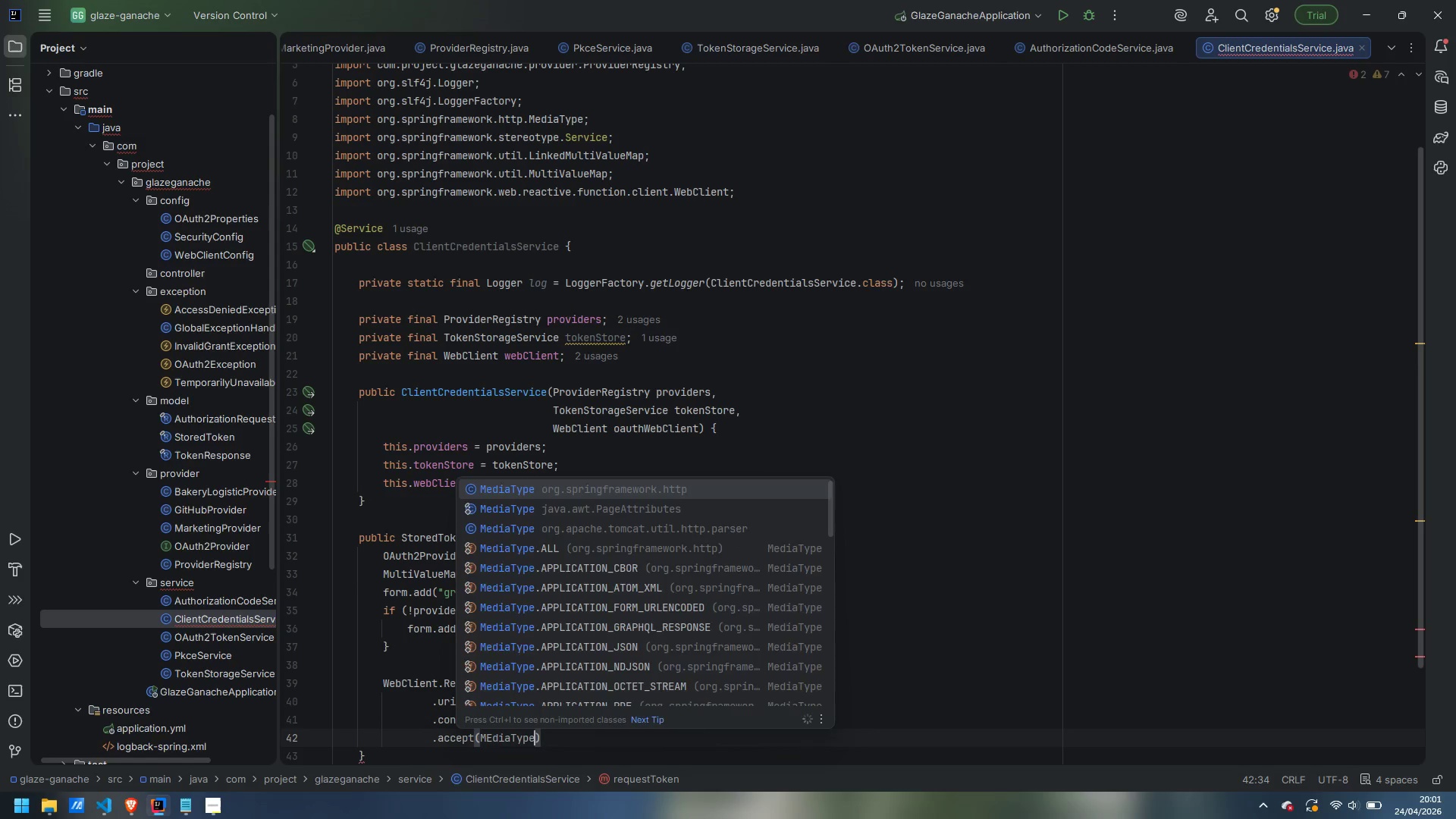 
key(Enter)
 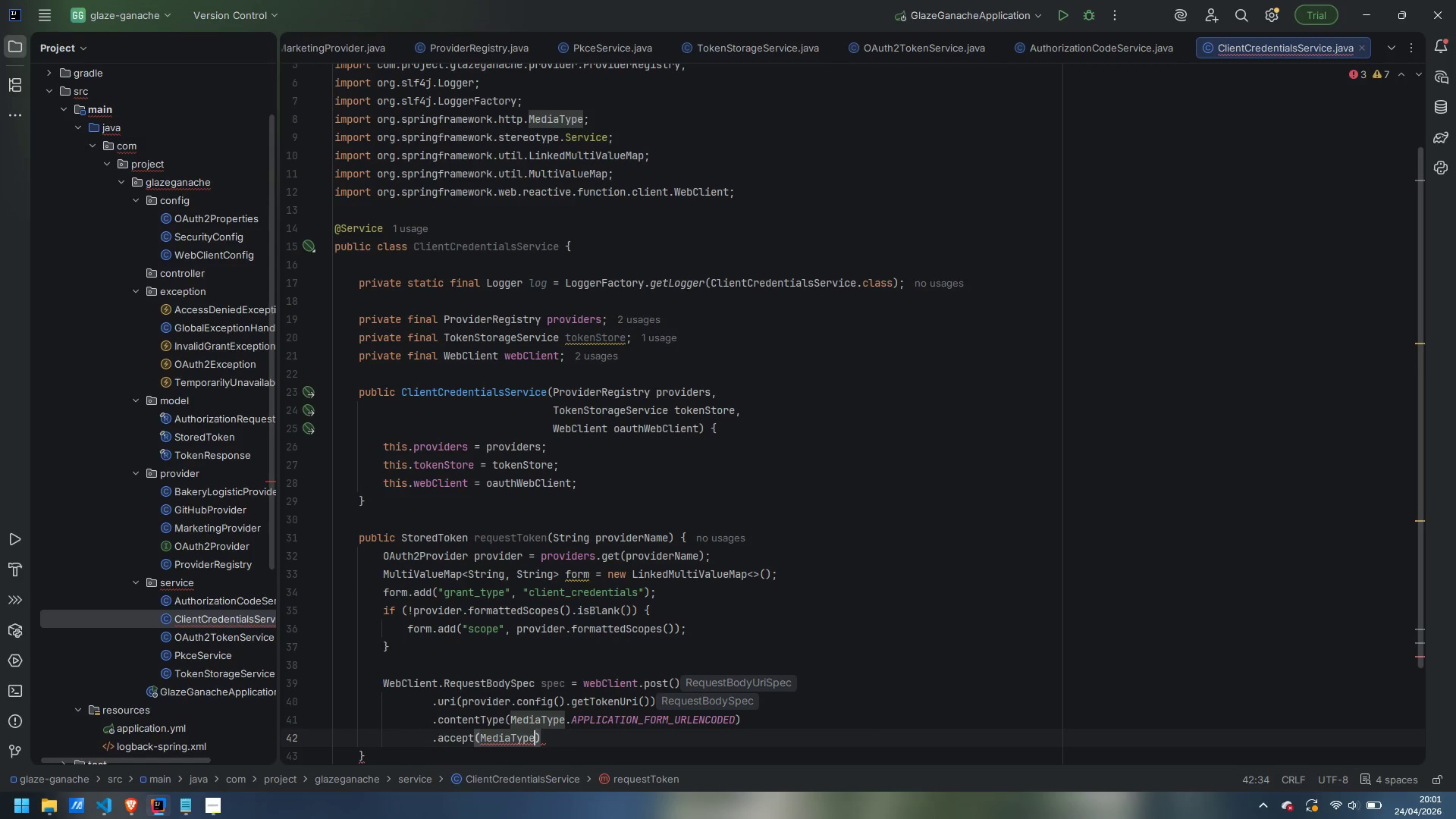 
type(.APPLICATION_JSON)
 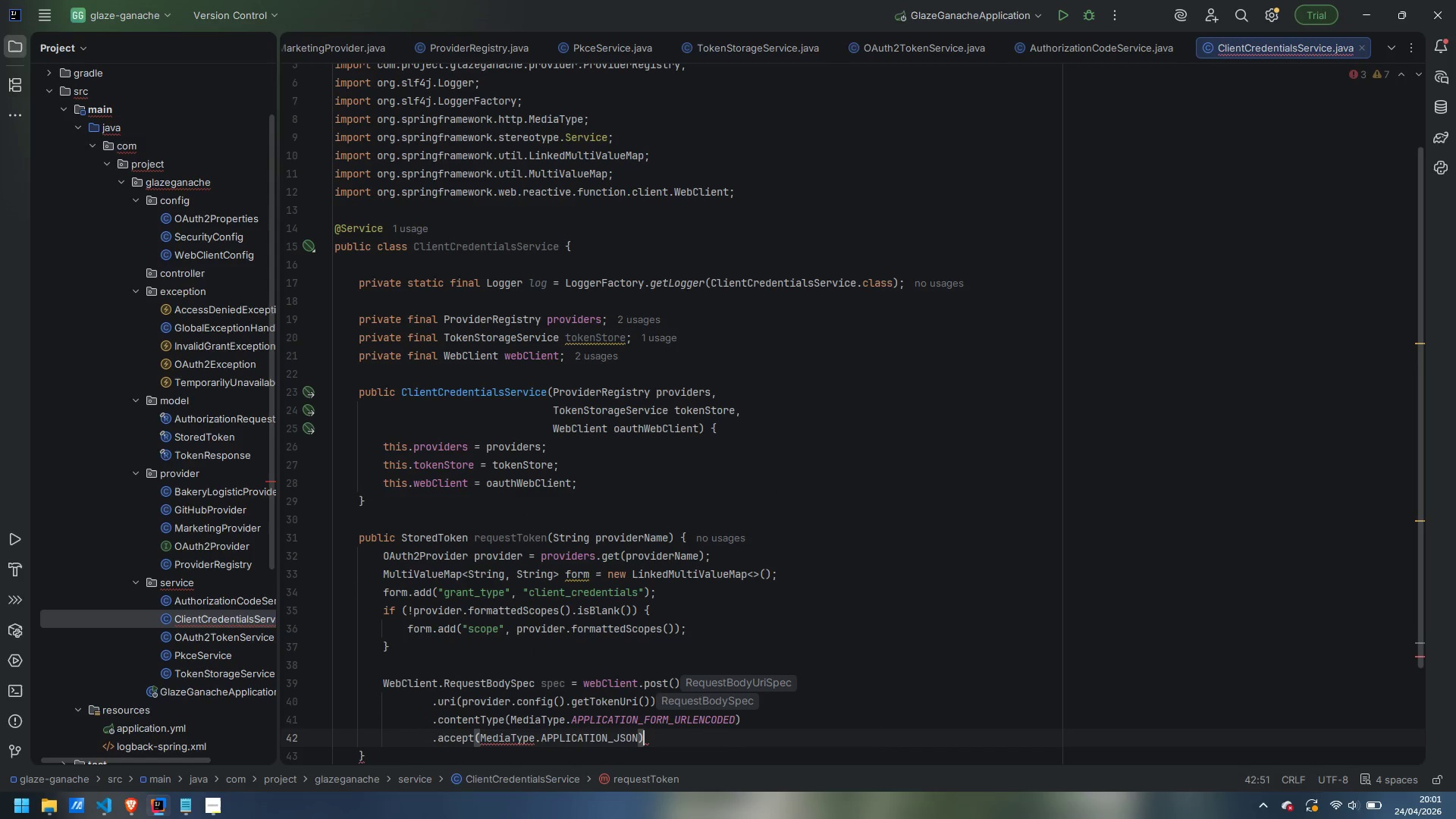 
key(ArrowRight)
 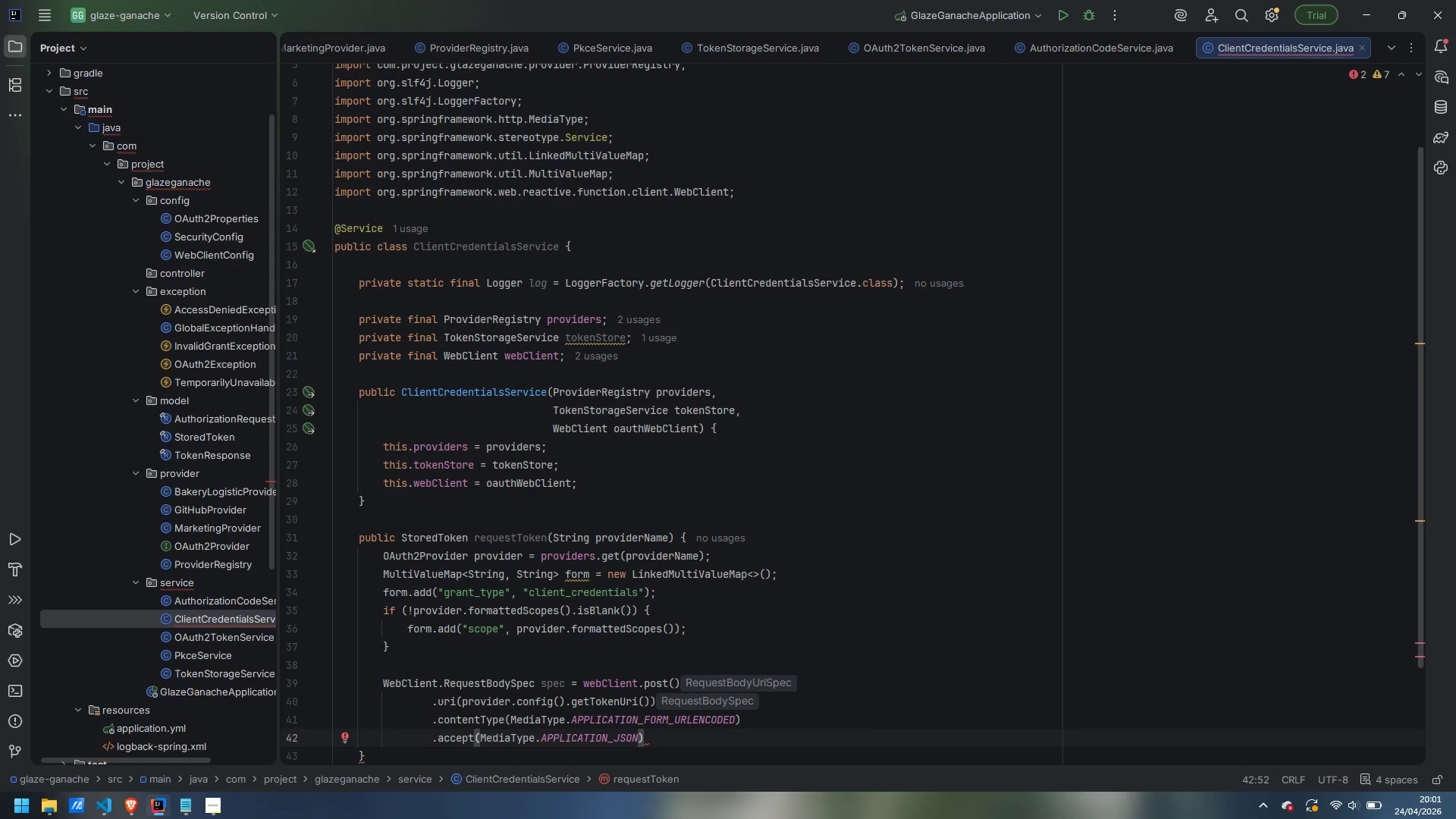 
key(Semicolon)
 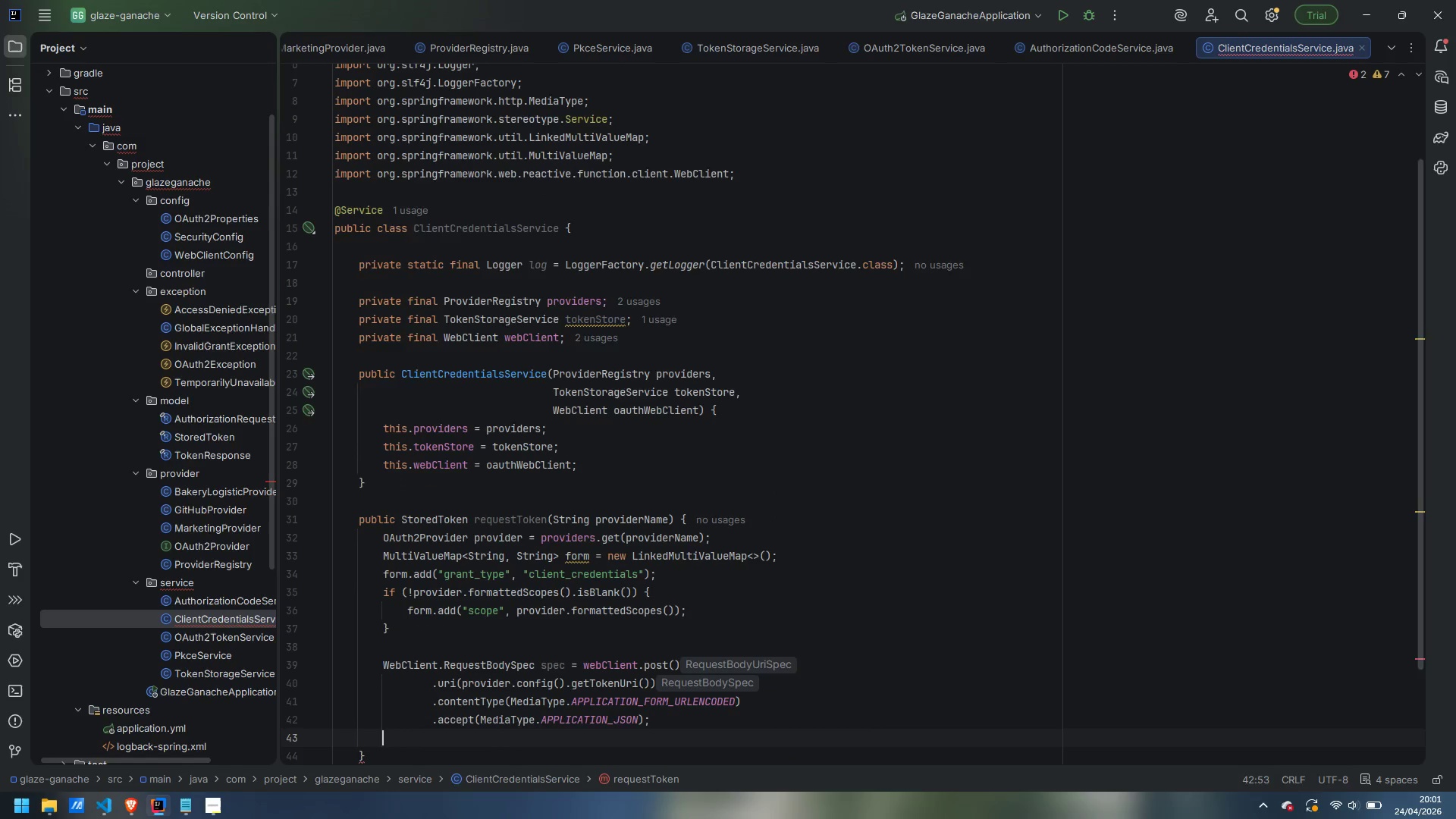 
key(Enter)
 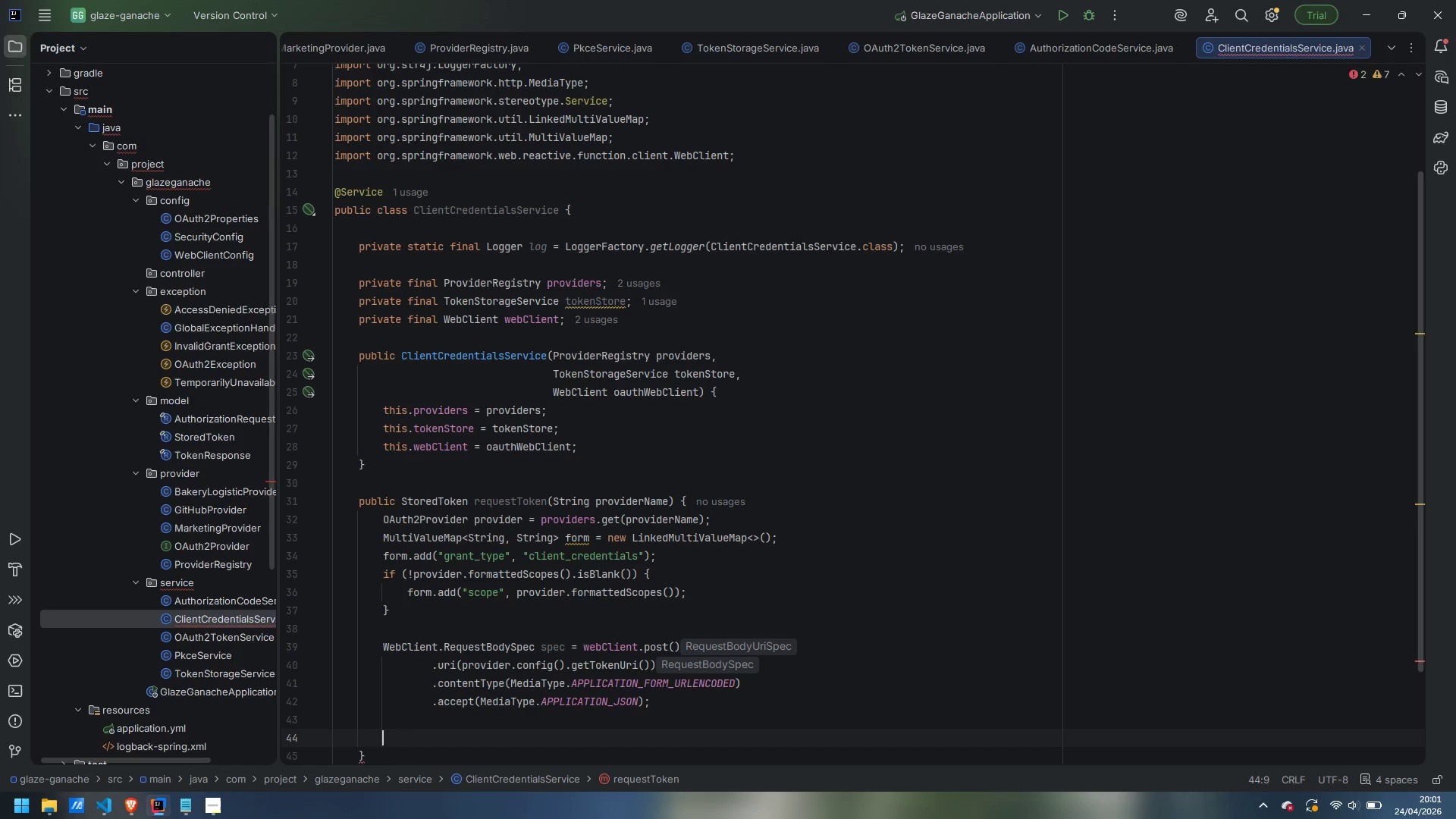 
key(Enter)
 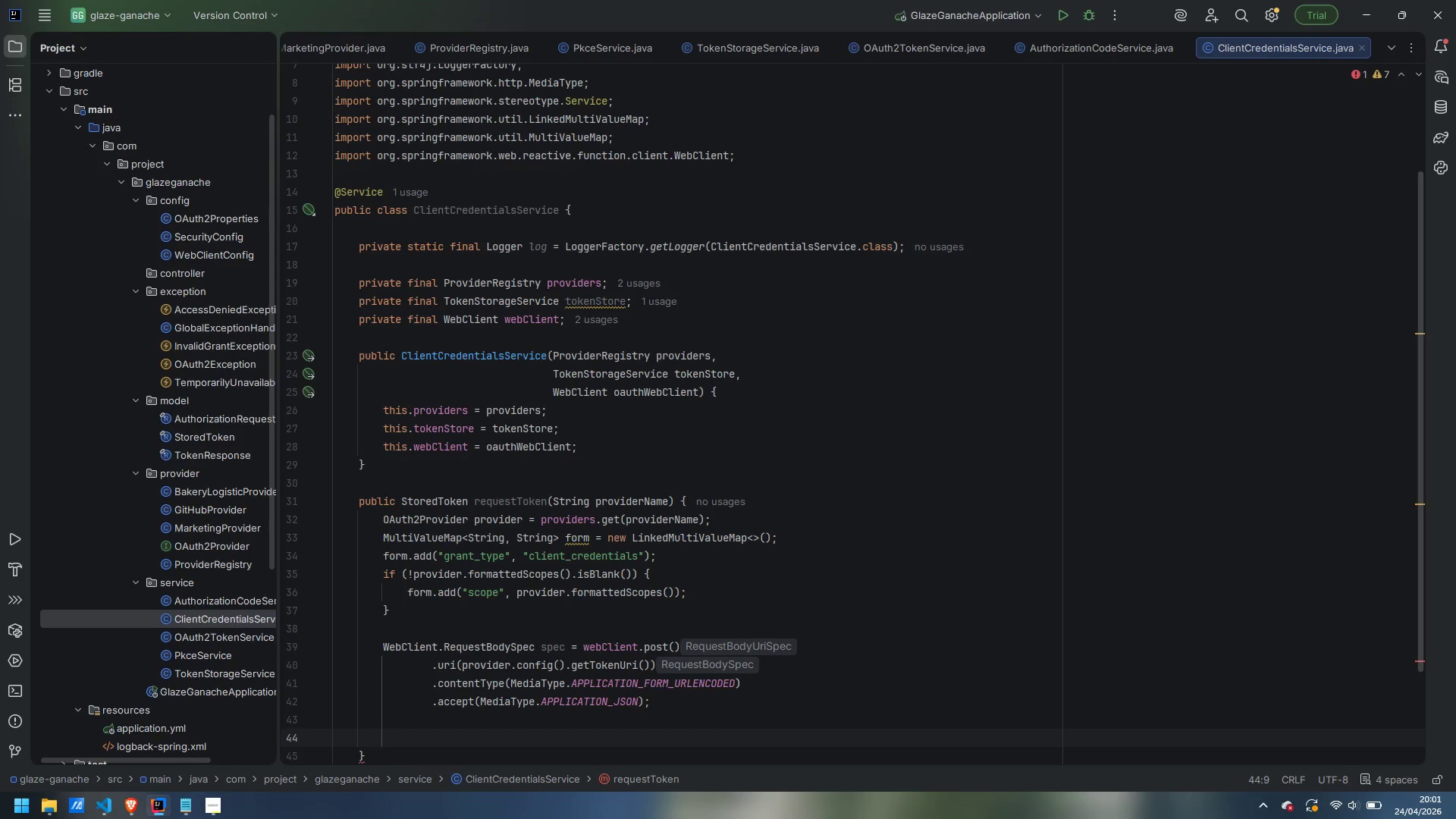 
type(if (provider.useBasicAuthForTokenRequest())
 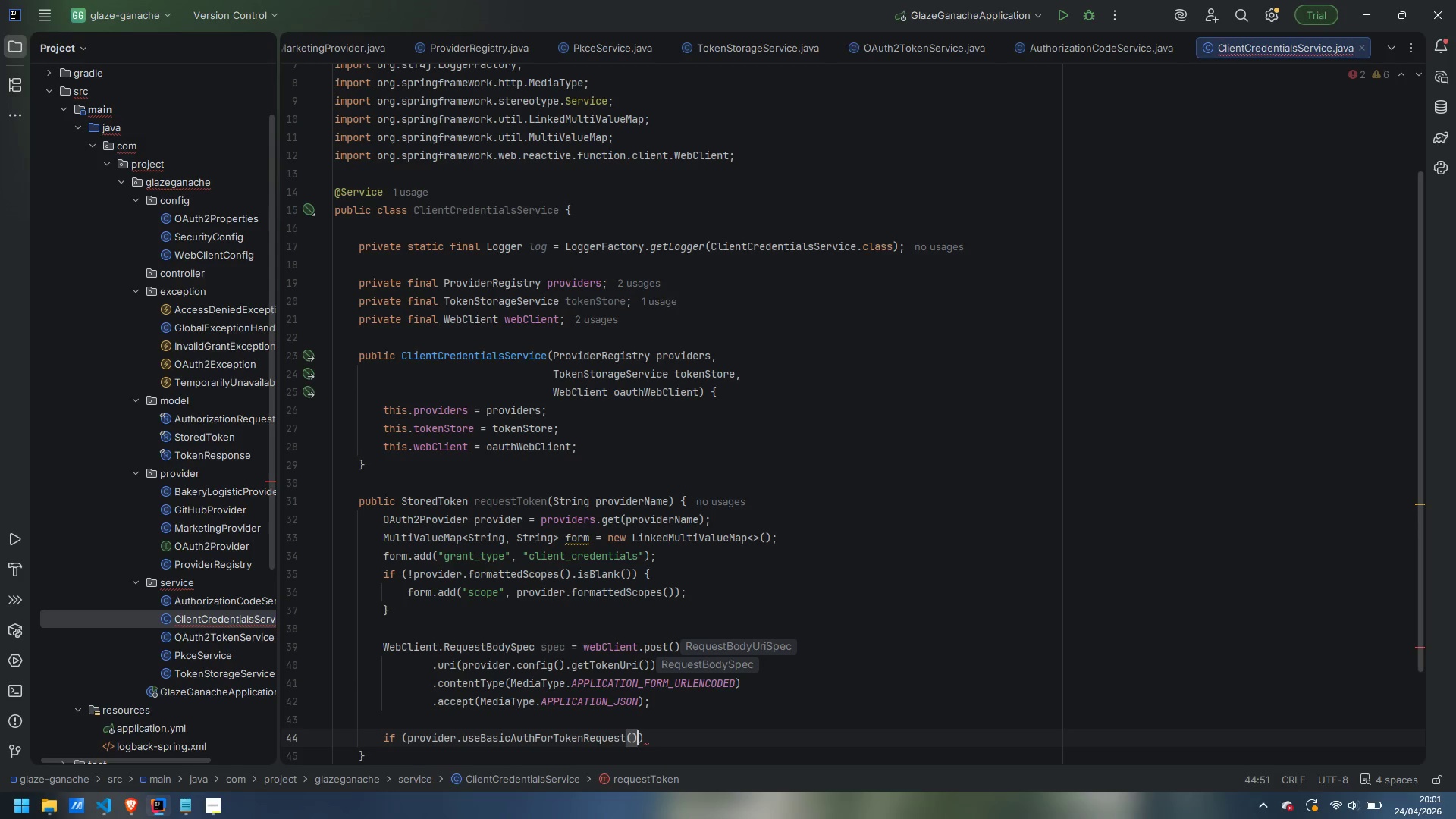 
key(ArrowRight)
 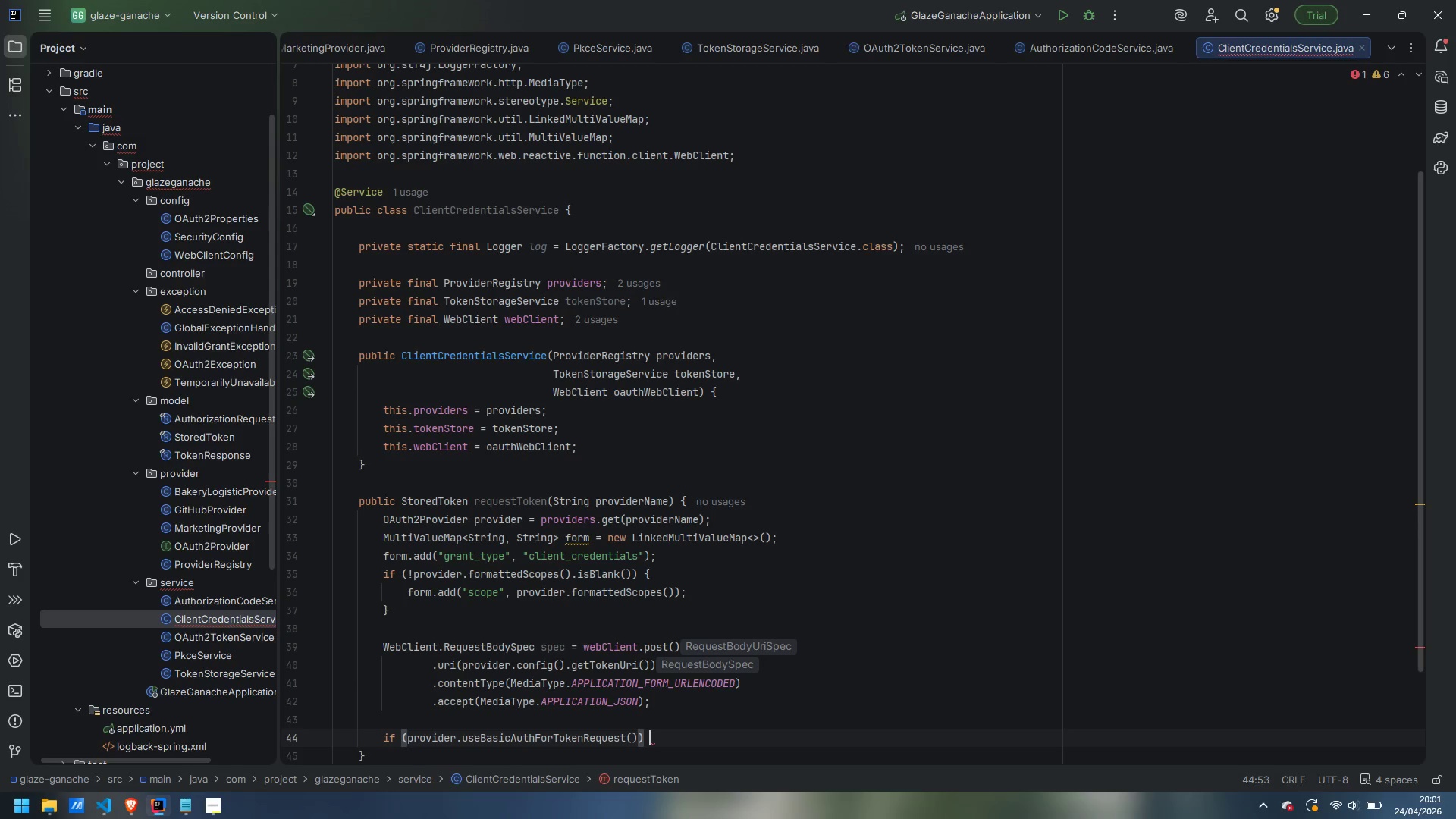 
key(Space)
 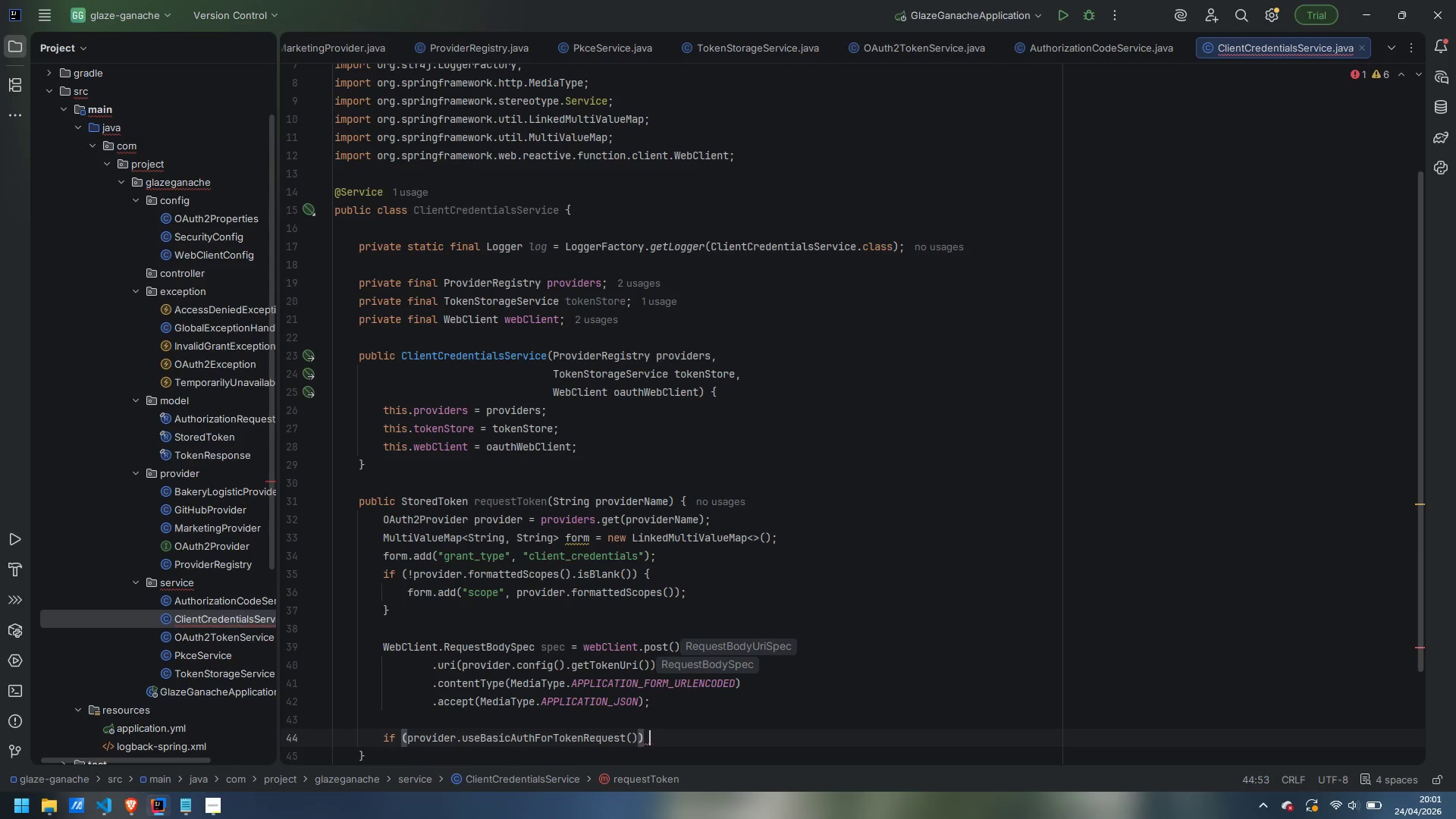 
key(Shift+BracketLeft)
 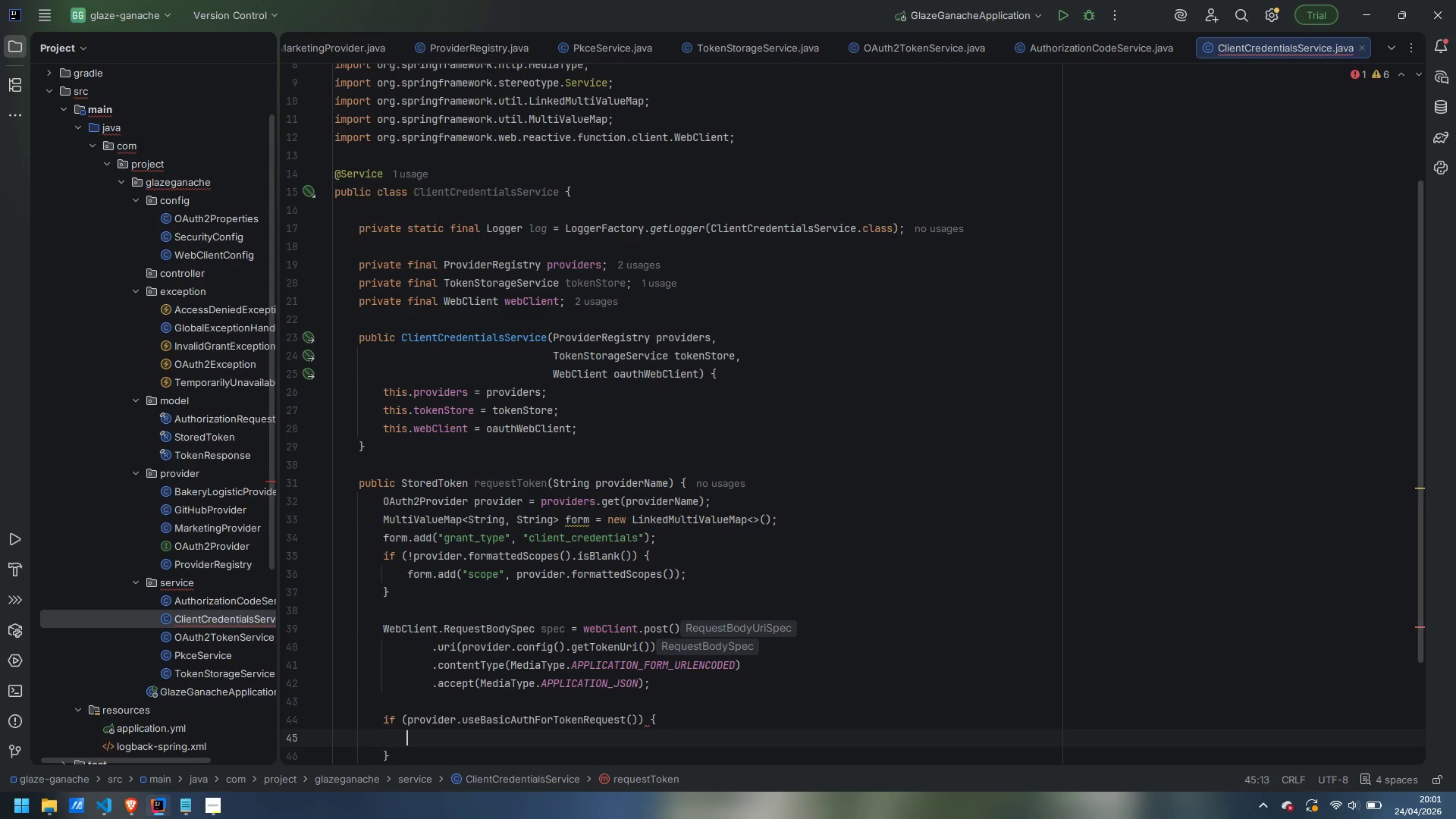 
key(Enter)
 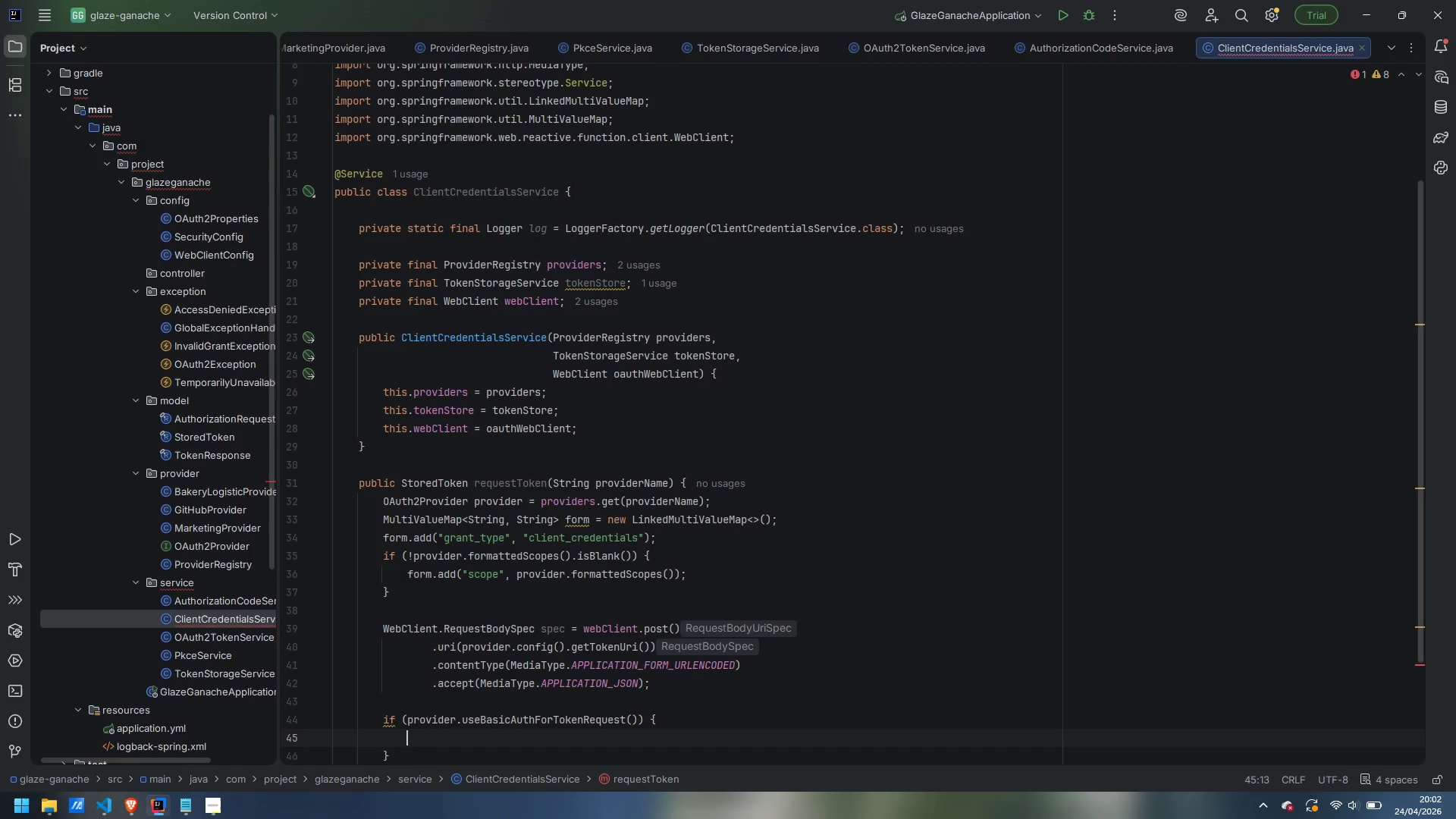 
wait(24.06)
 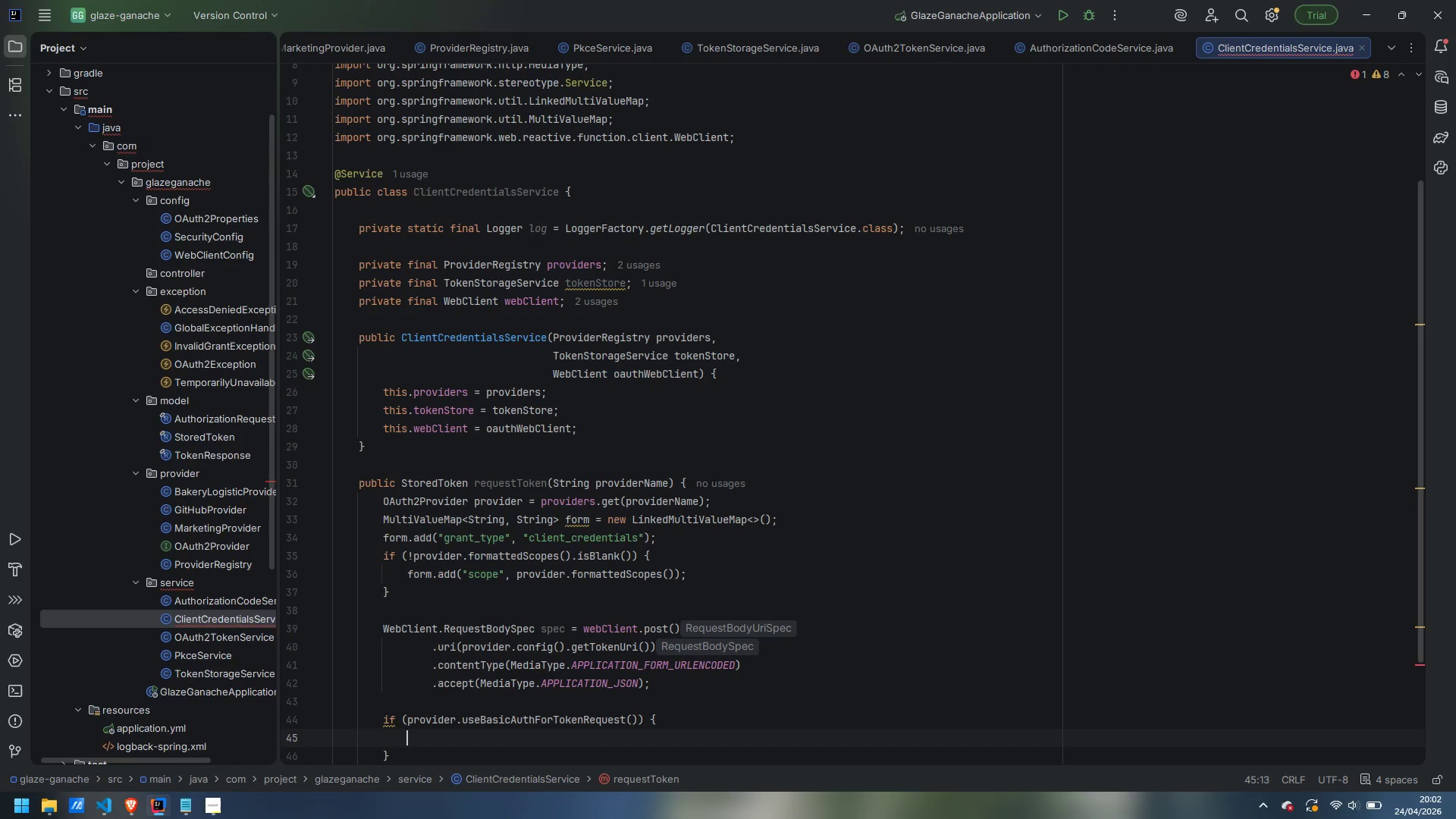 
scroll: coordinate [838, 394], scroll_direction: down, amount: 6.0
 